 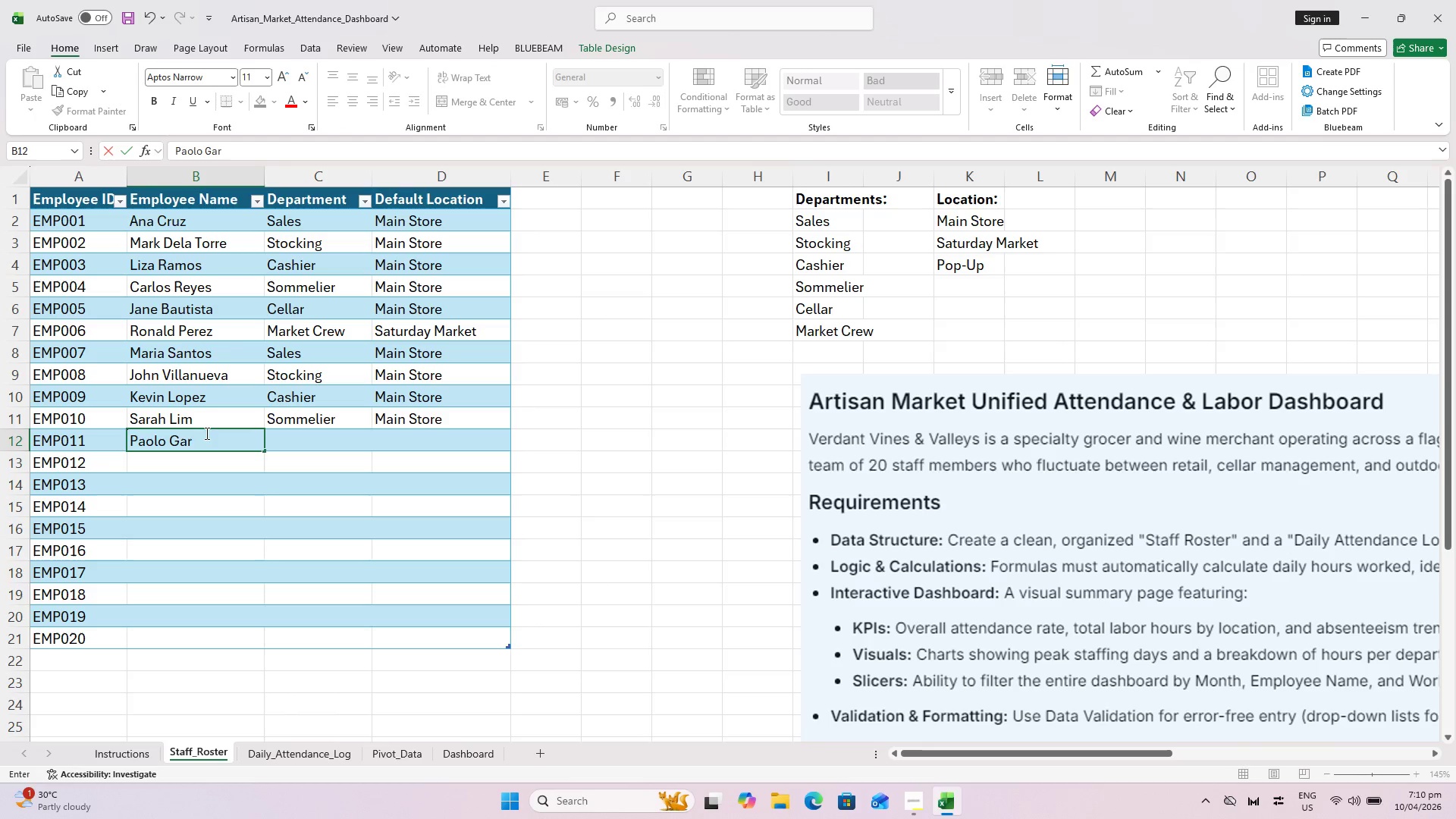 
key(ArrowRight)
 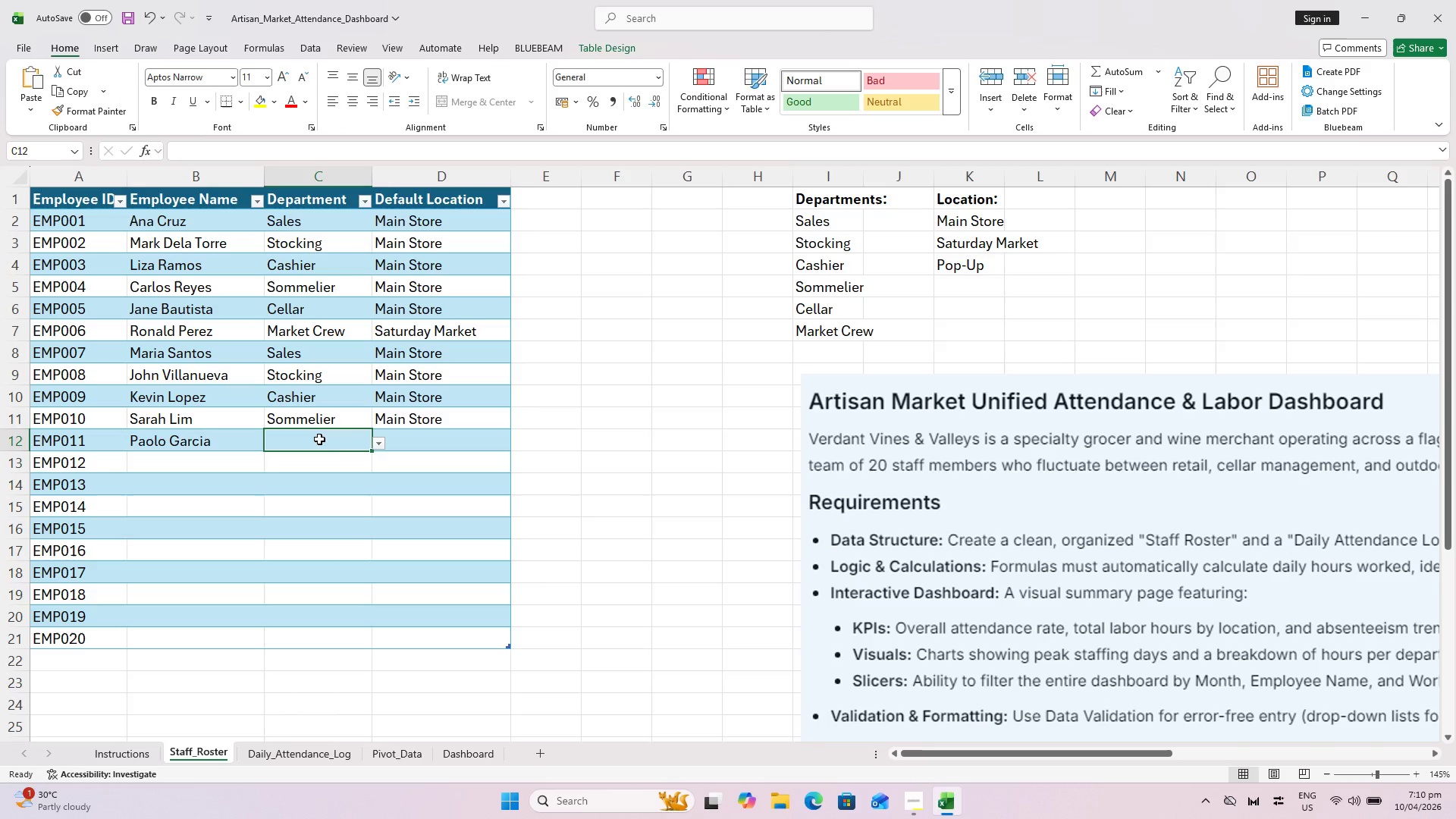 
left_click([383, 449])
 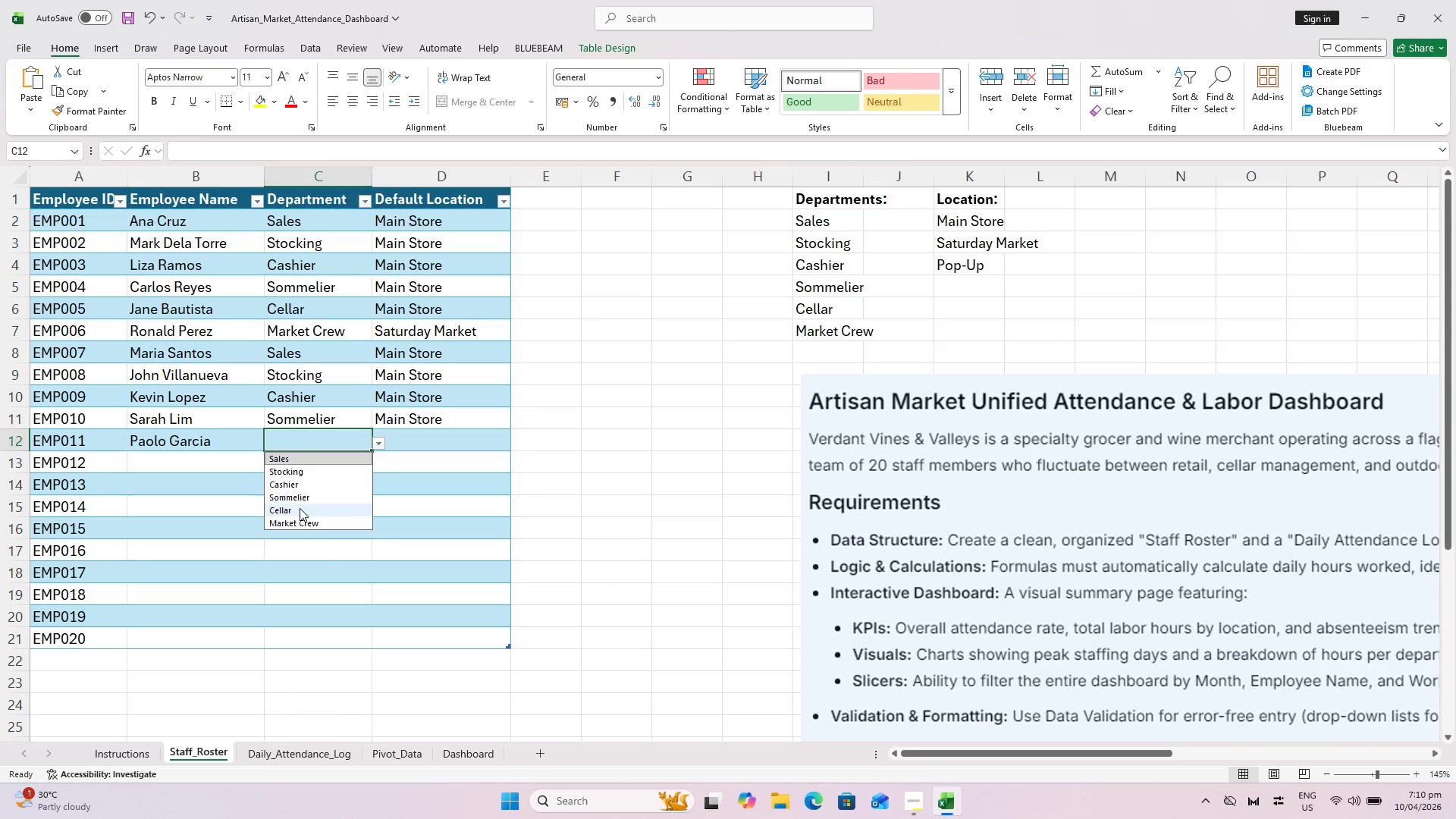 
left_click([300, 513])
 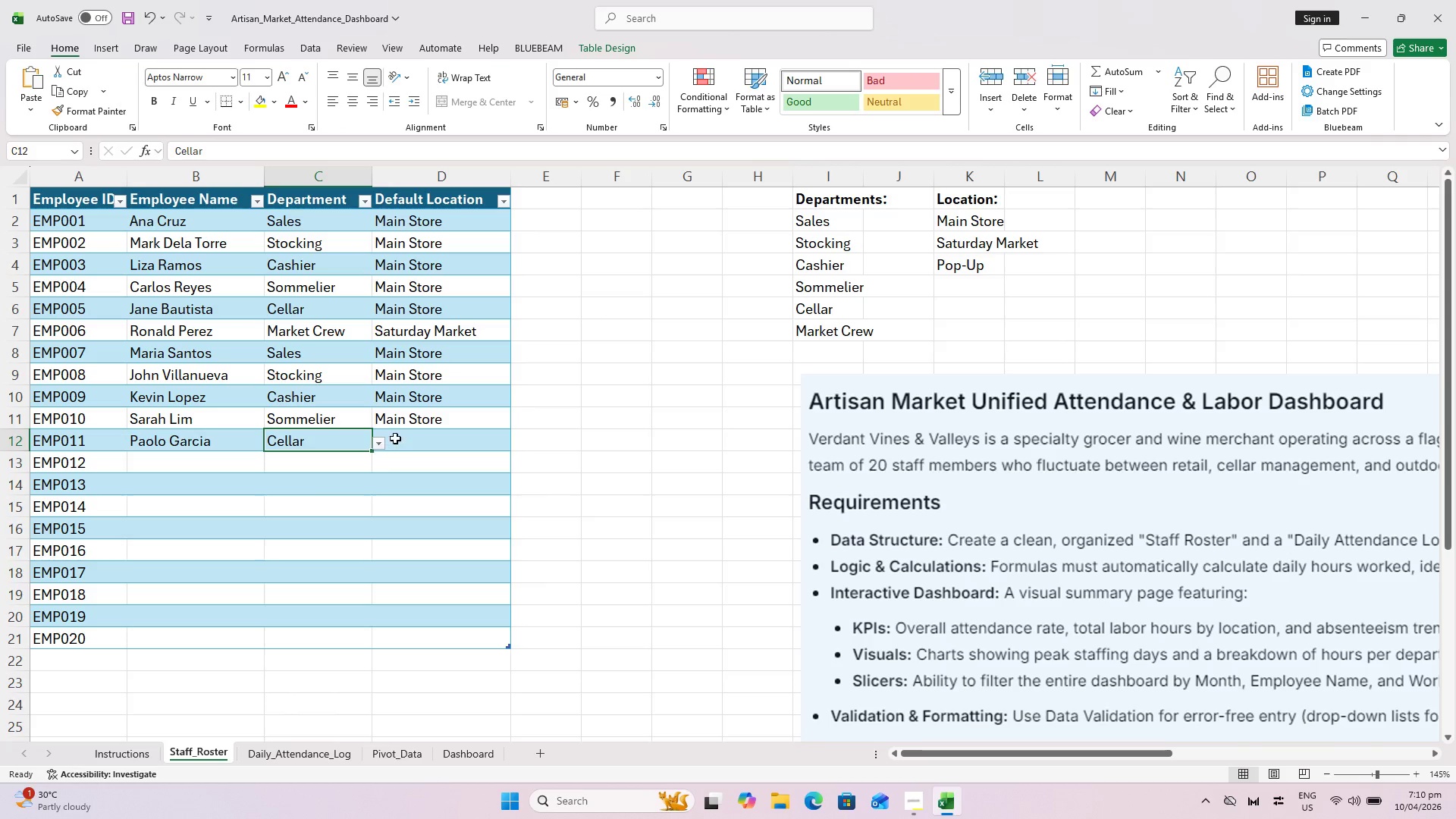 
left_click([407, 434])
 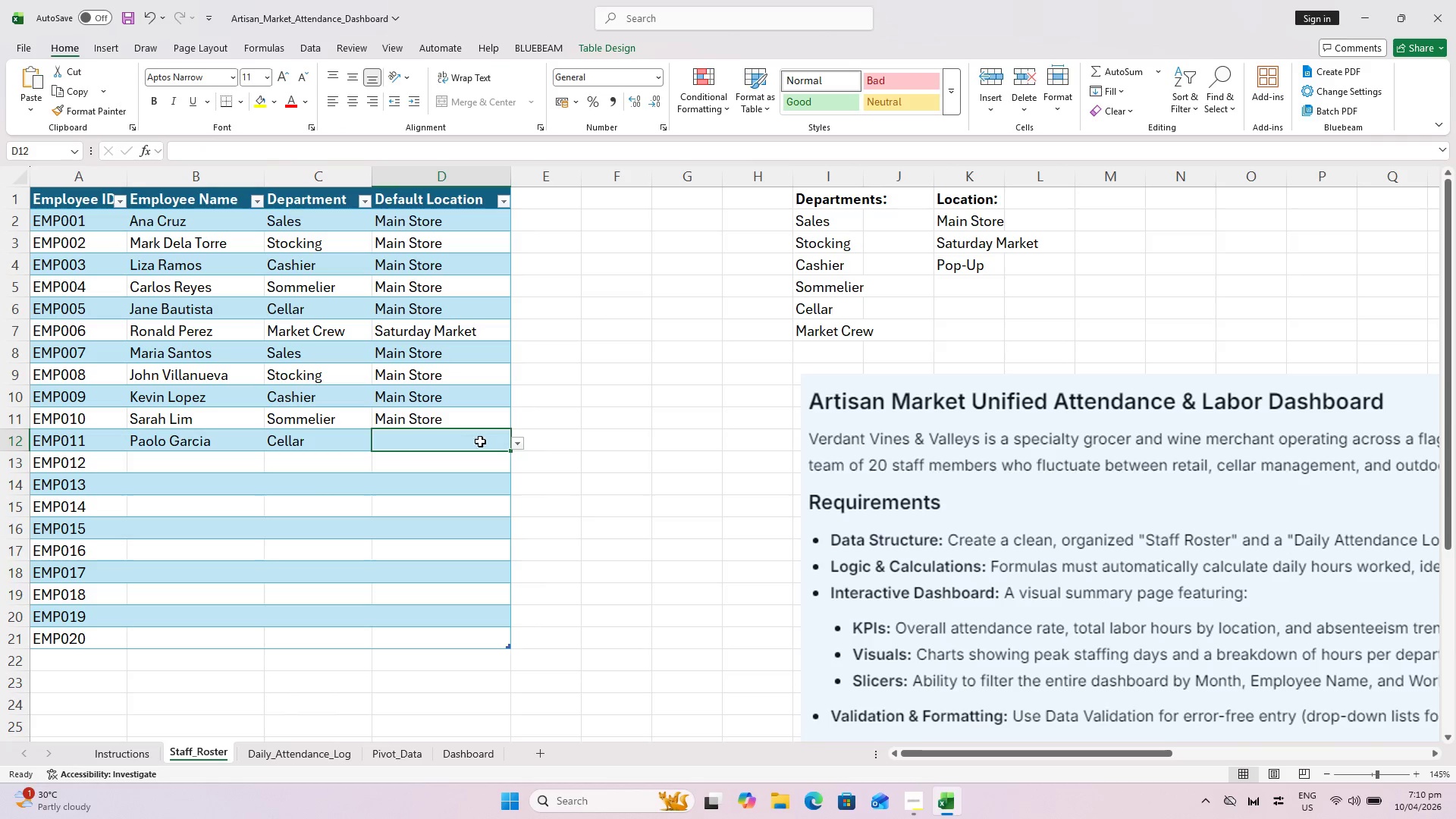 
left_click([518, 447])
 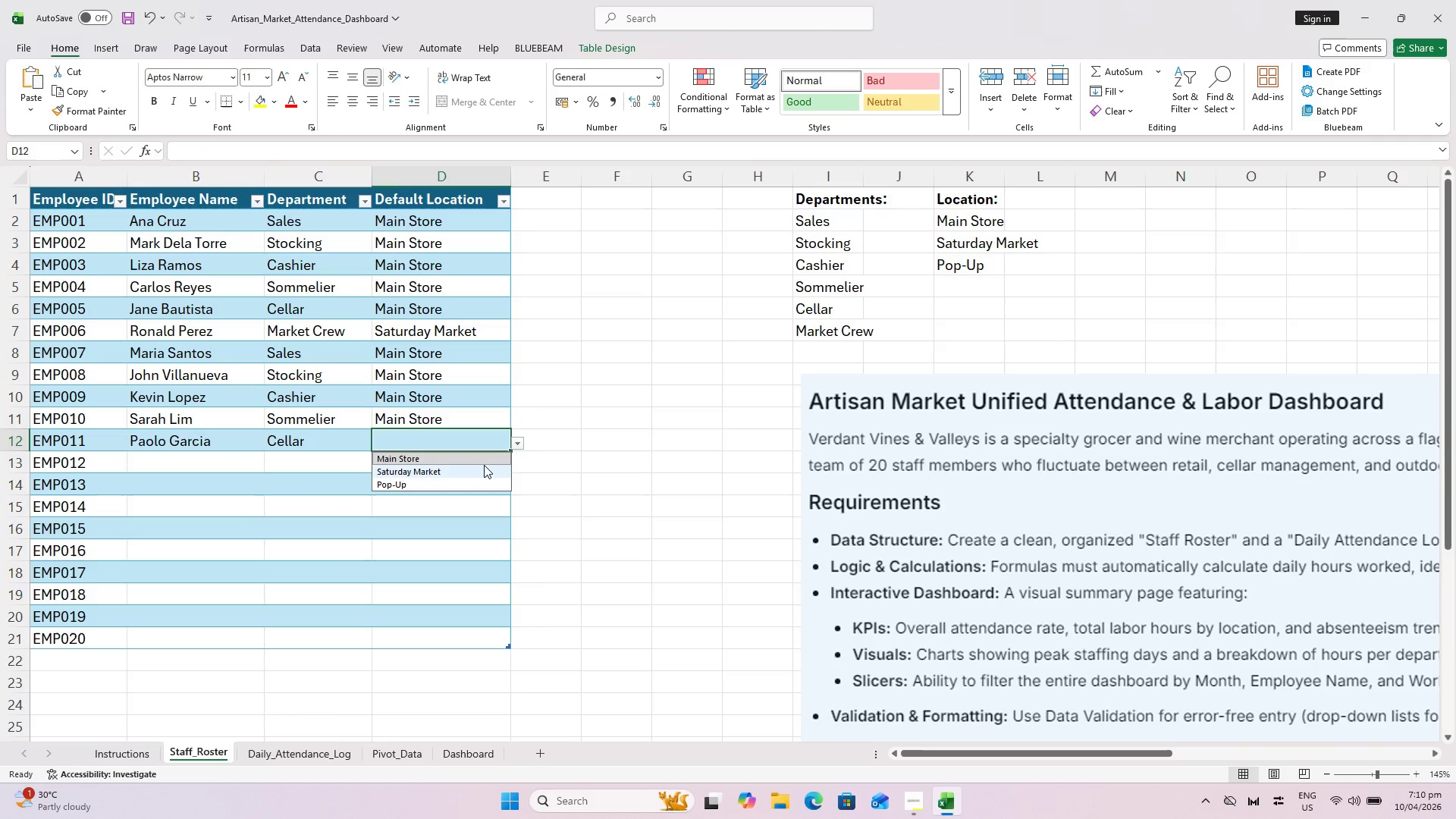 
left_click([484, 465])
 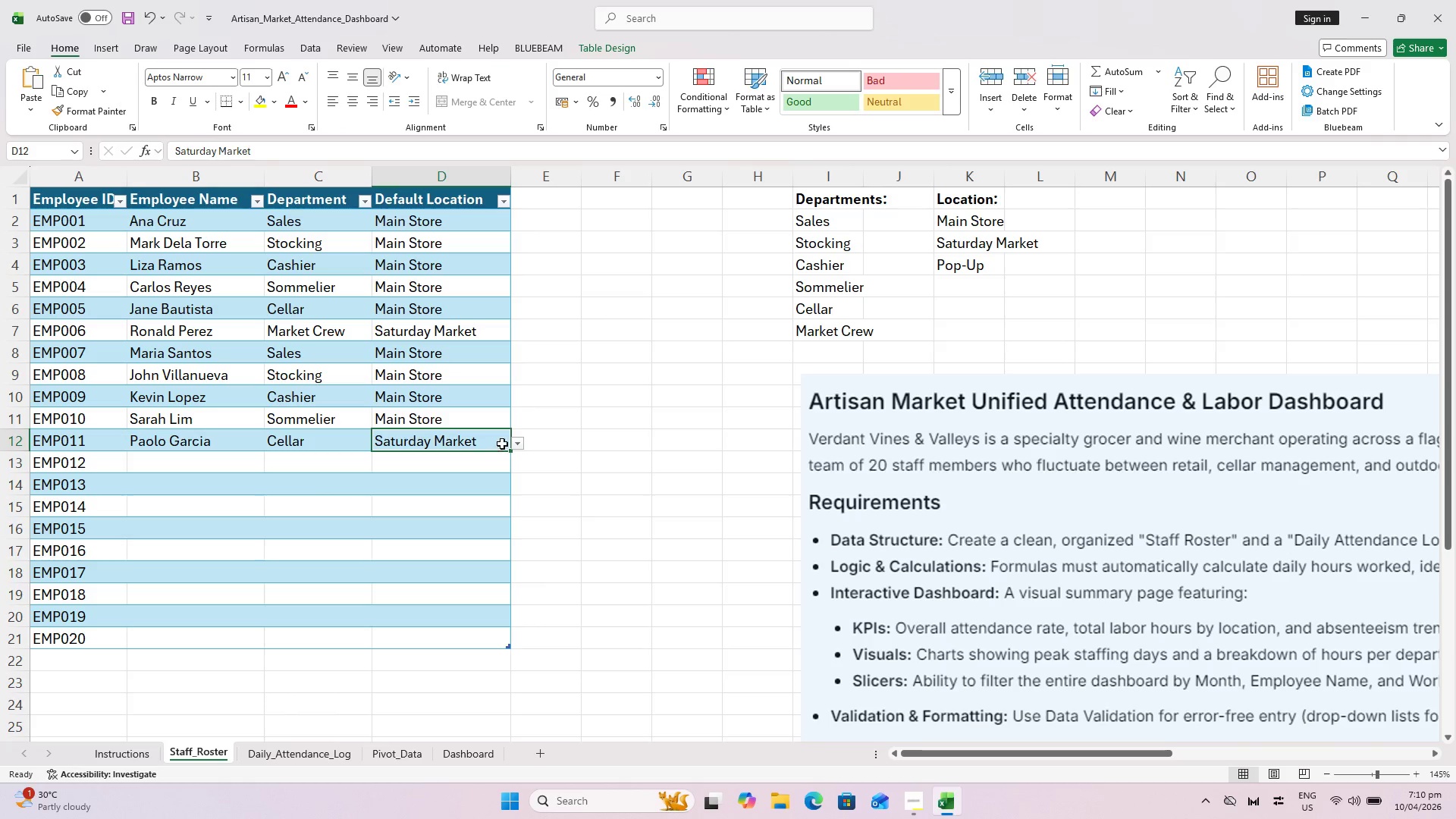 
left_click([513, 445])
 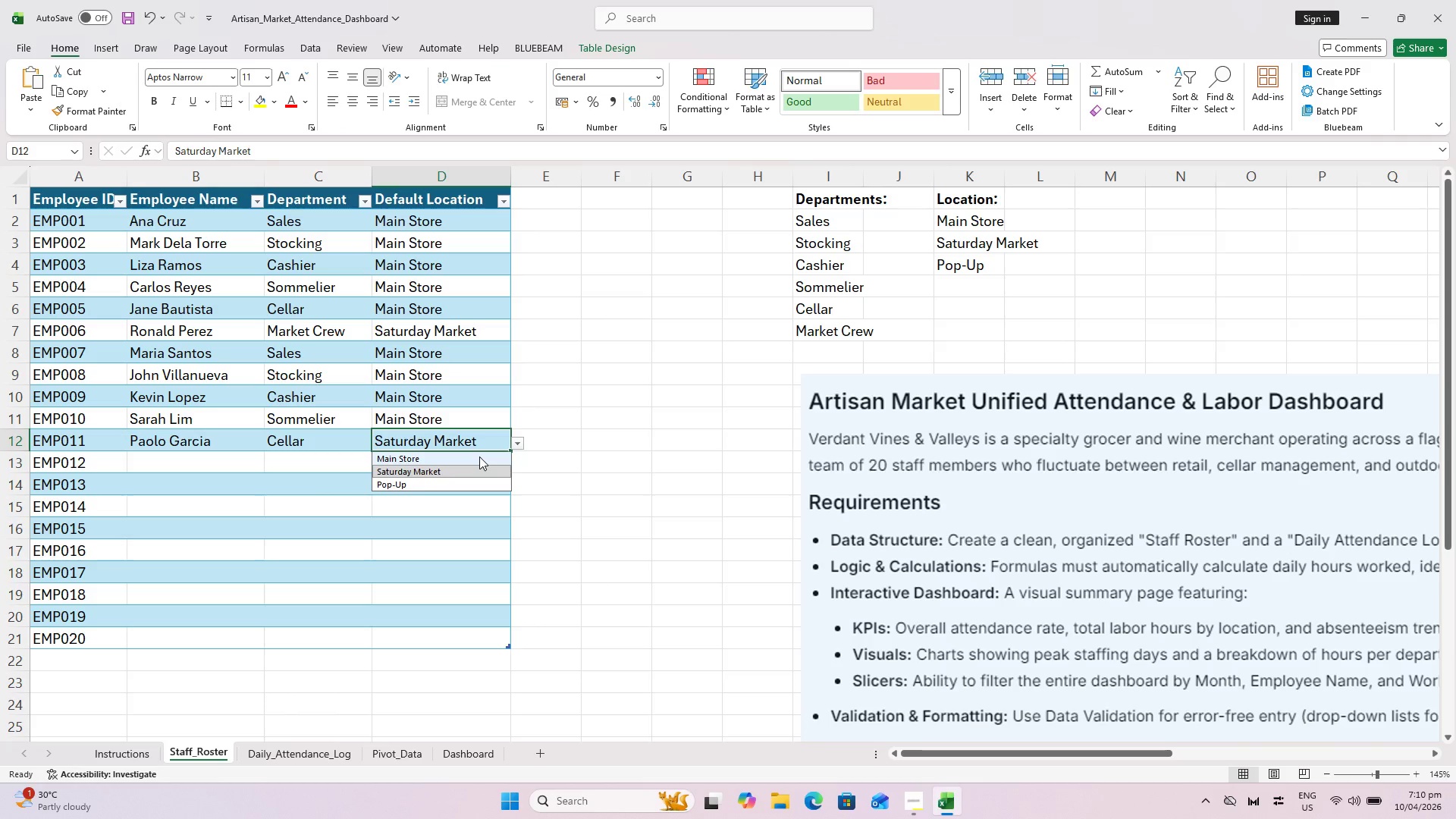 
left_click([479, 457])
 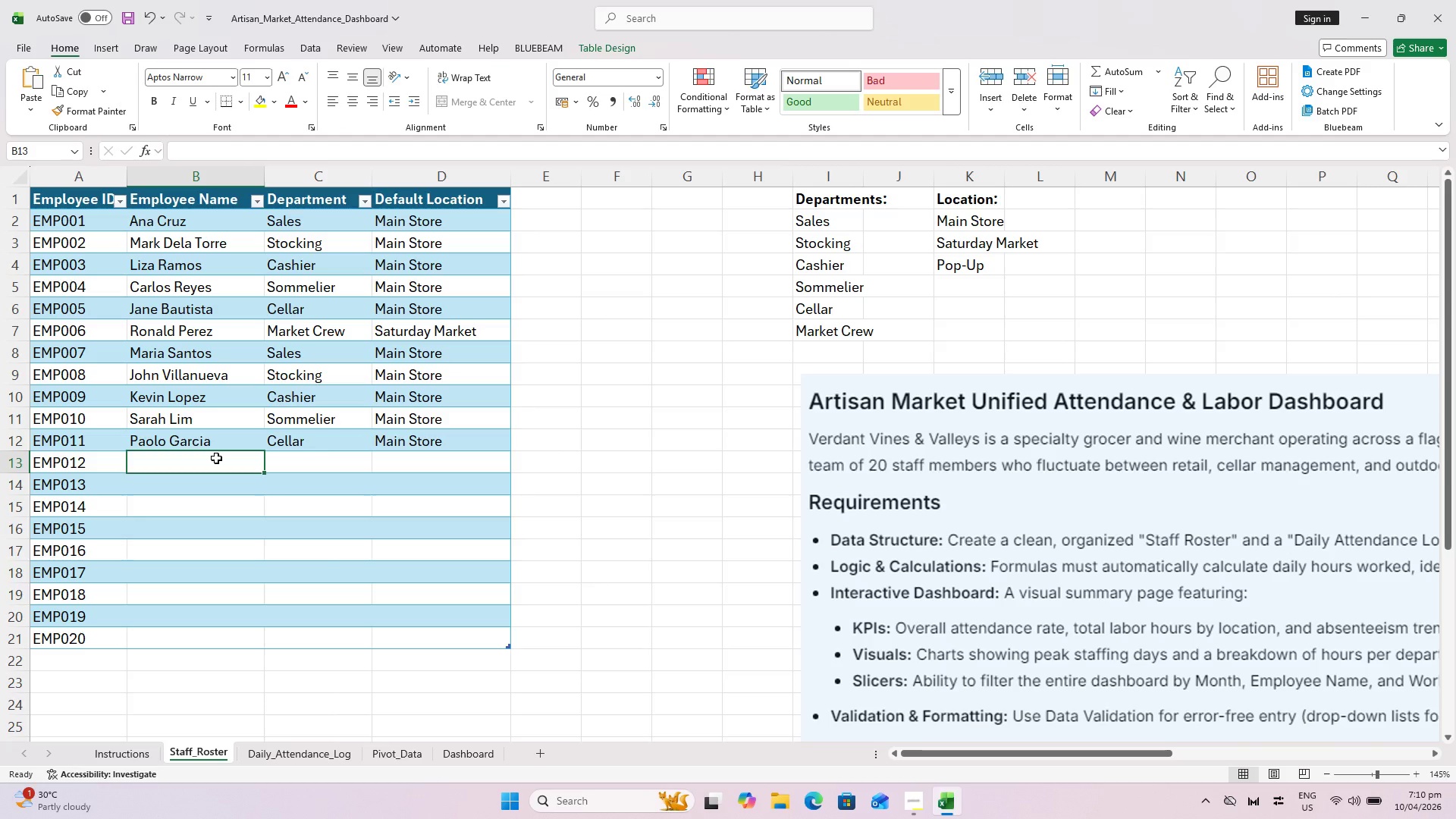 
type(Chris <)
key(Backspace)
type(Mendoza)
 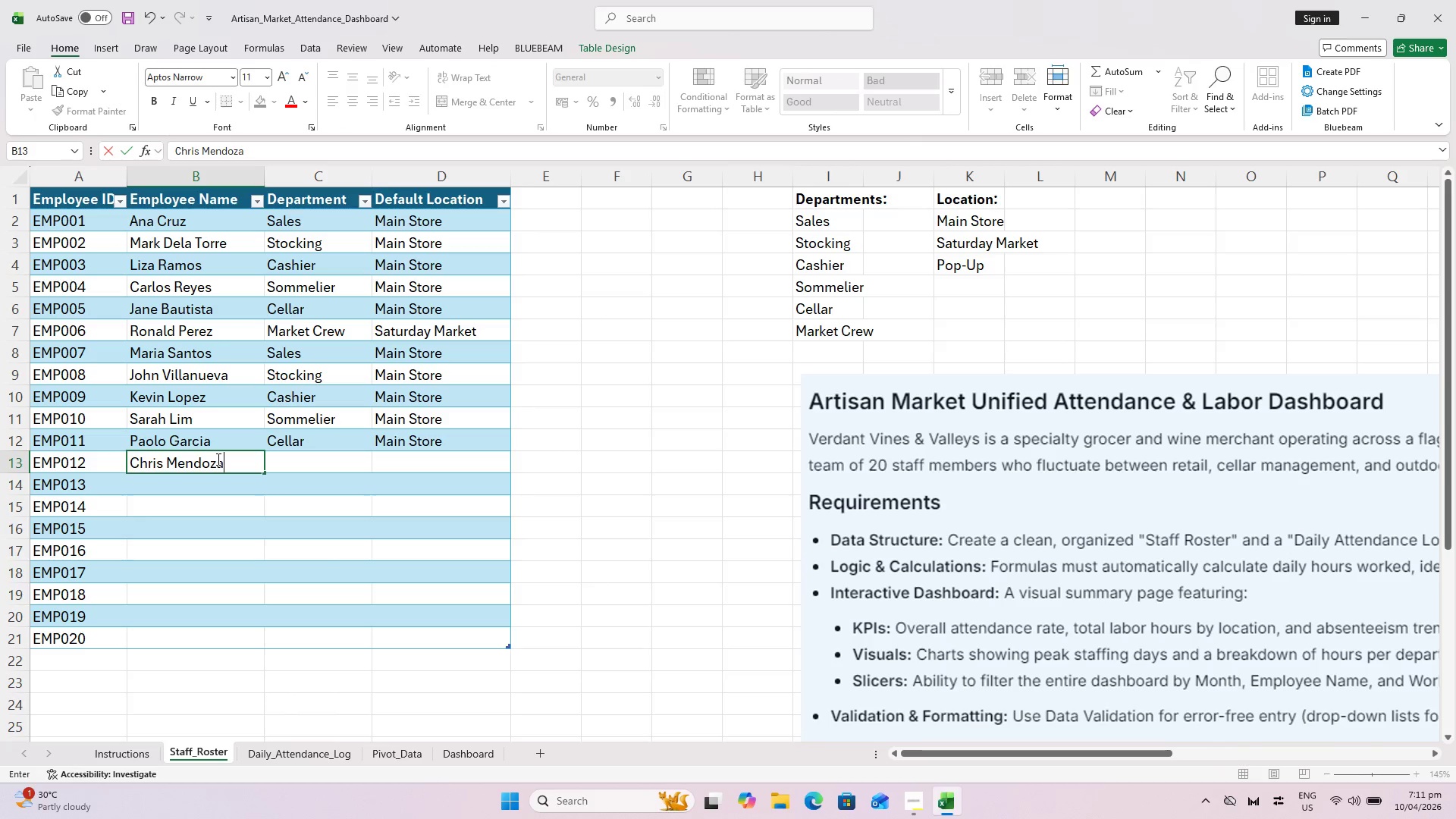 
key(ArrowRight)
 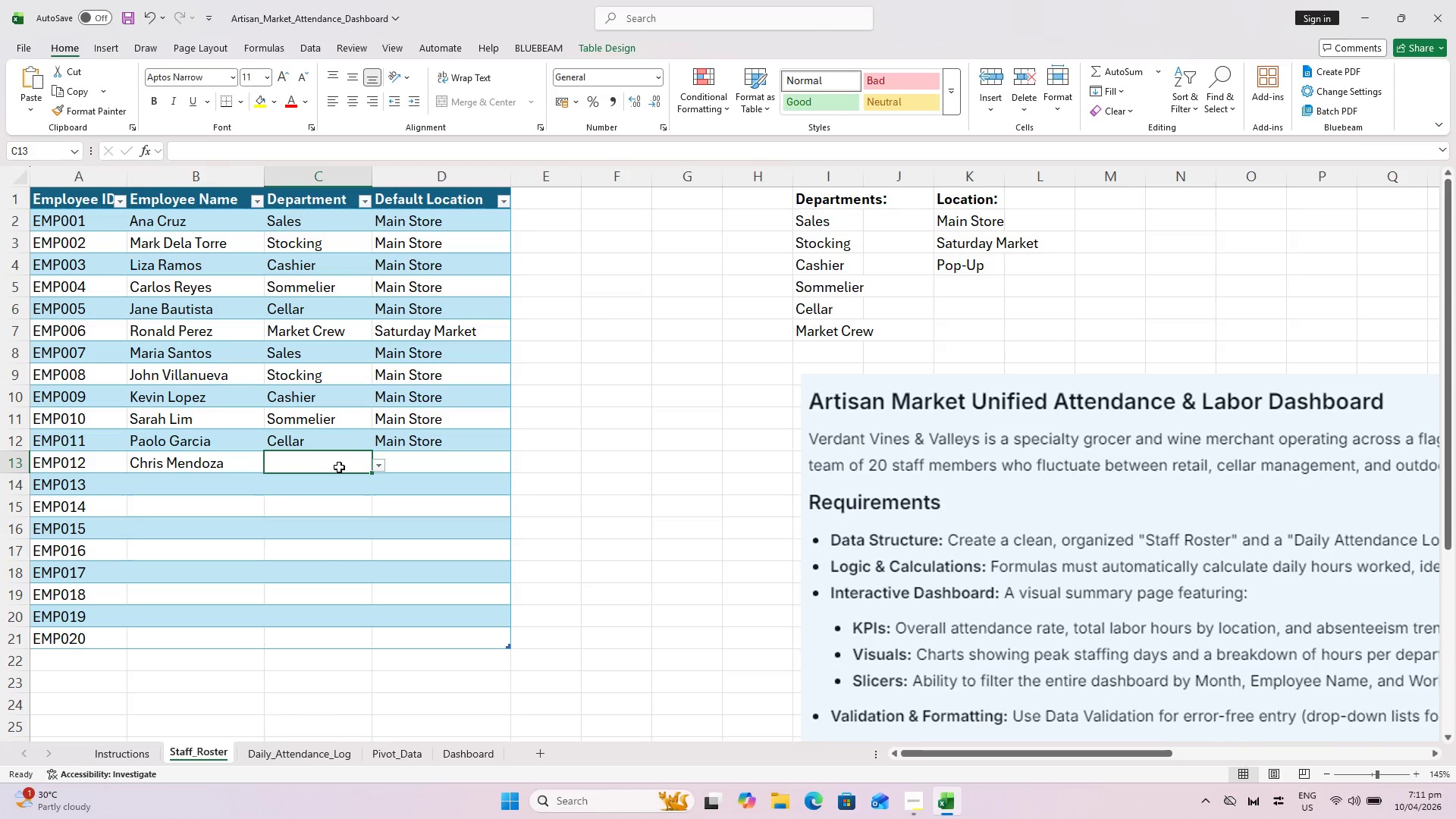 
left_click([373, 466])
 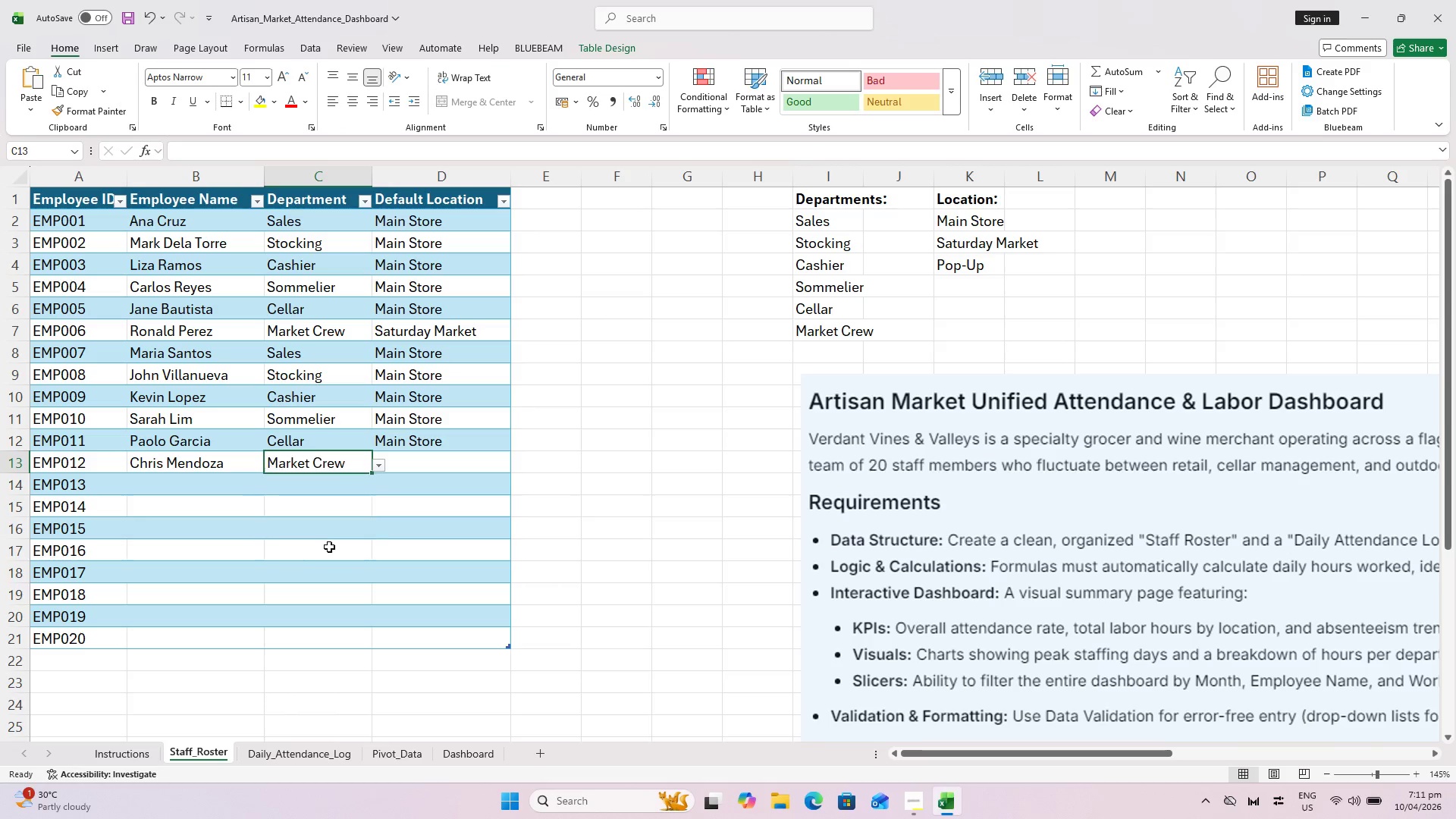 
double_click([440, 472])
 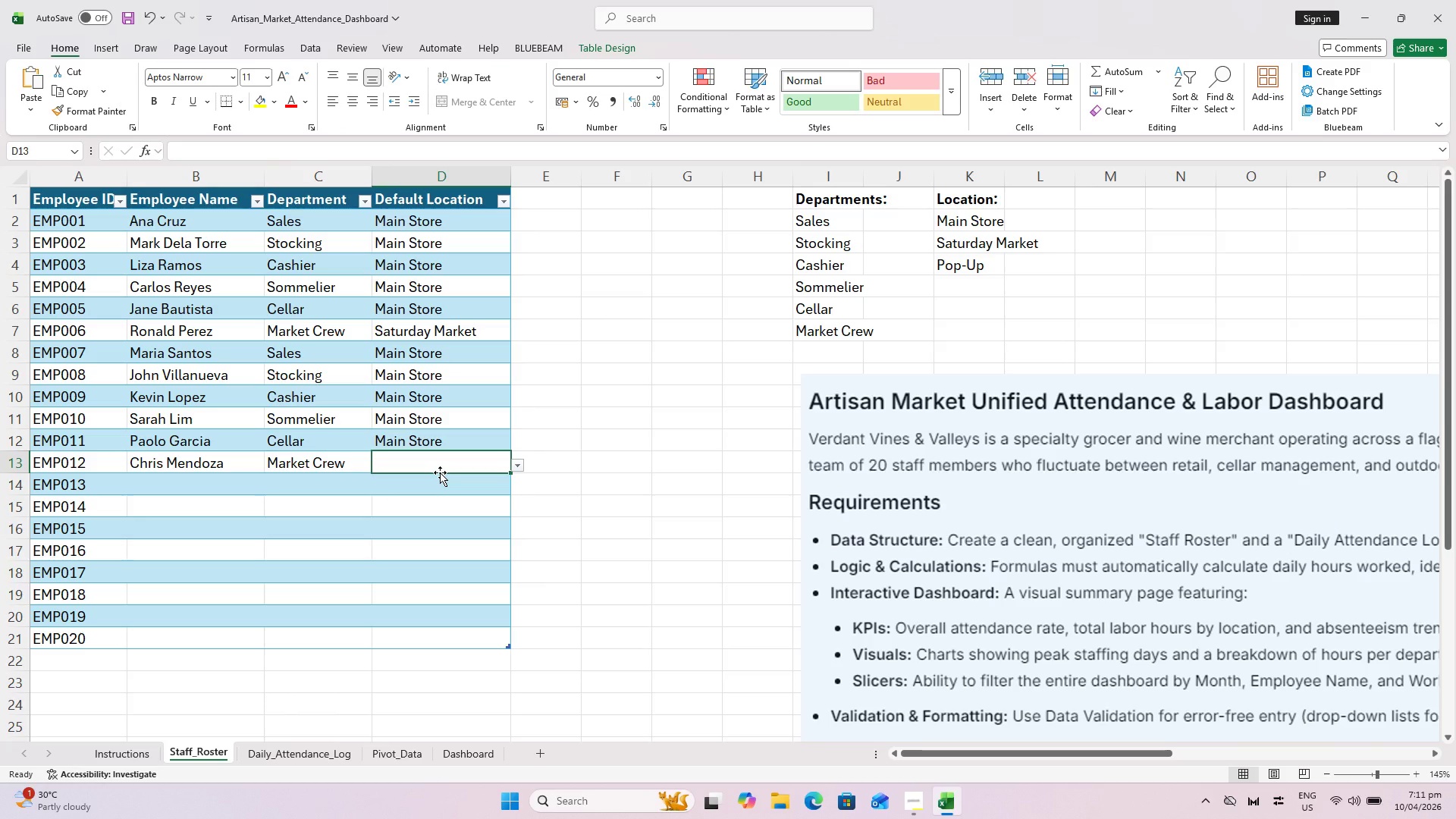 
wait(9.62)
 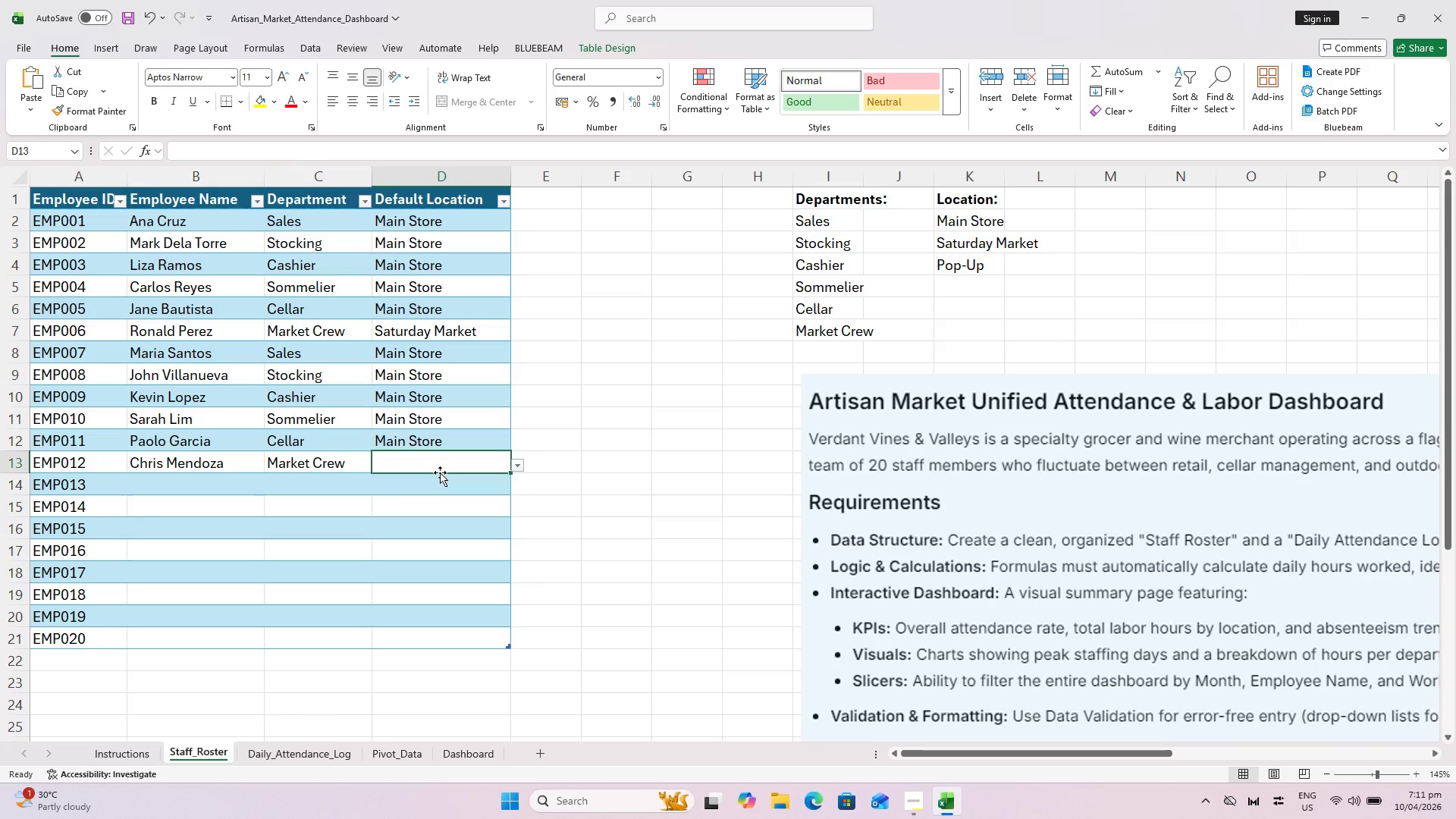 
left_click([519, 469])
 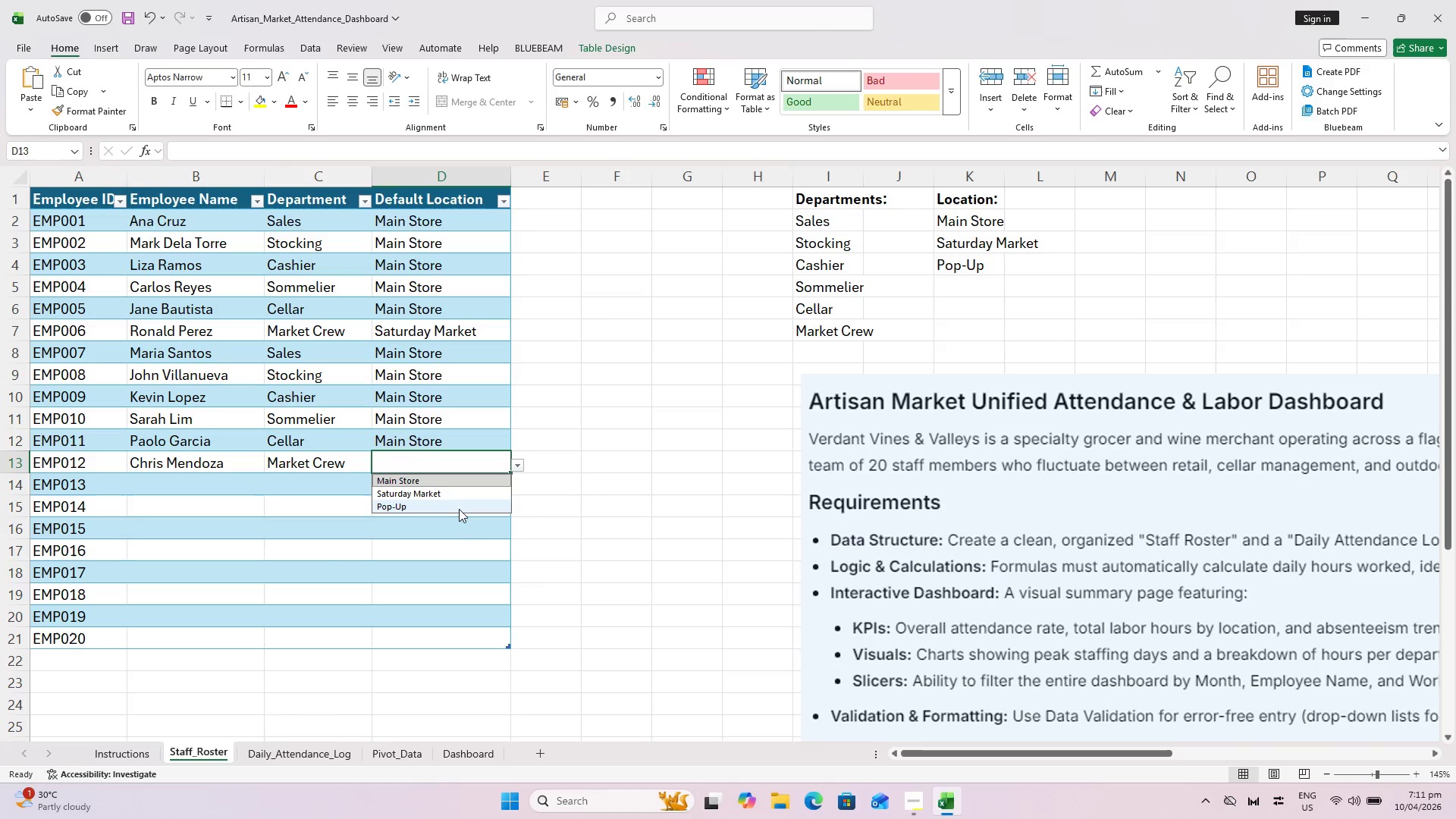 
left_click([459, 509])
 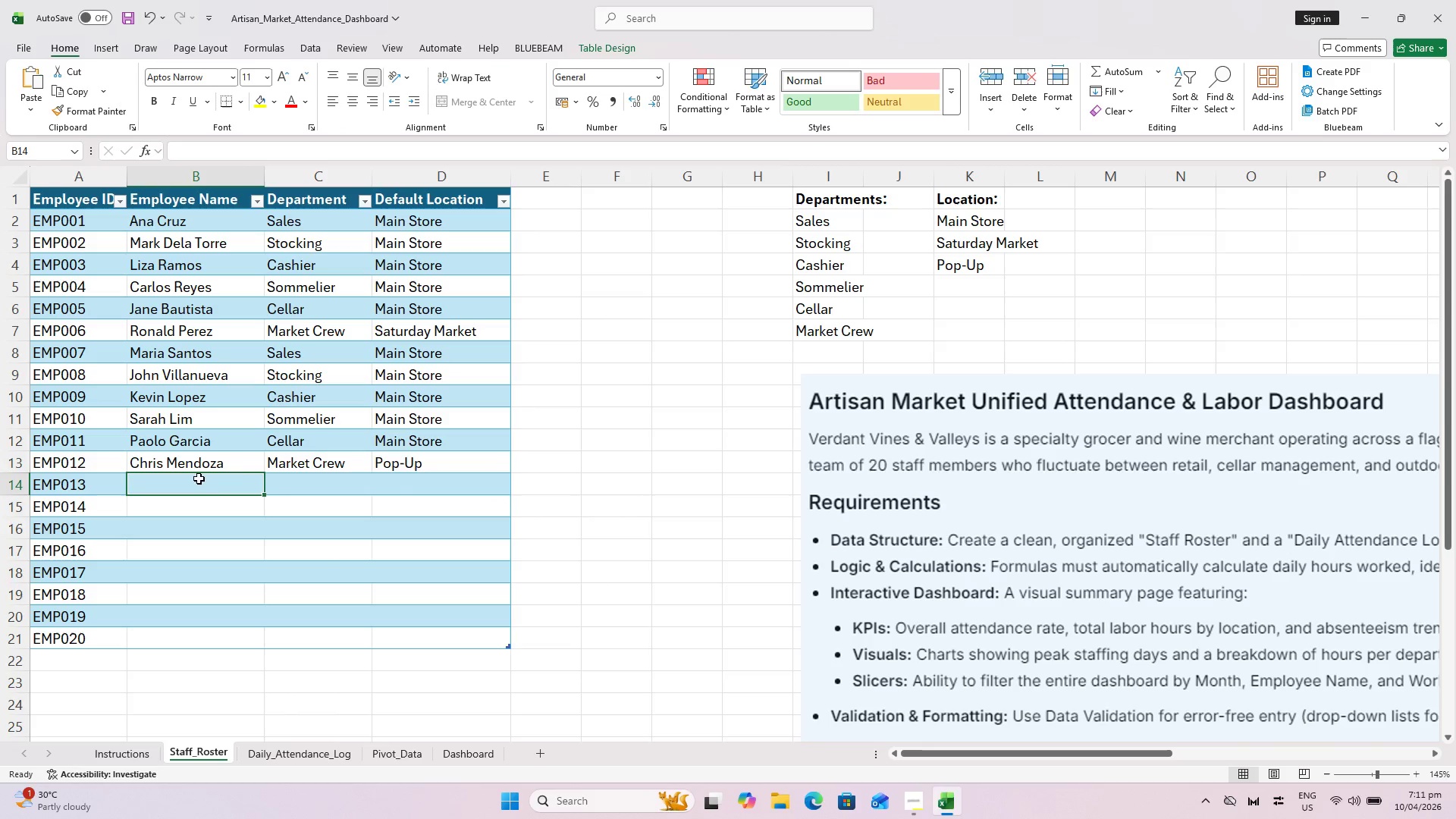 
type(Angelica Tore)
key(Backspace)
type(res)
 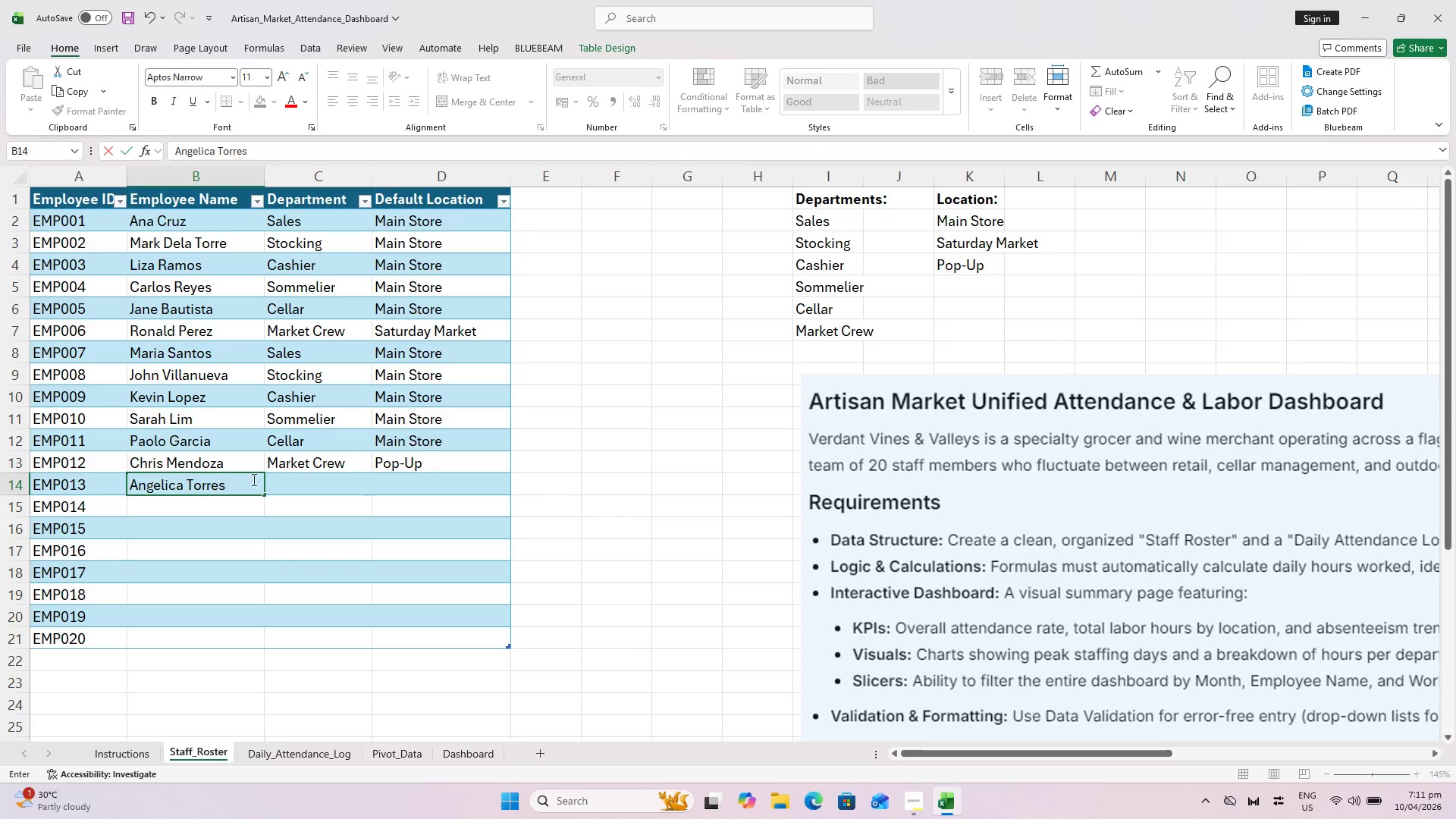 
left_click([306, 491])
 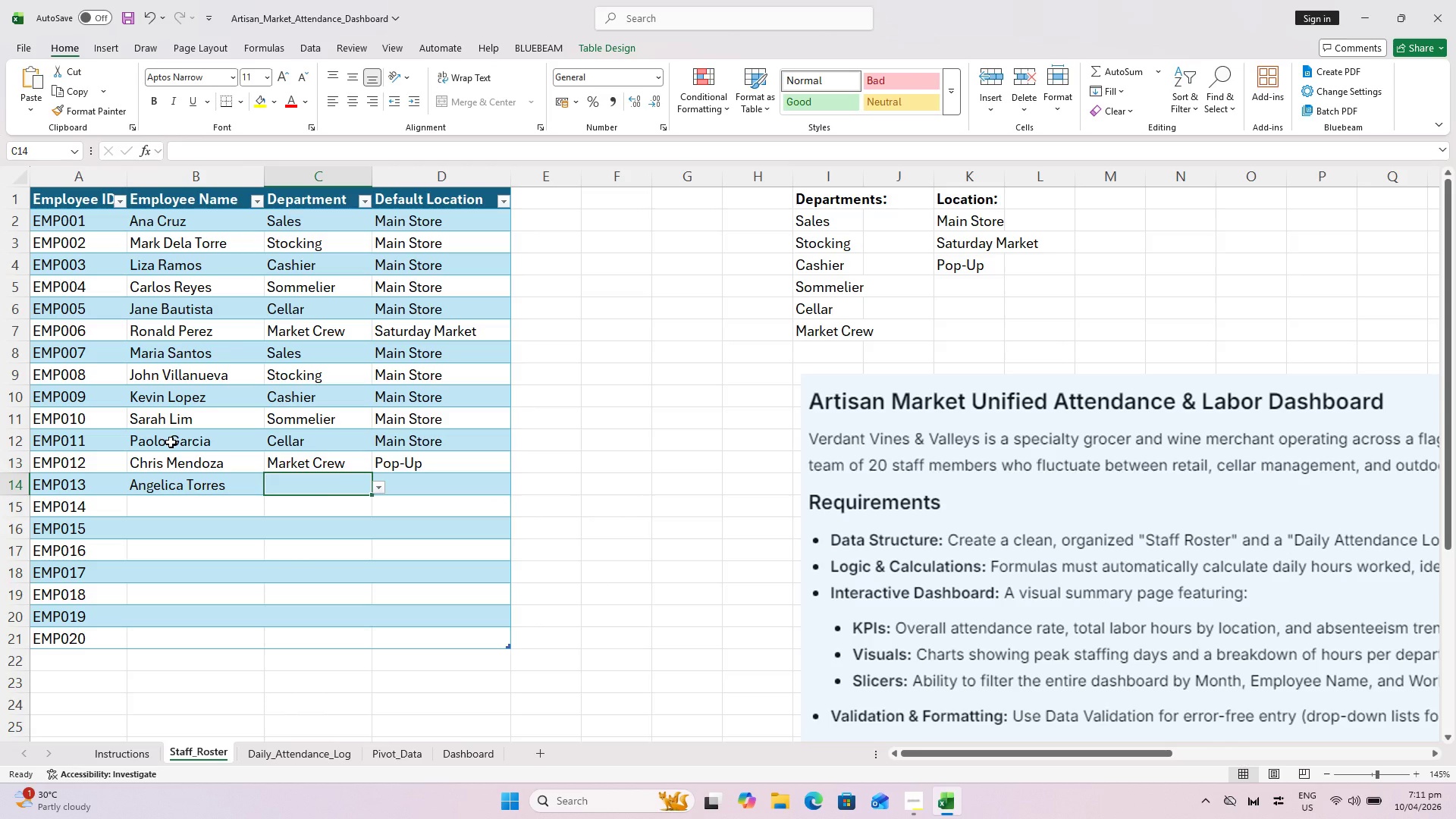 
key(Shift+ShiftLeft)
 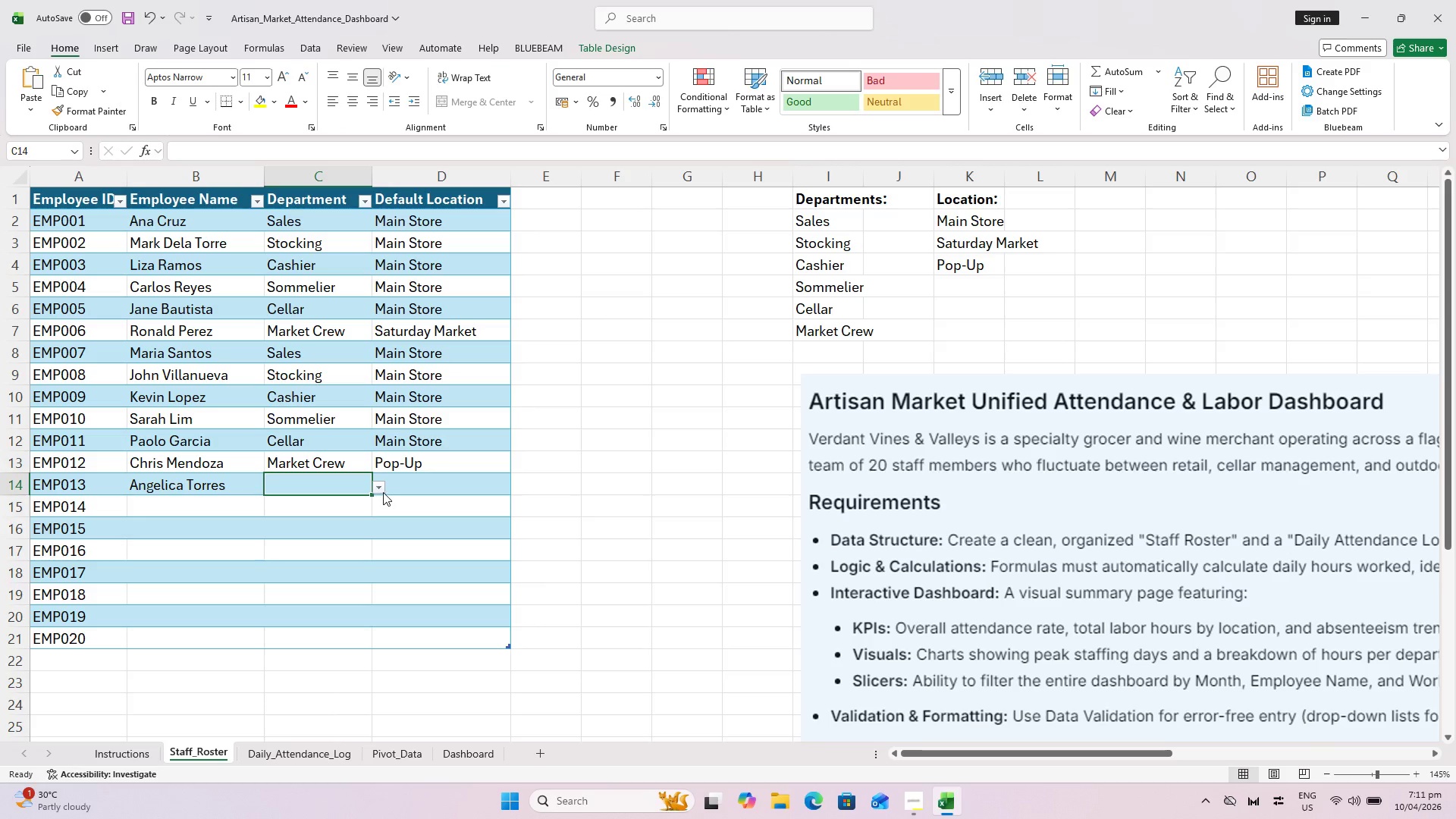 
left_click([379, 489])
 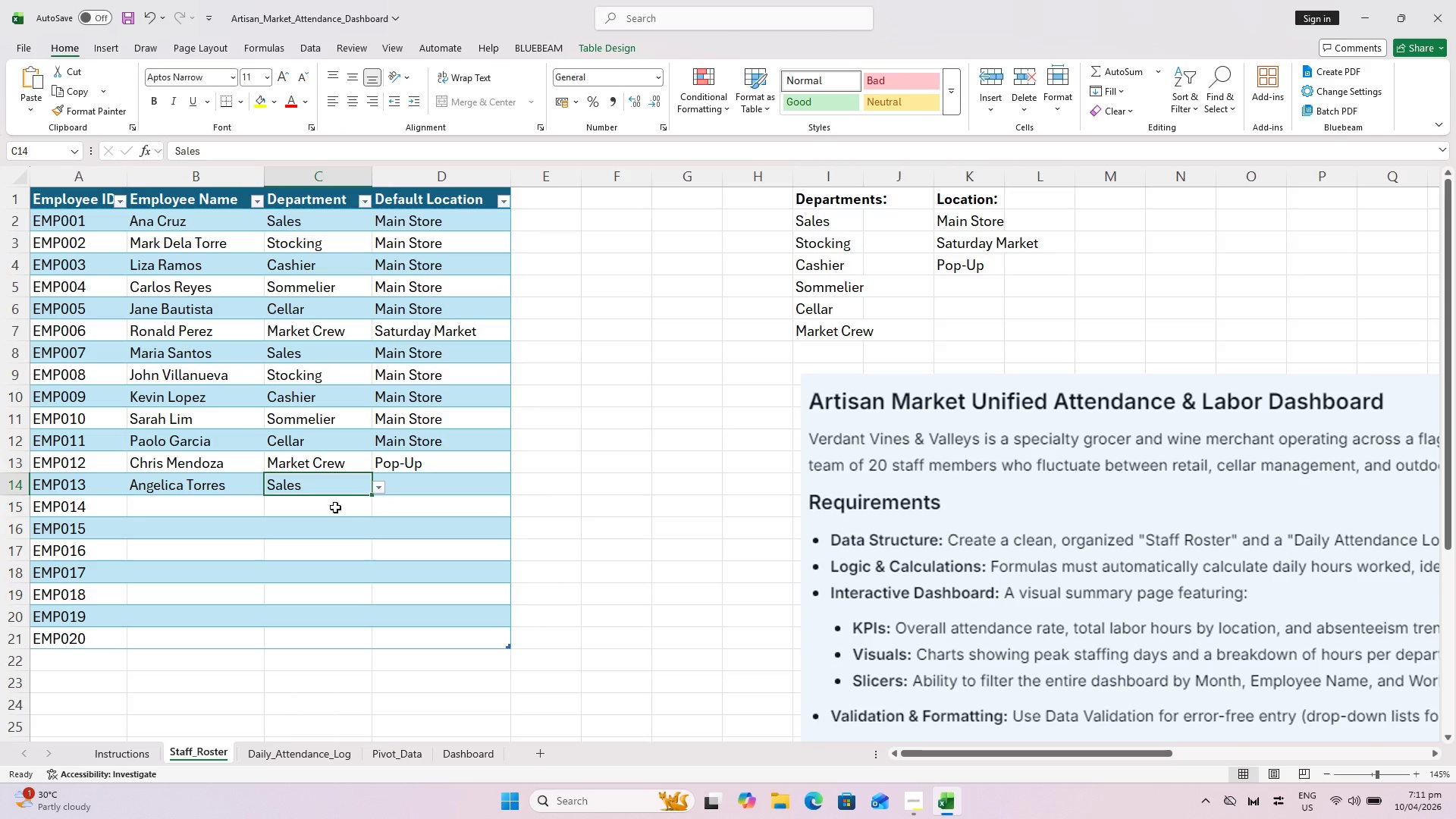 
double_click([450, 477])
 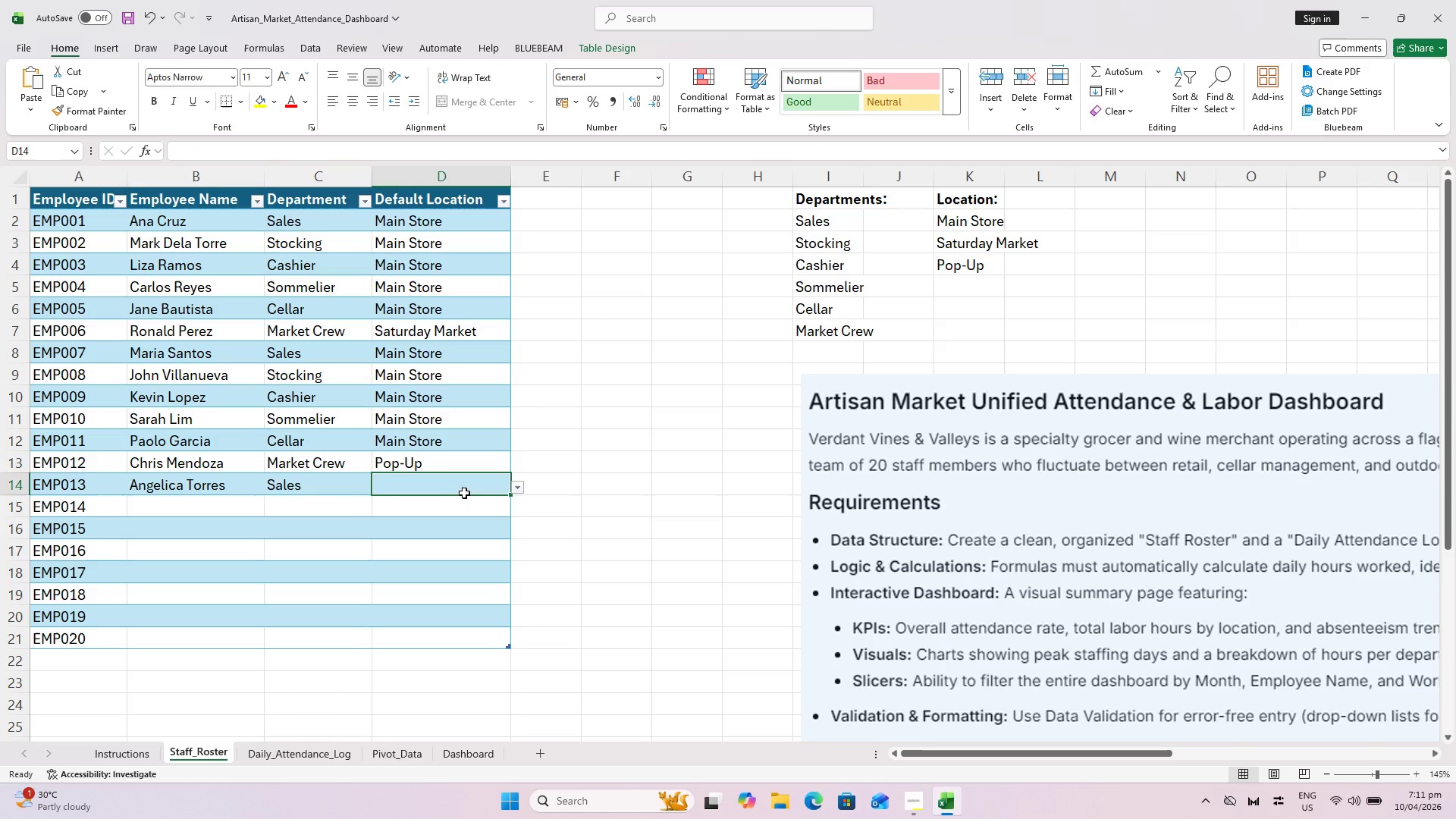 
left_click([521, 492])
 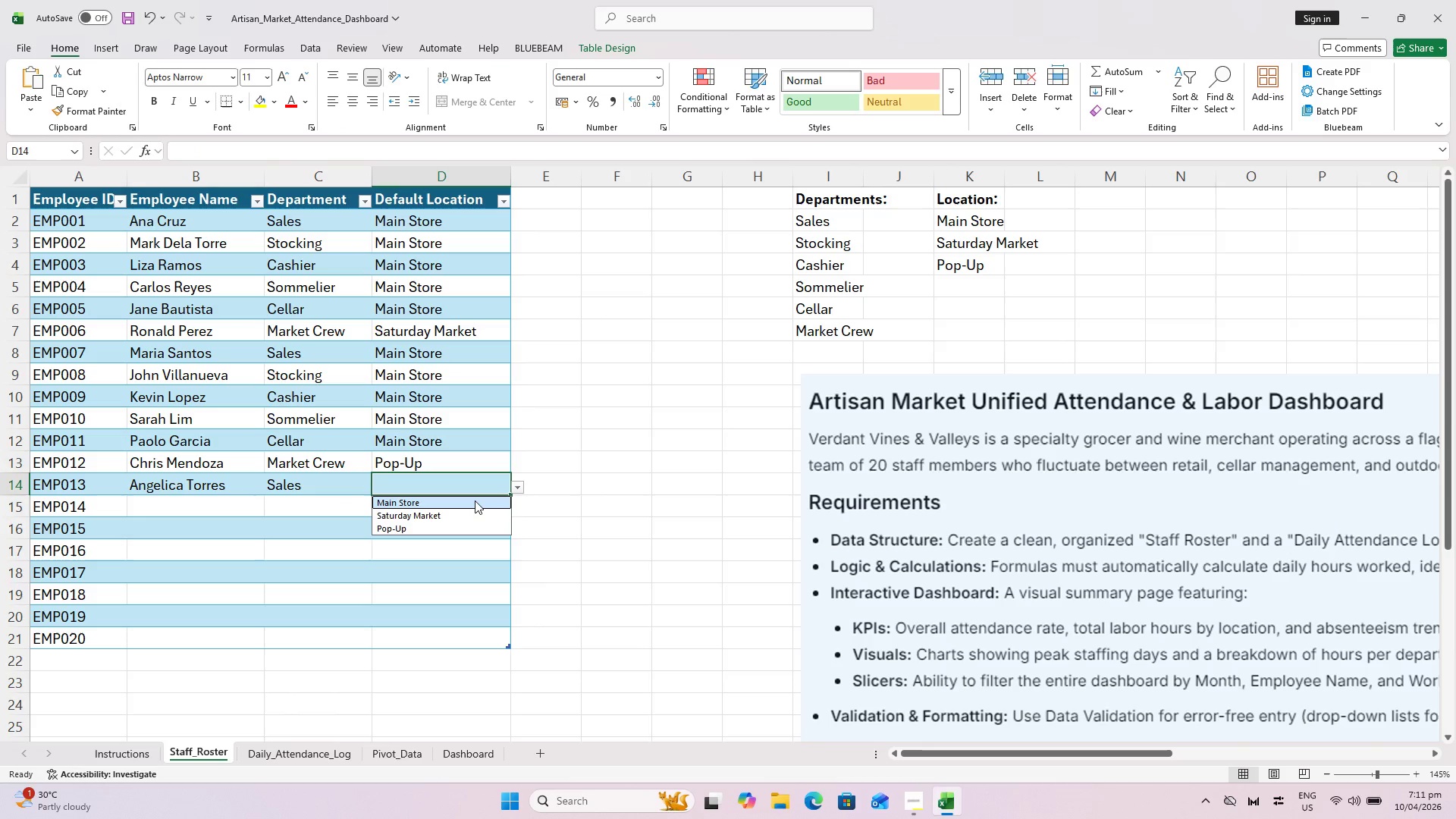 
left_click([475, 500])
 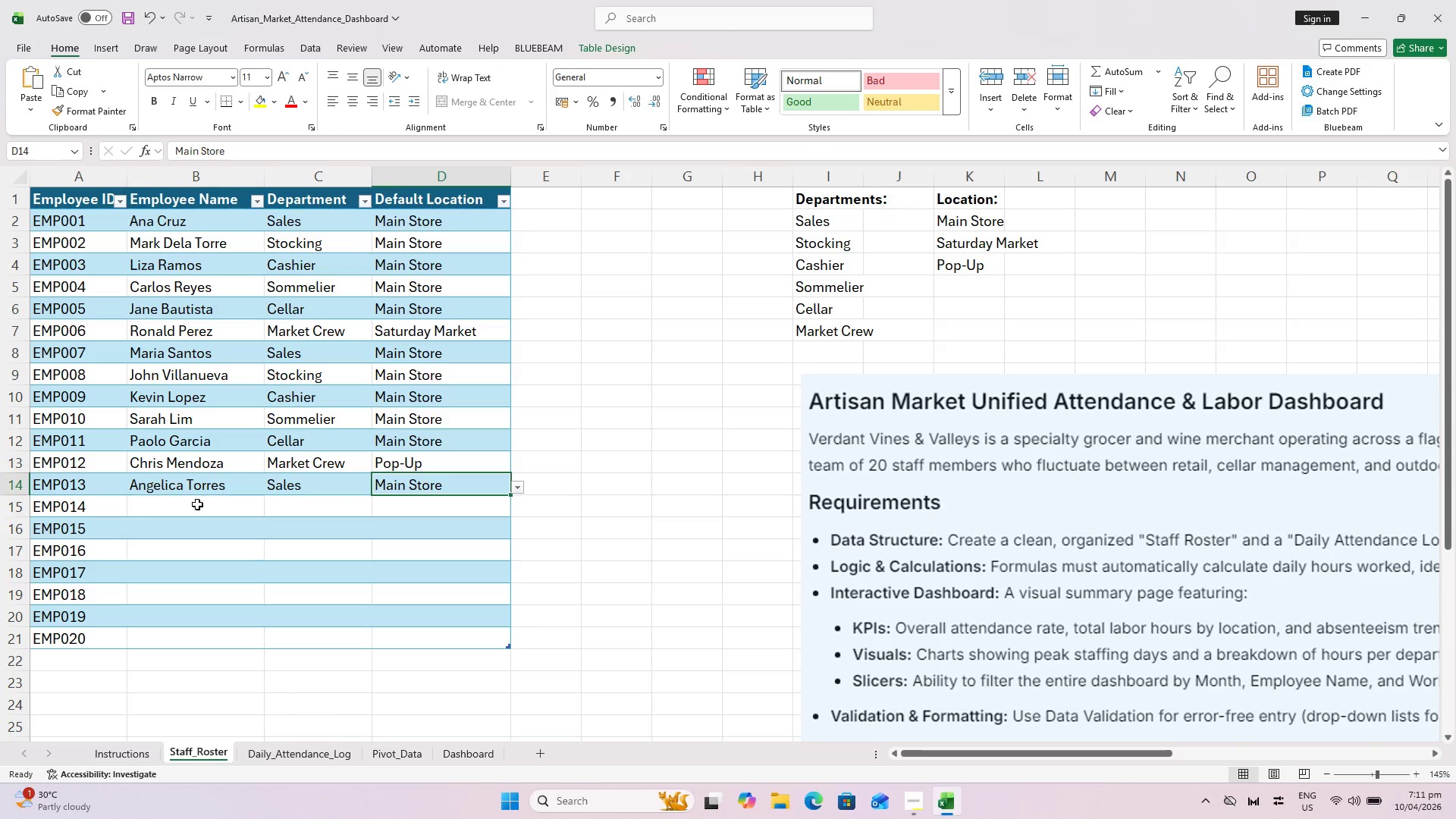 
left_click([184, 507])
 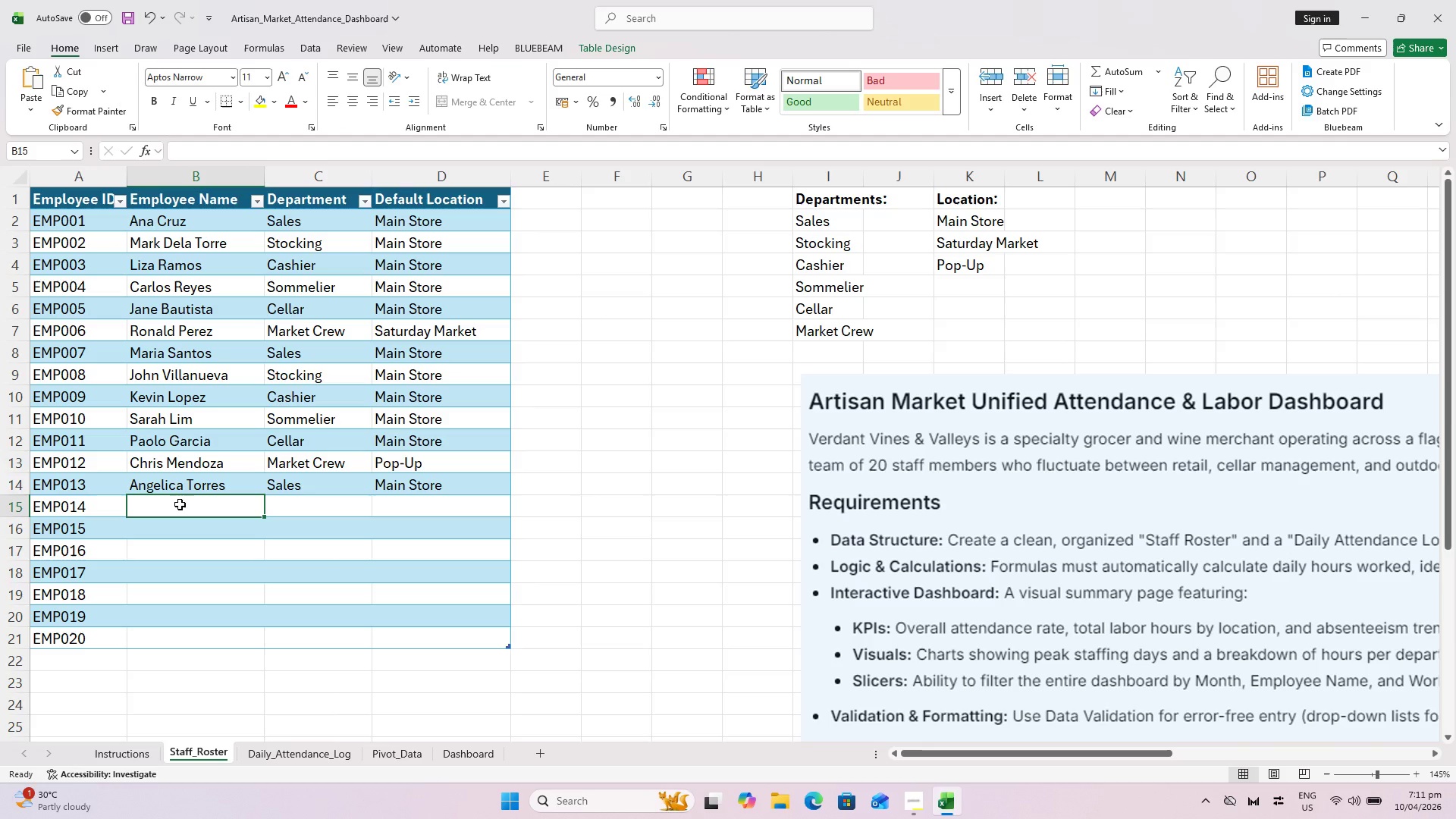 
wait(11.02)
 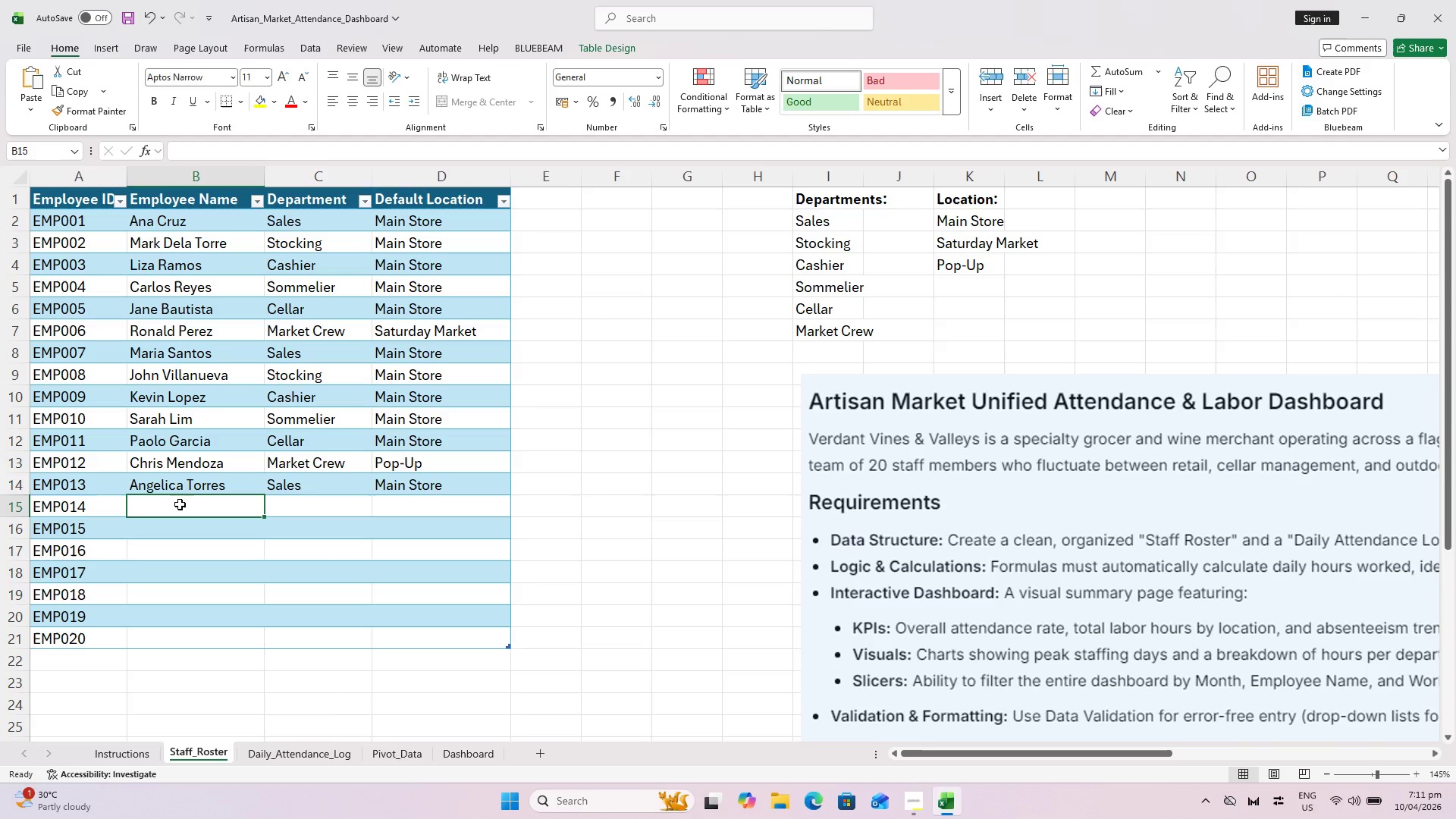 
type(Daniel Flores)
 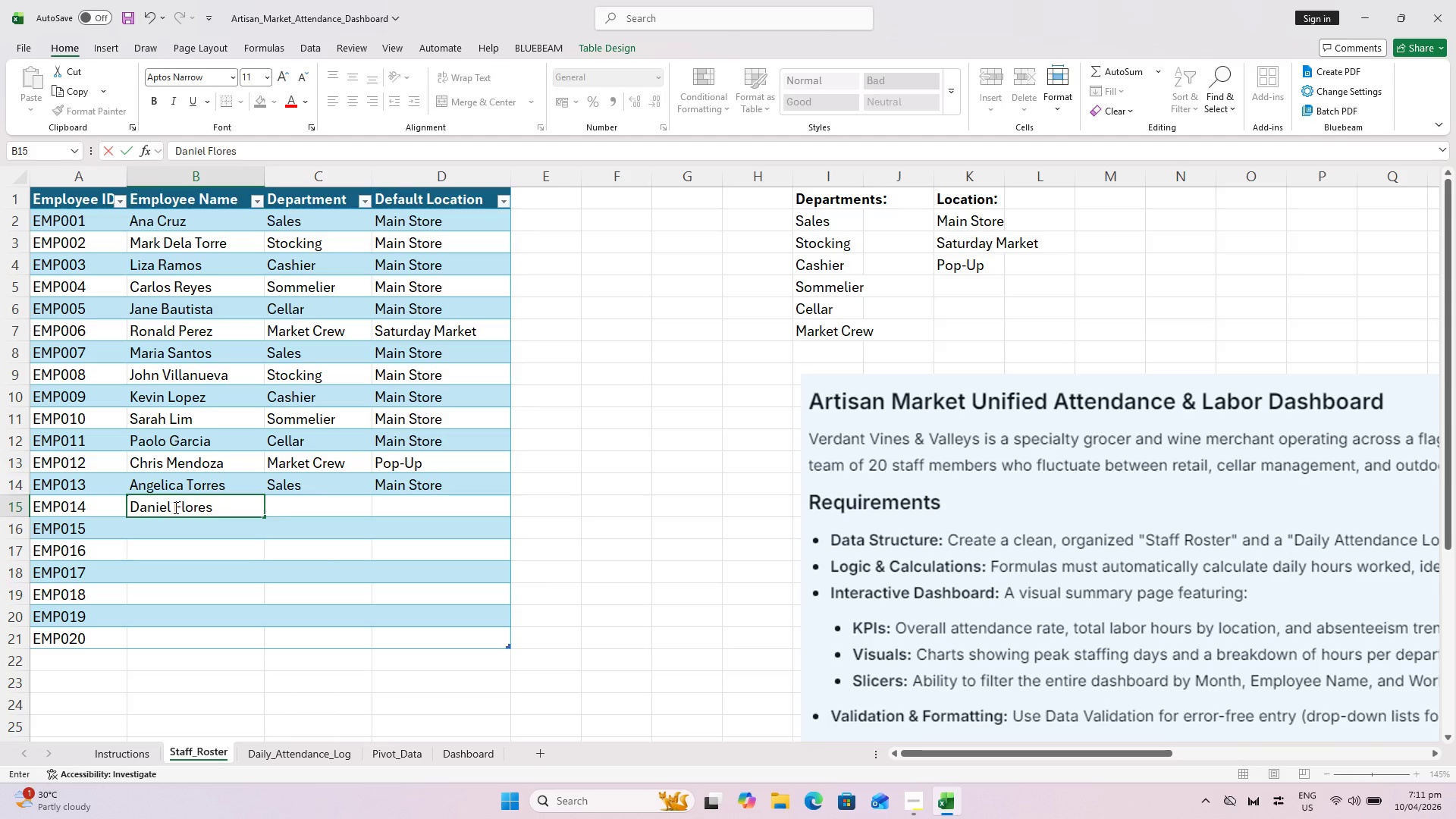 
key(ArrowRight)
 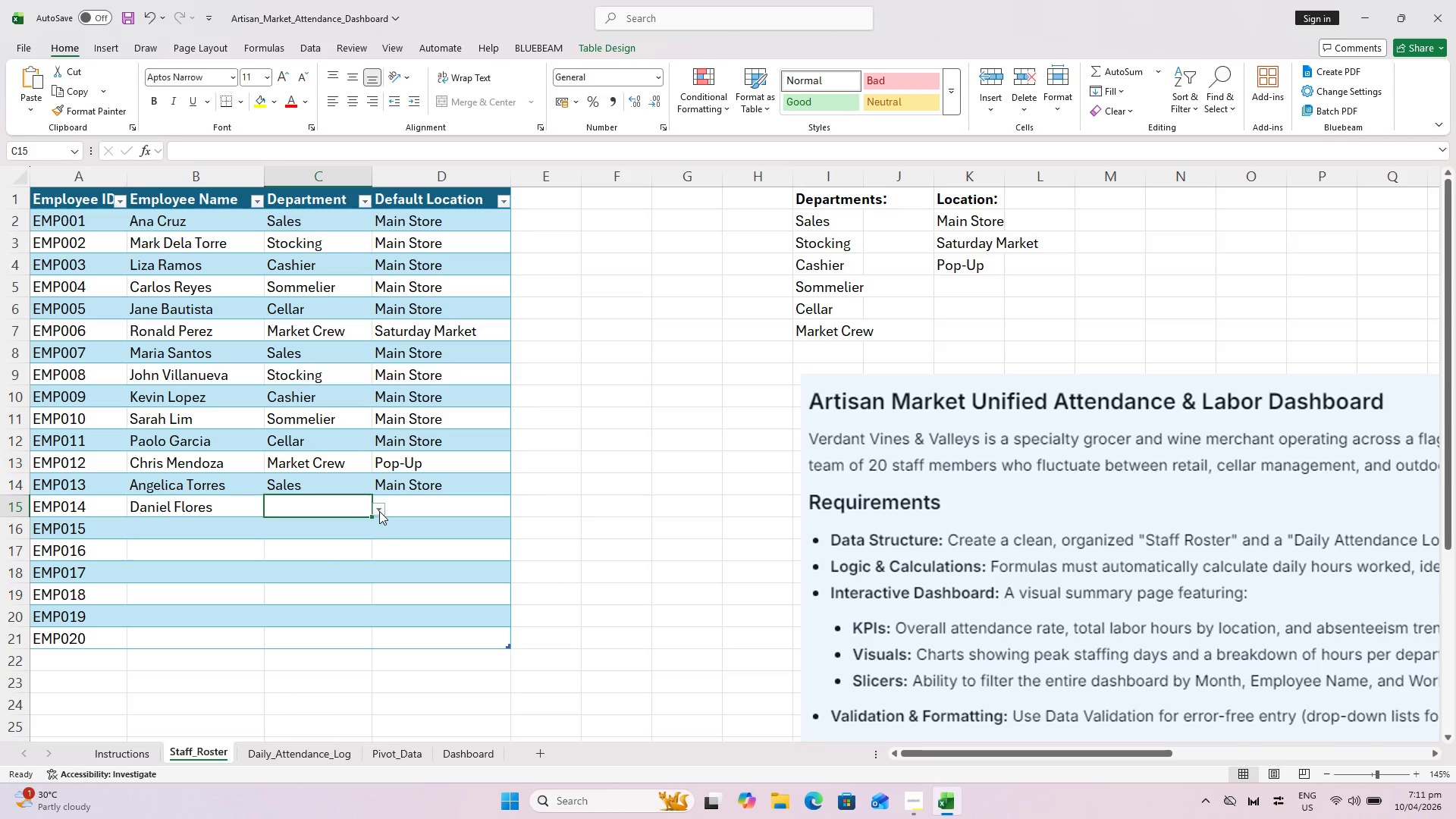 
wait(5.94)
 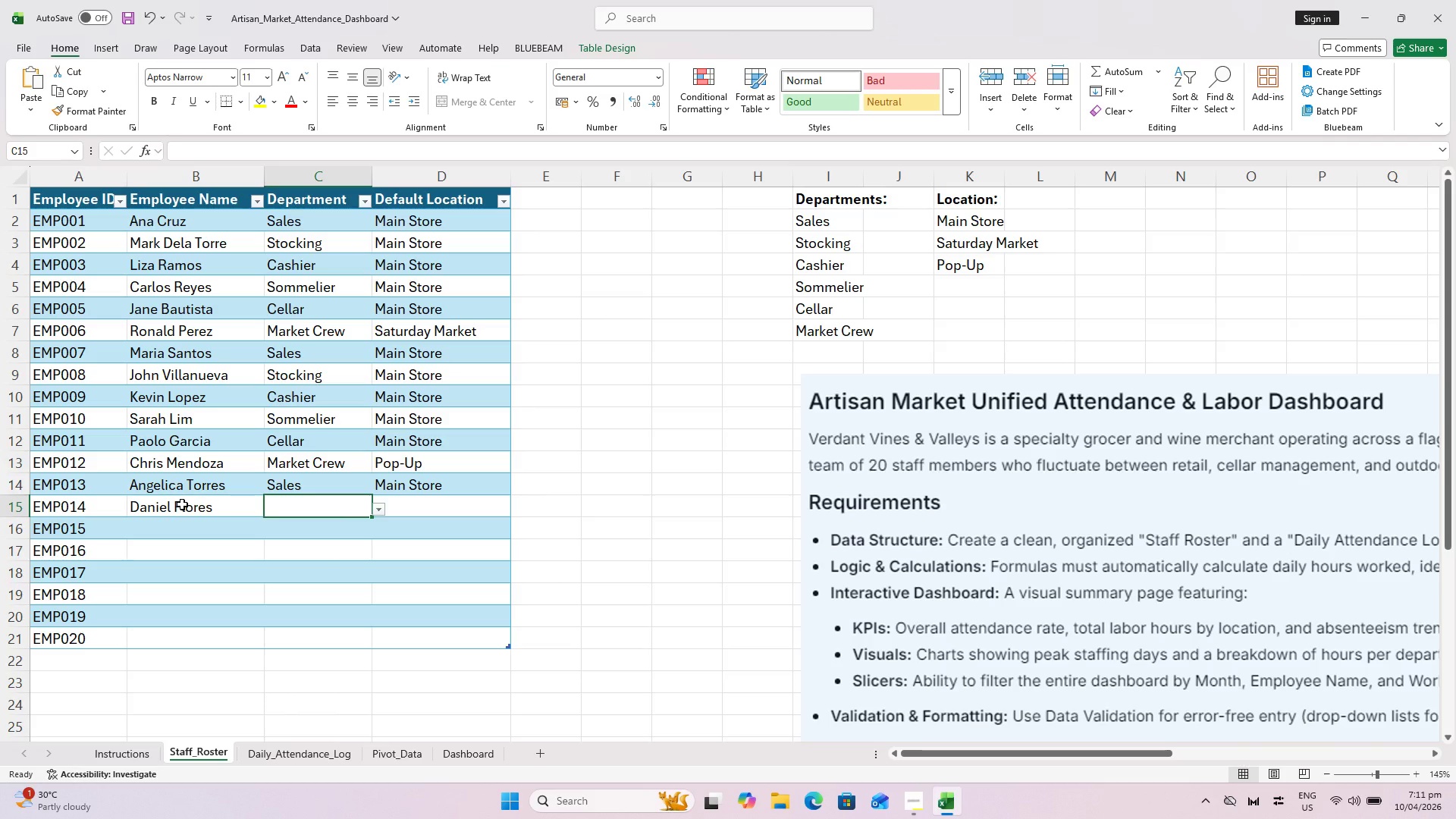 
left_click([379, 511])
 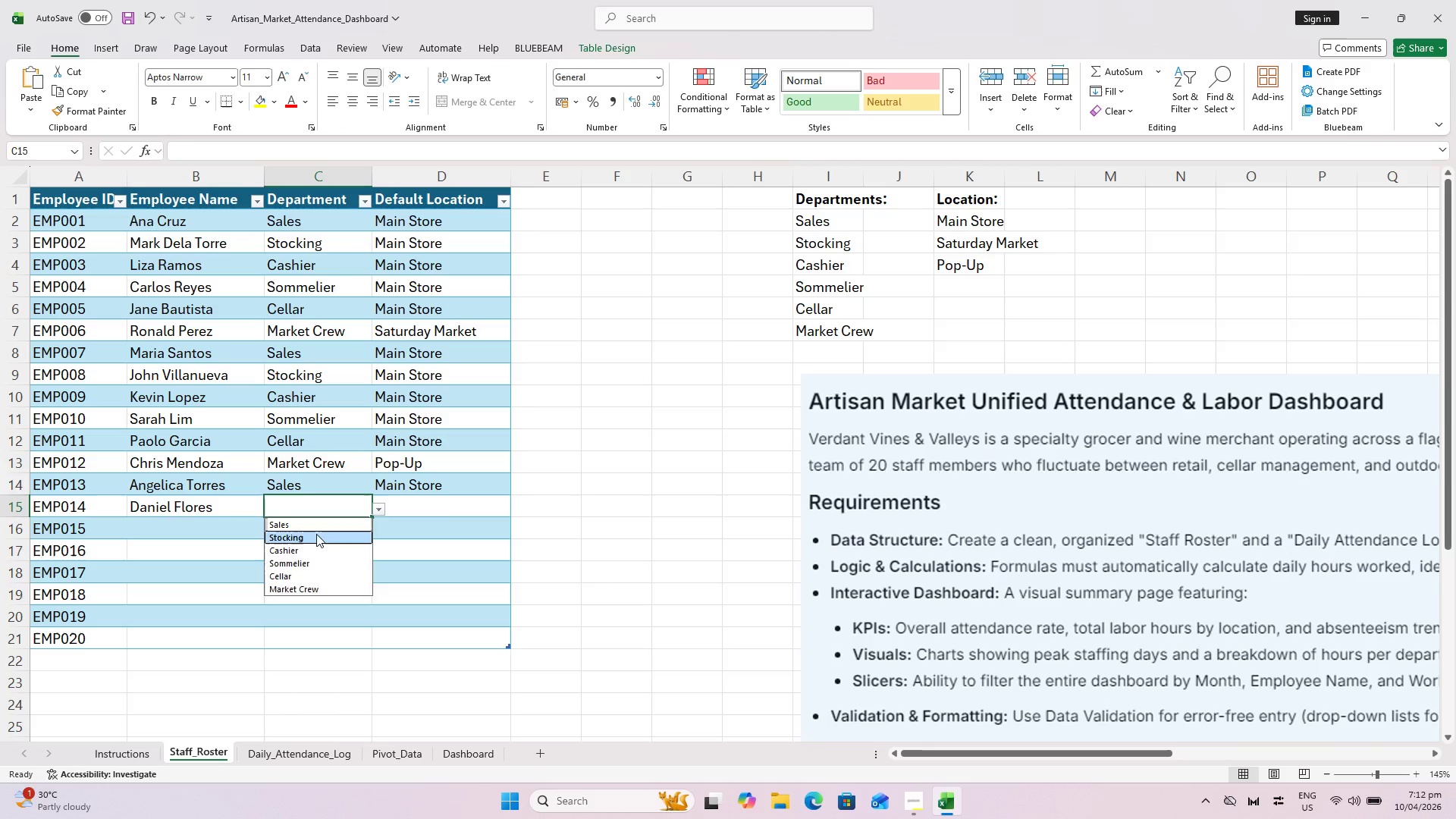 
double_click([412, 510])
 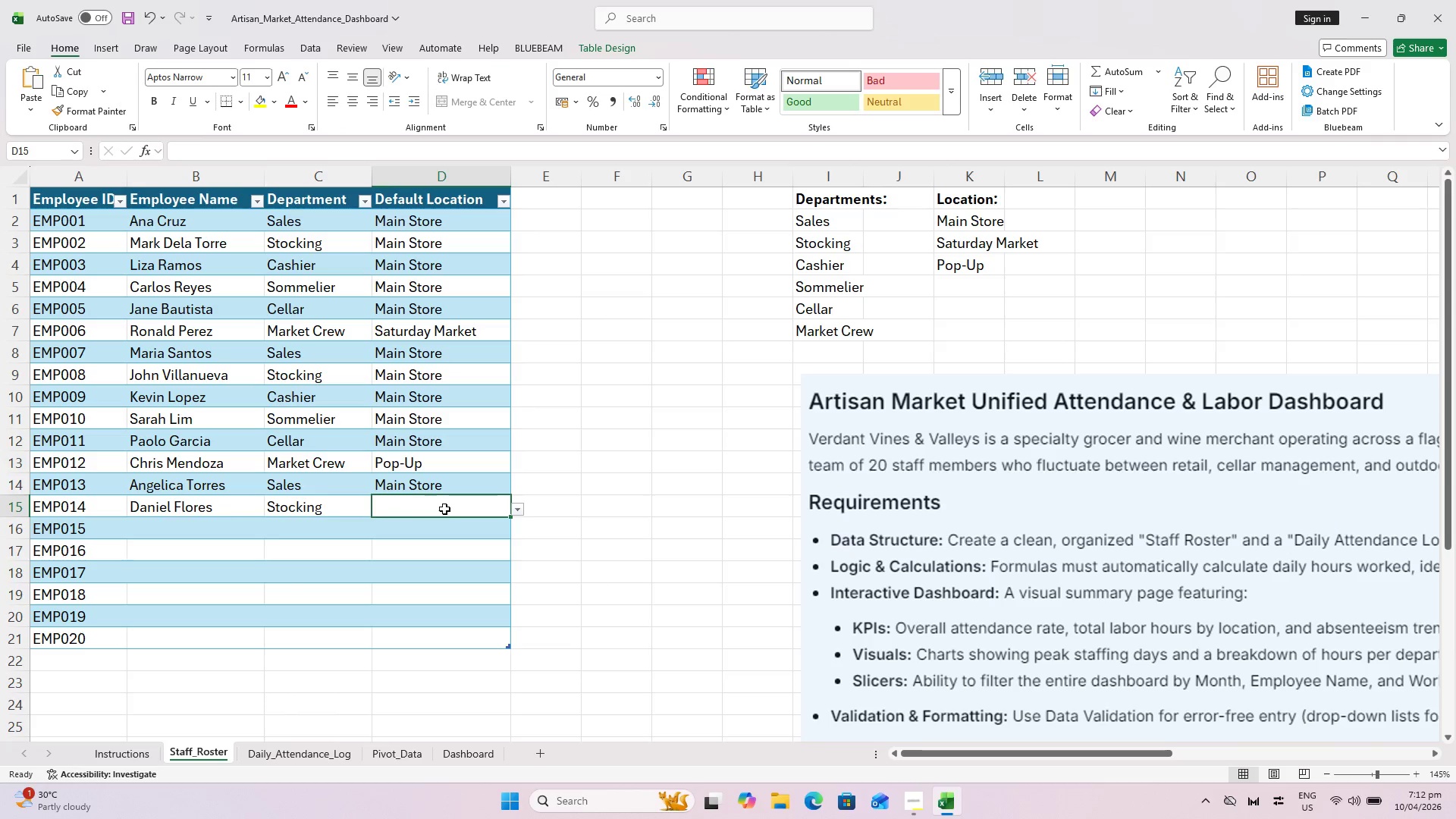 
left_click([514, 510])
 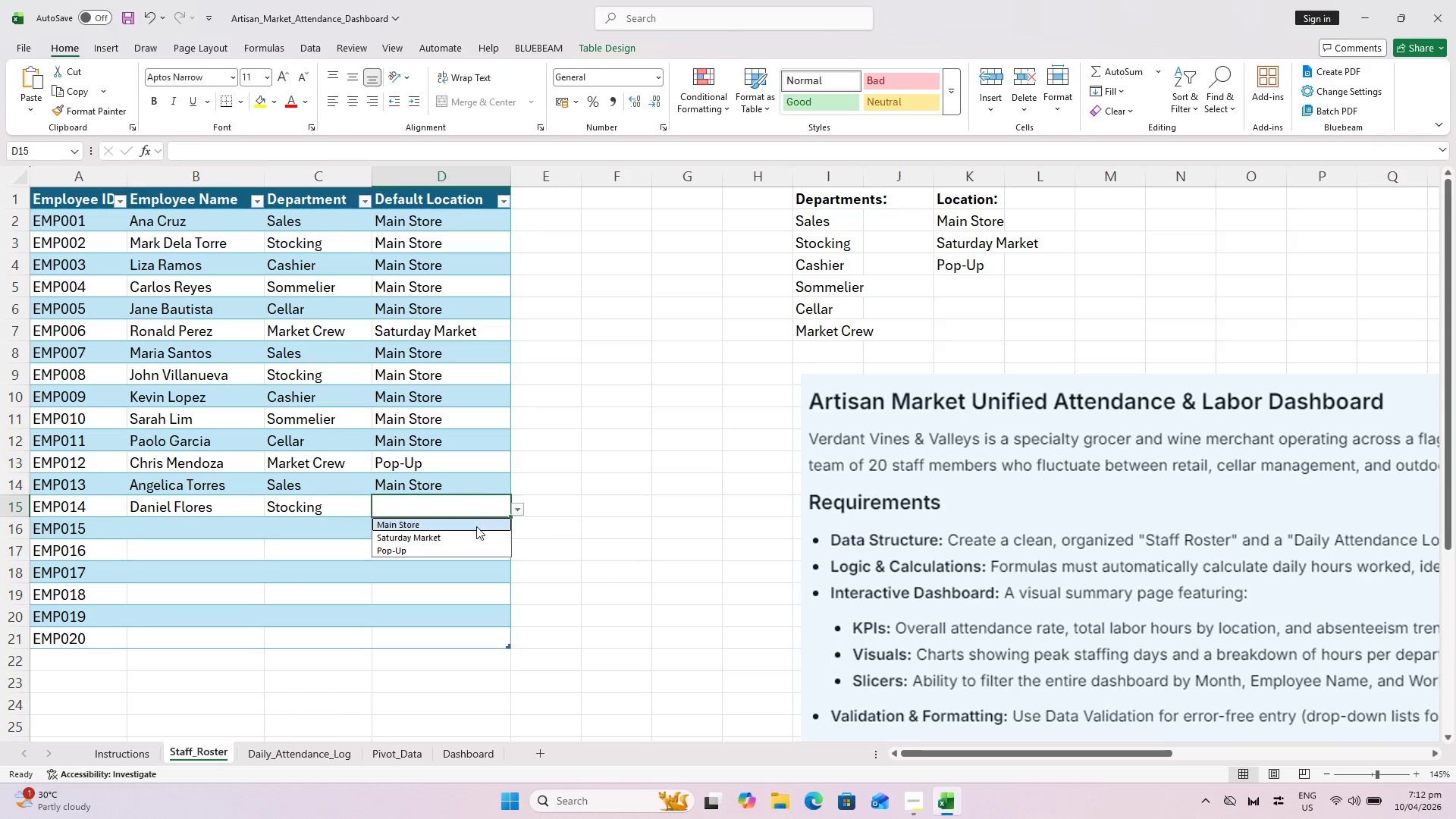 
left_click([476, 526])
 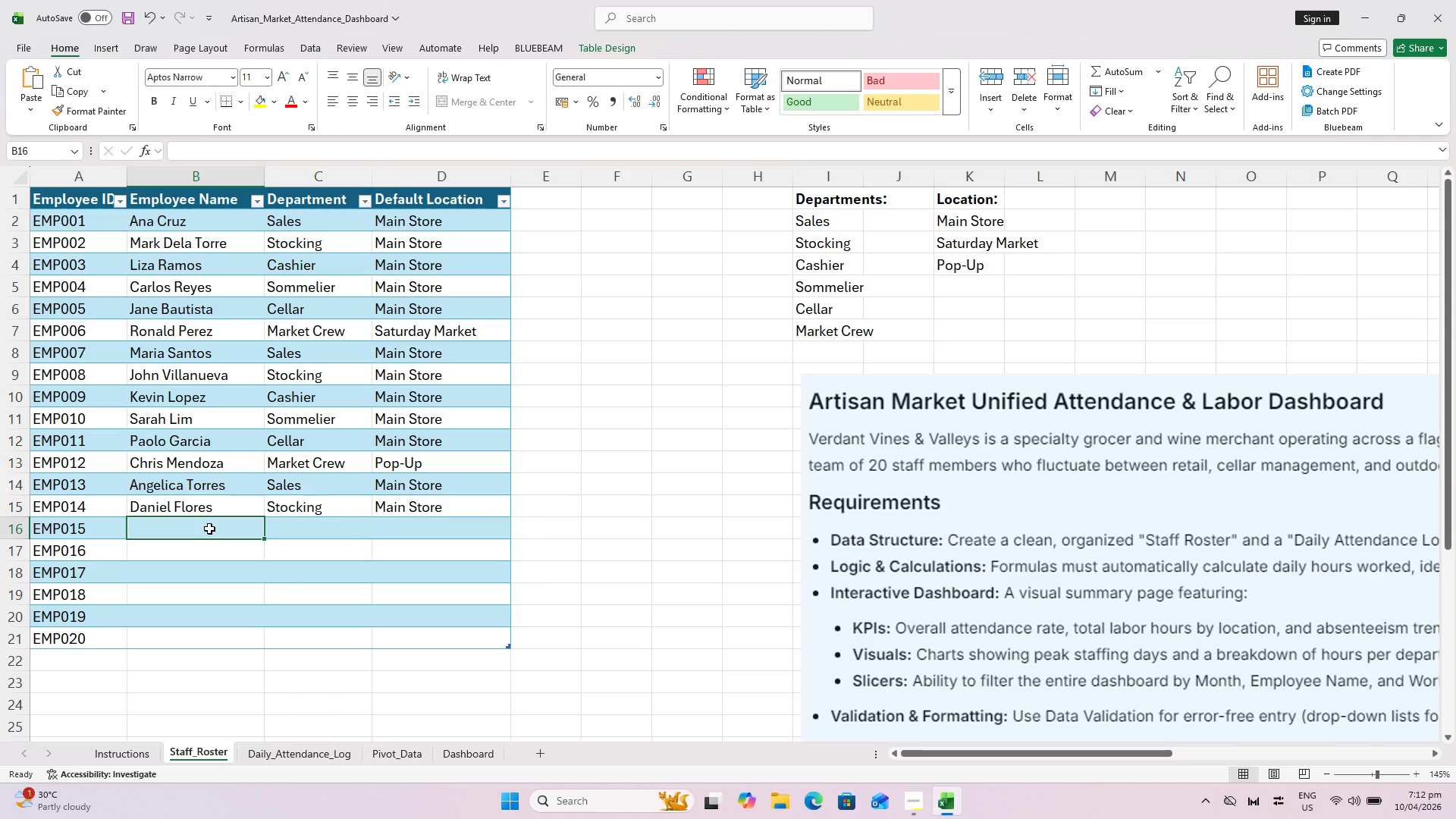 
hold_key(key=ShiftLeft, duration=0.73)
 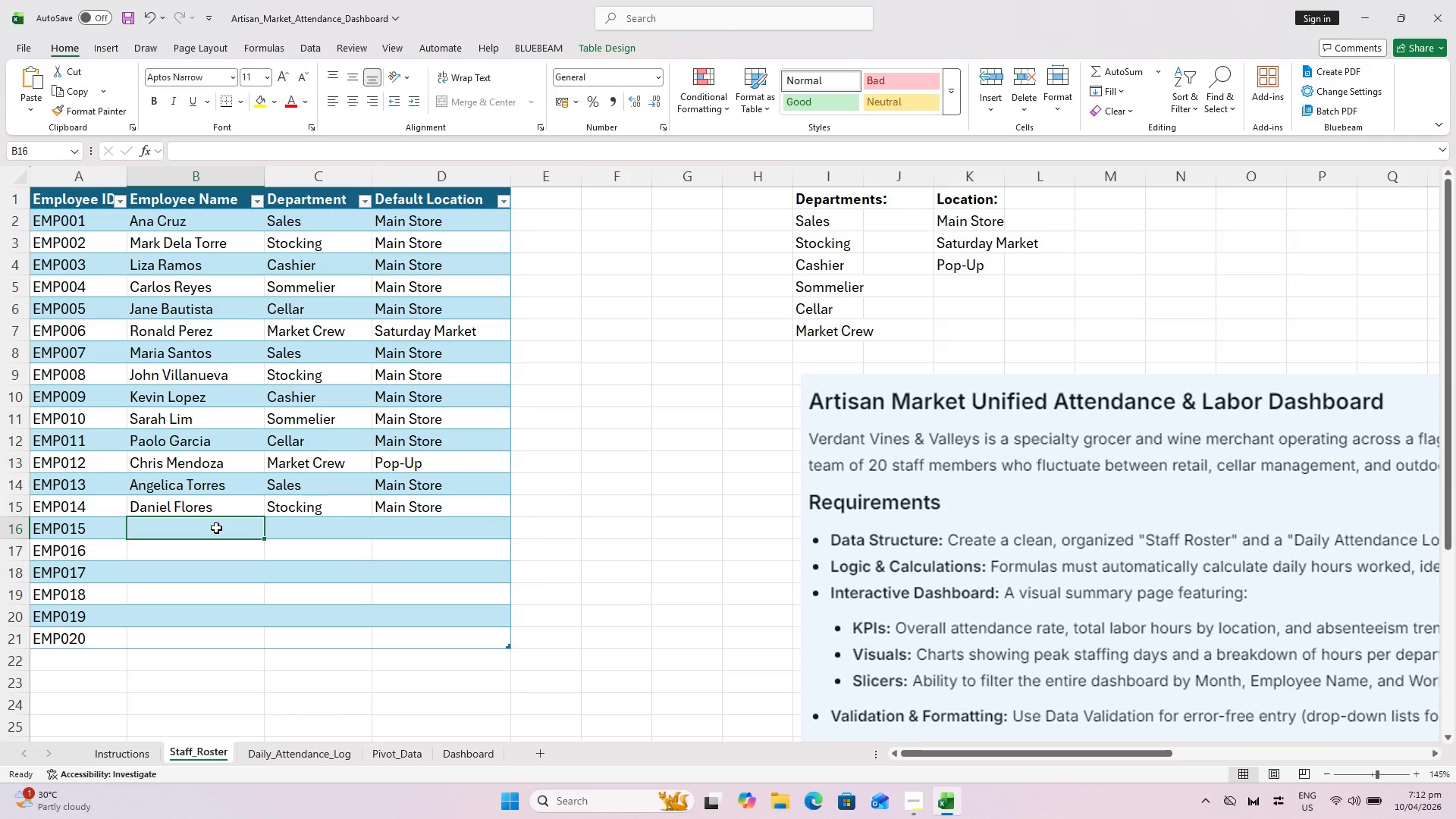 
type(Nicole Aquino)
 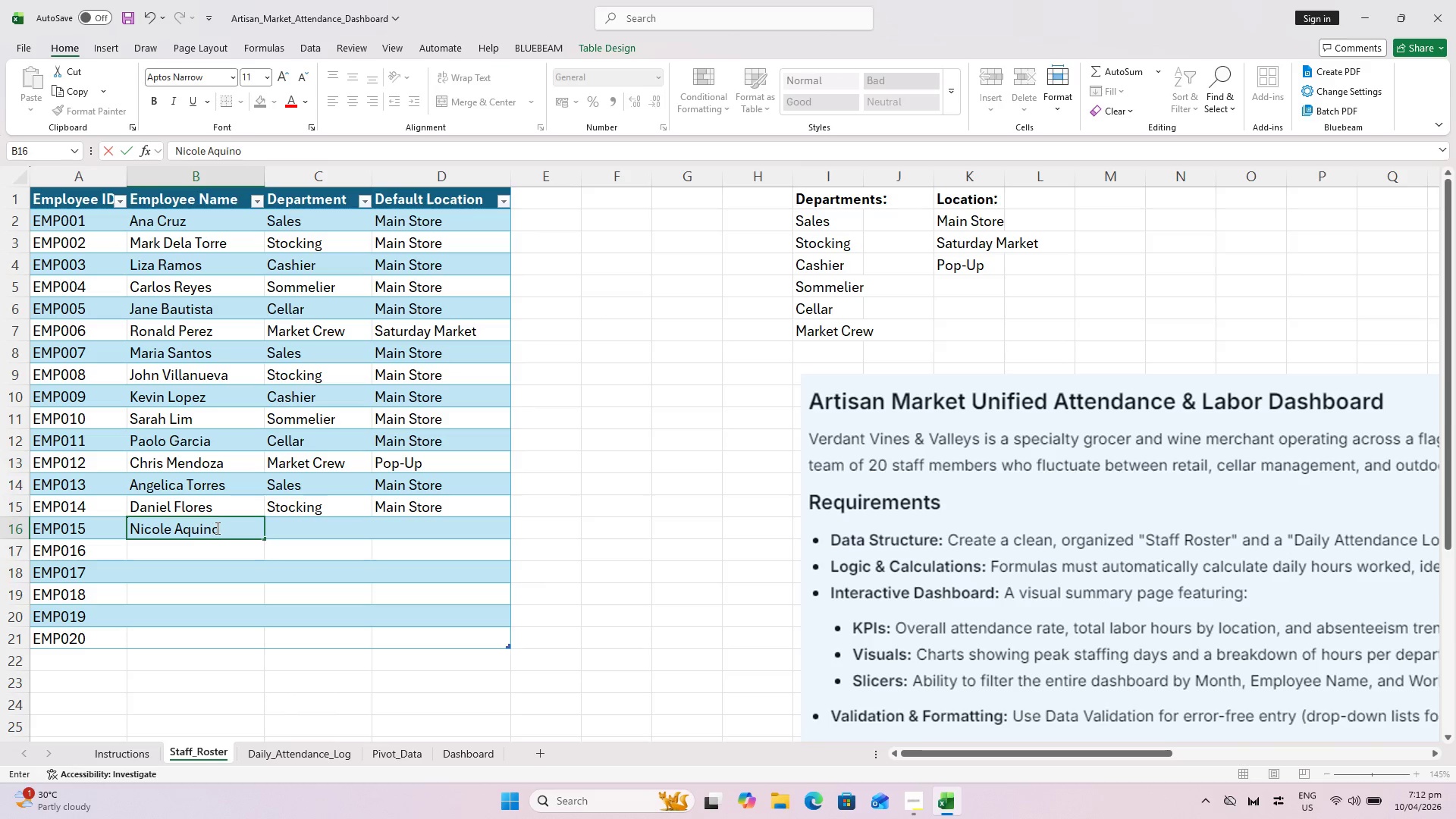 
key(ArrowRight)
 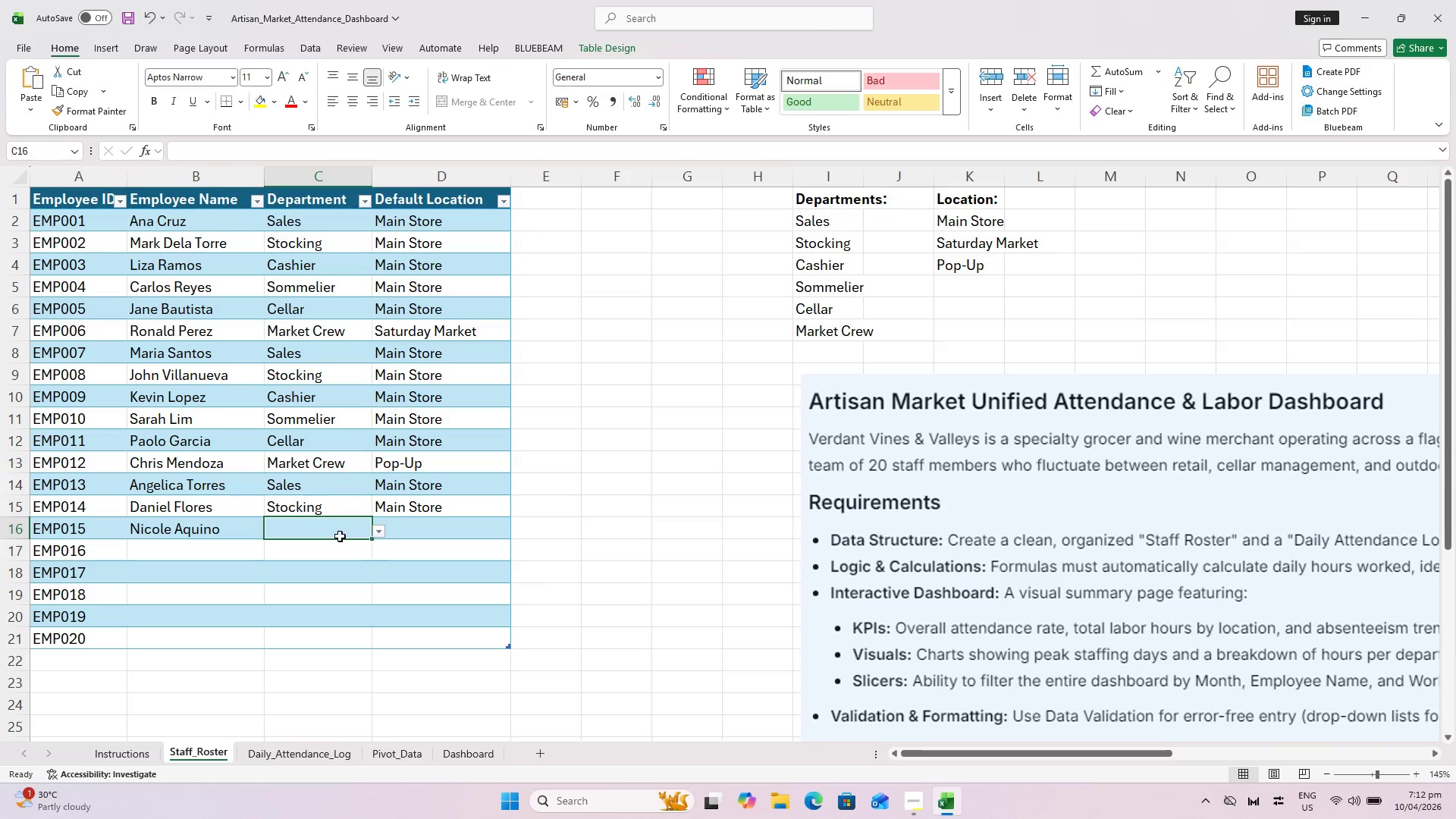 
left_click([379, 537])
 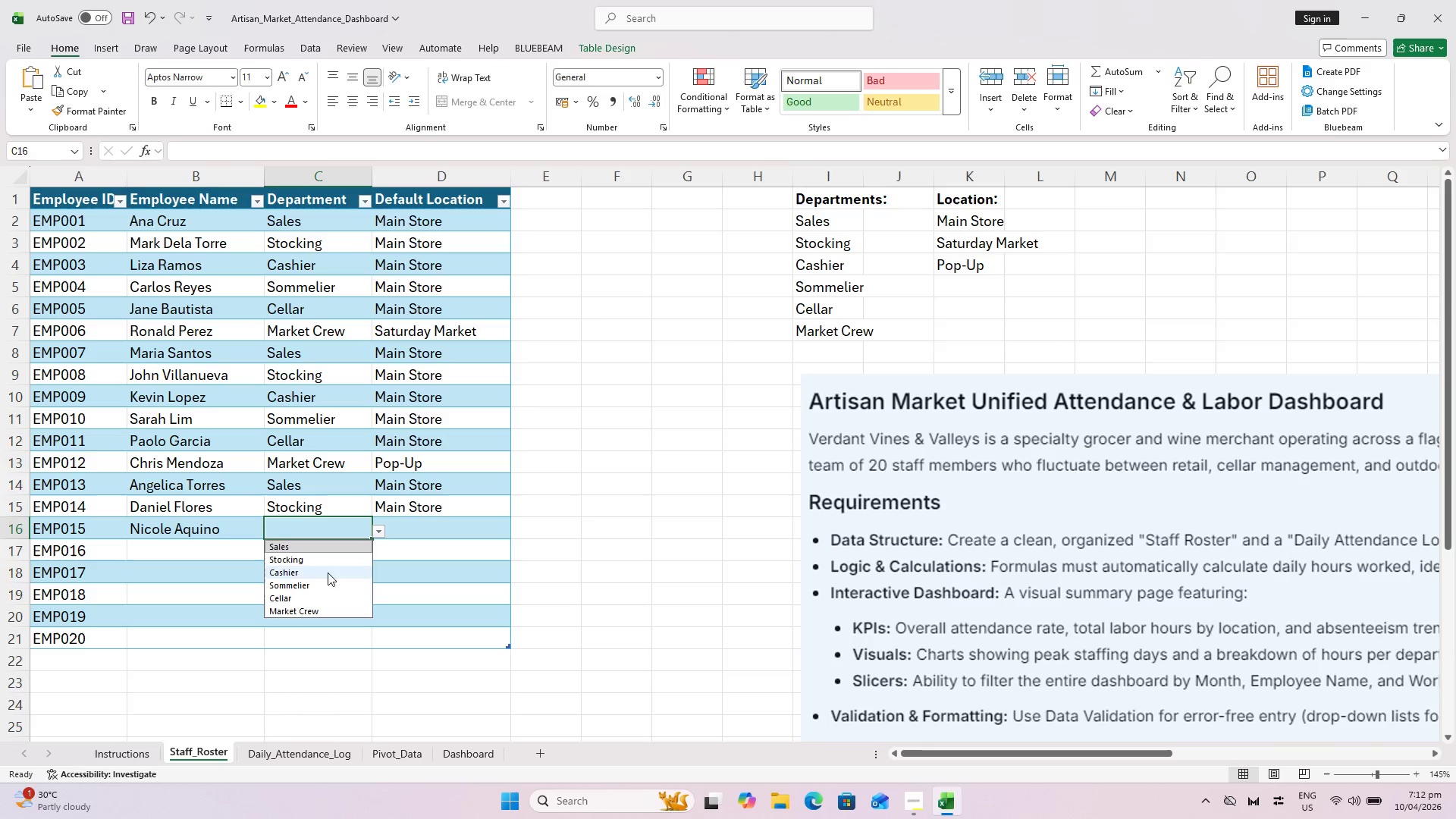 
left_click_drag(start_coordinate=[327, 579], to_coordinate=[327, 575])
 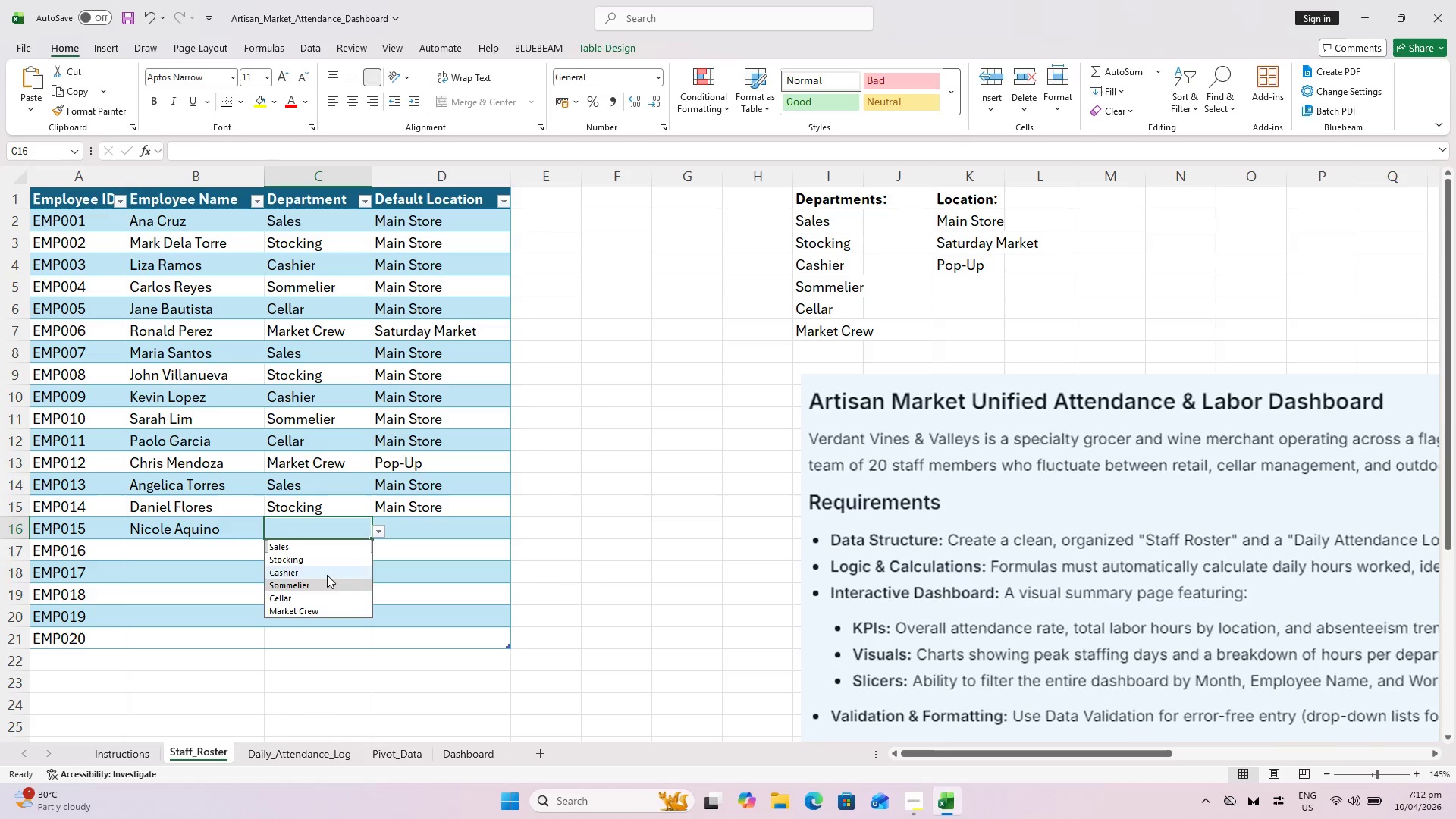 
left_click([327, 575])
 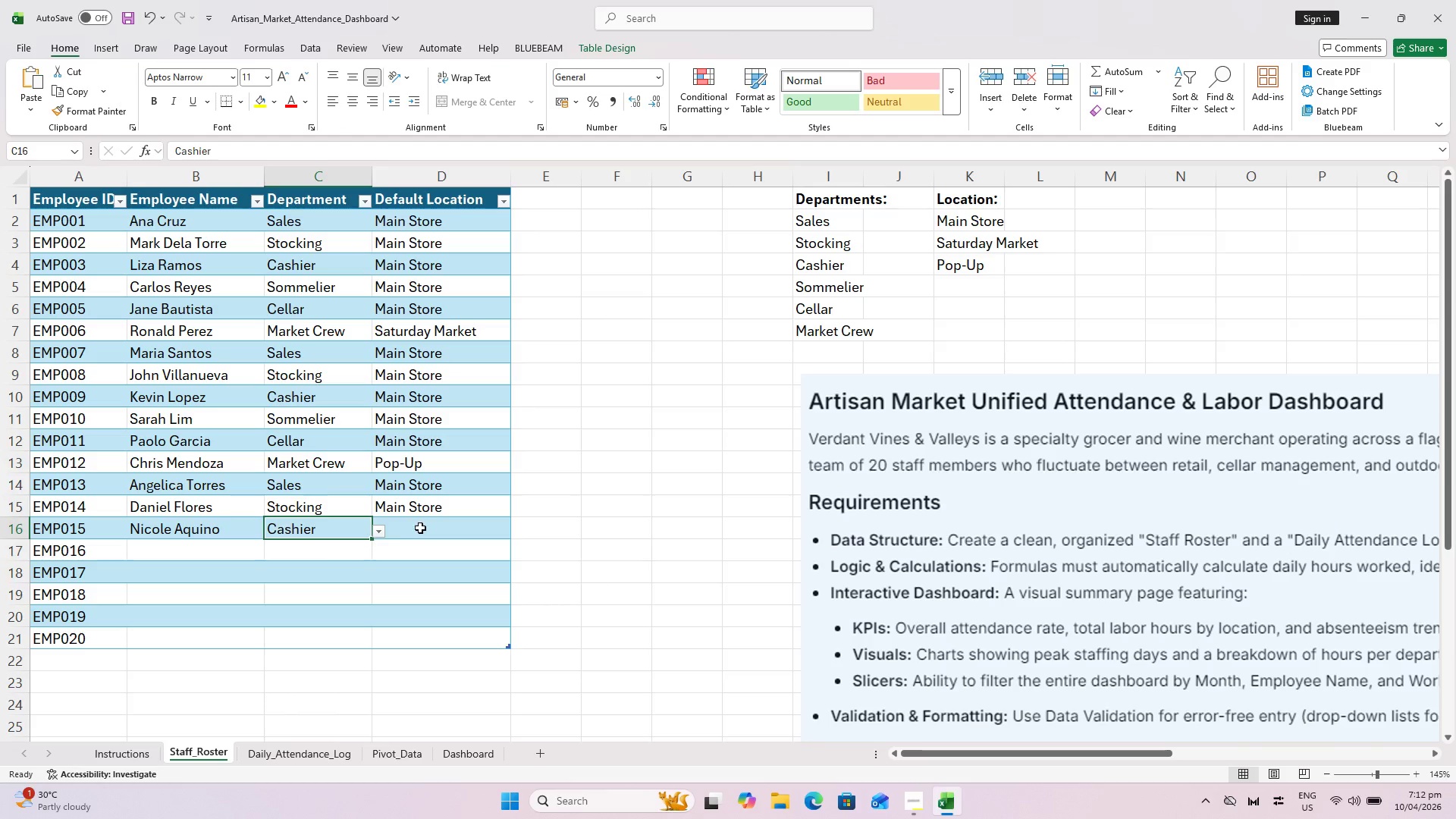 
left_click([424, 526])
 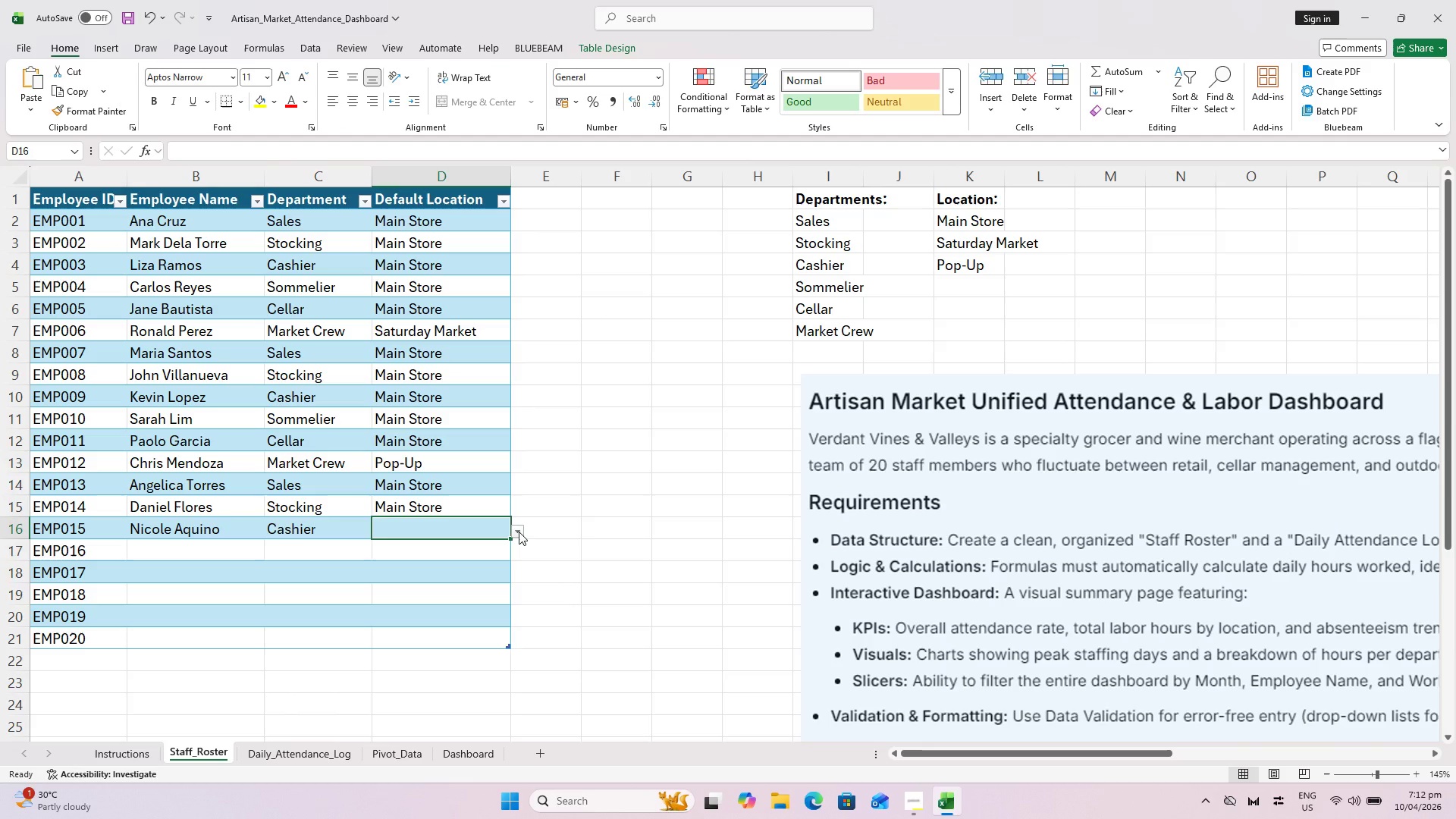 
double_click([460, 547])
 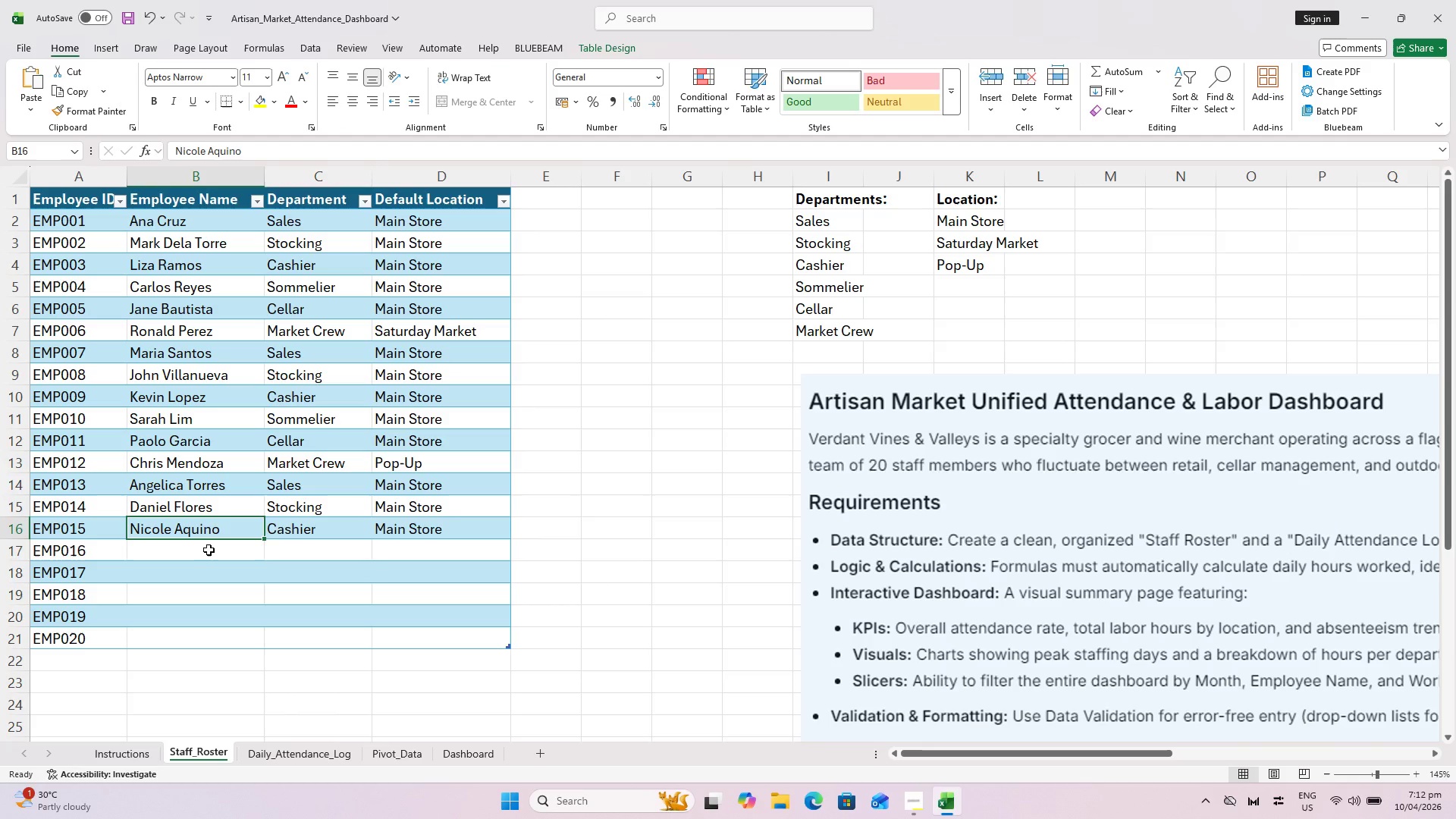 
double_click([209, 555])
 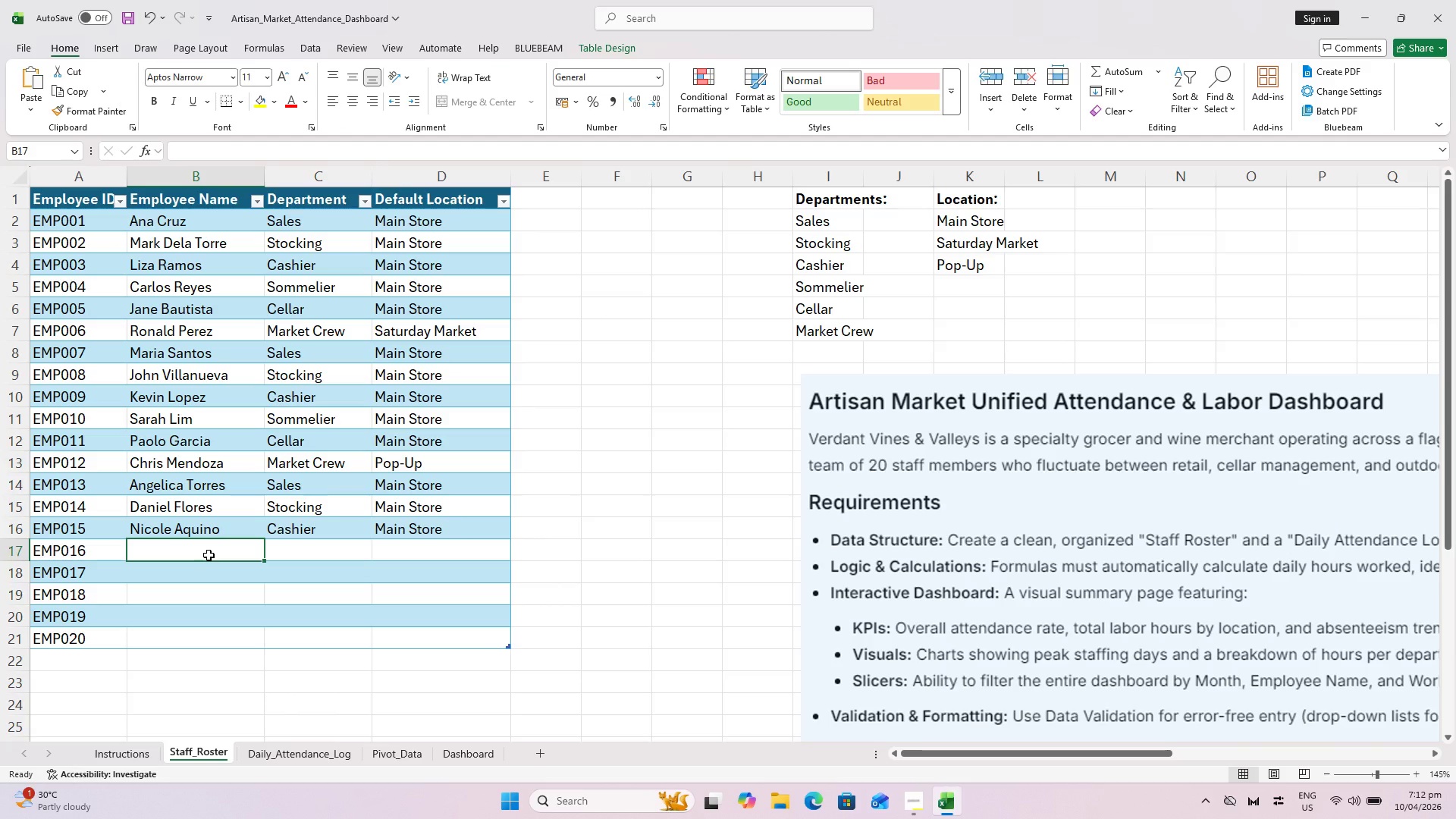 
hold_key(key=ShiftLeft, duration=1.52)
 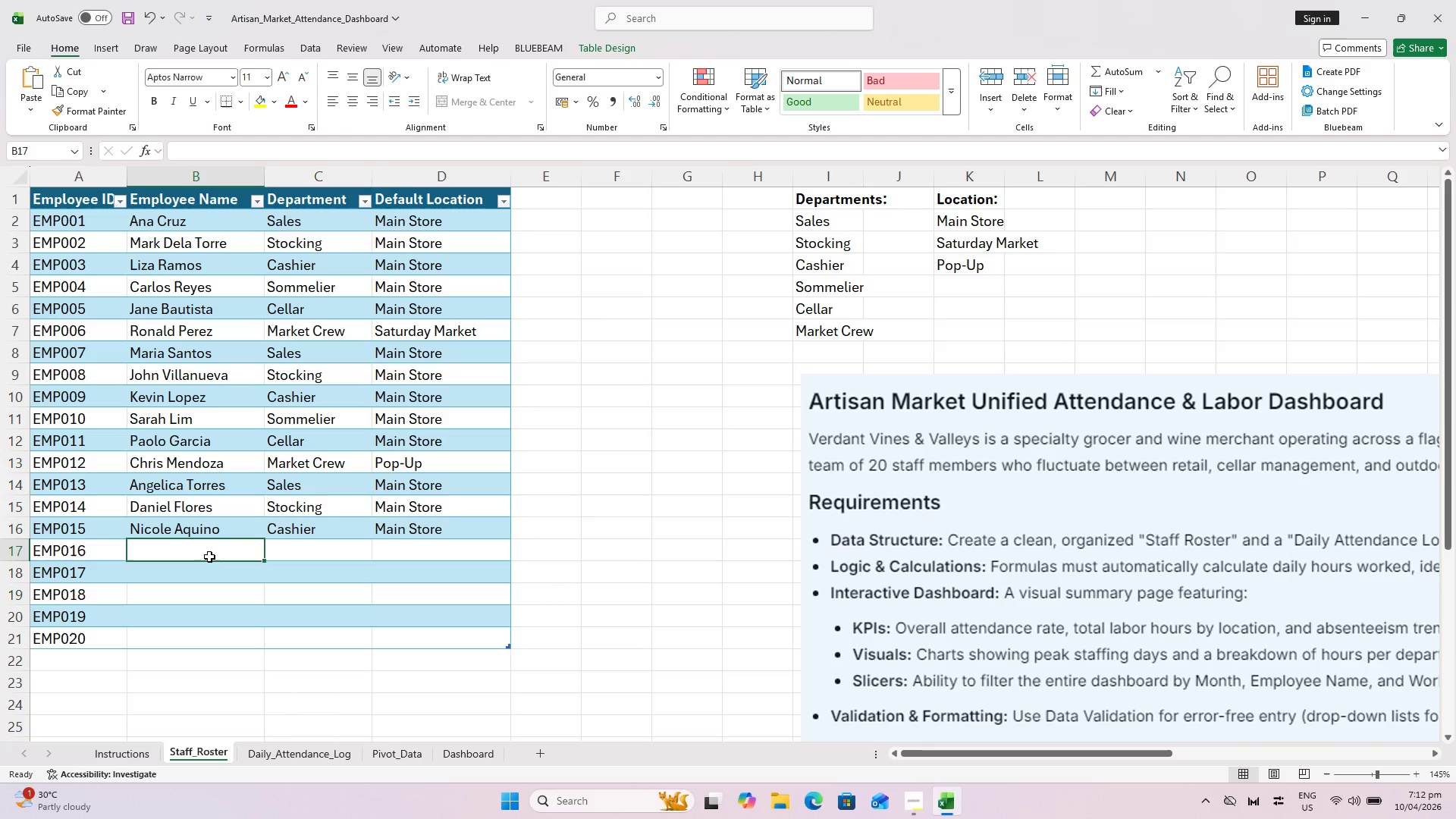 
type(Mu)
key(Backspace)
type(ioguer)
key(Backspace)
key(Backspace)
key(Backspace)
key(Backspace)
key(Backspace)
type(guel Herrera)
 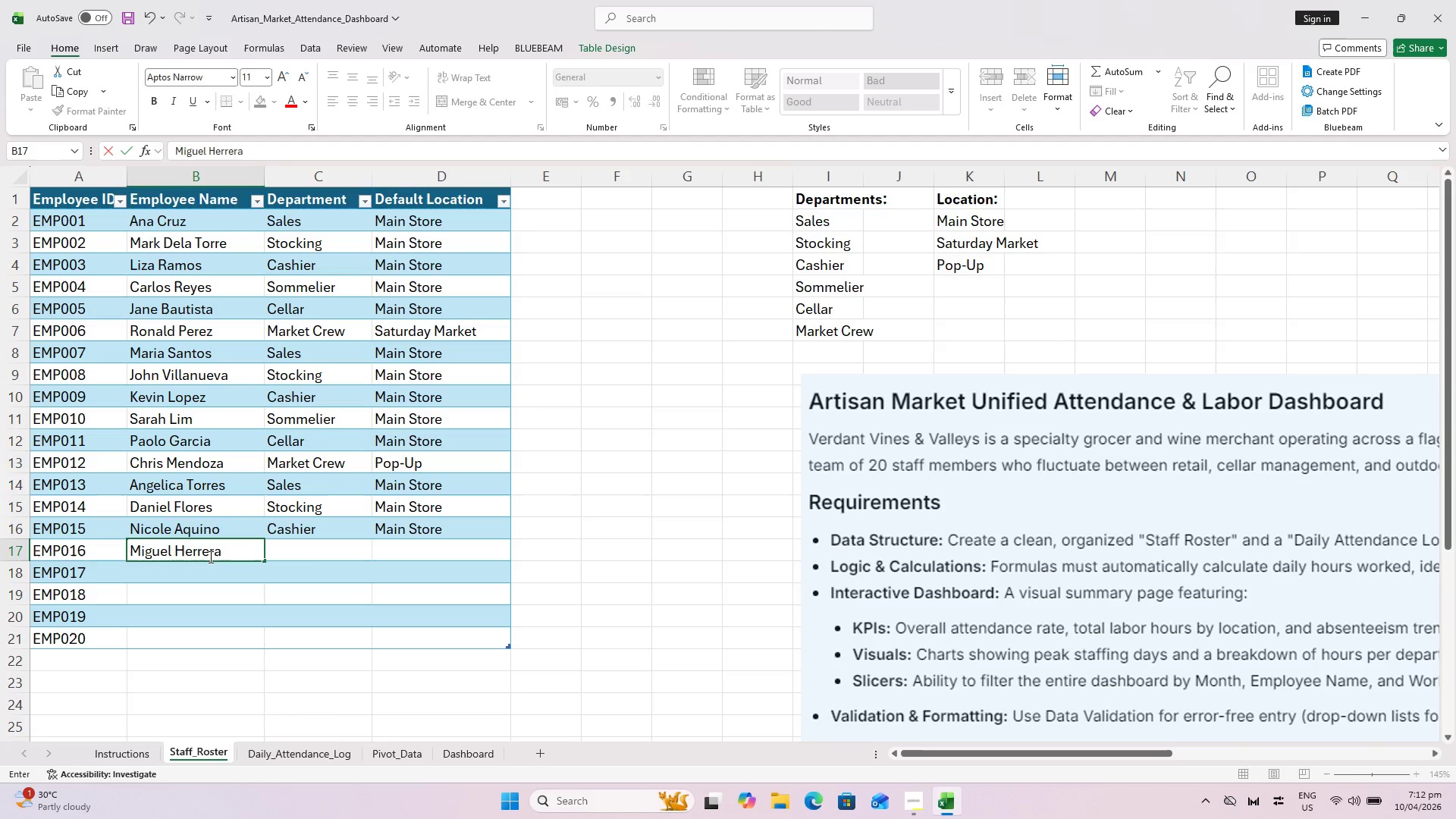 
key(ArrowRight)
 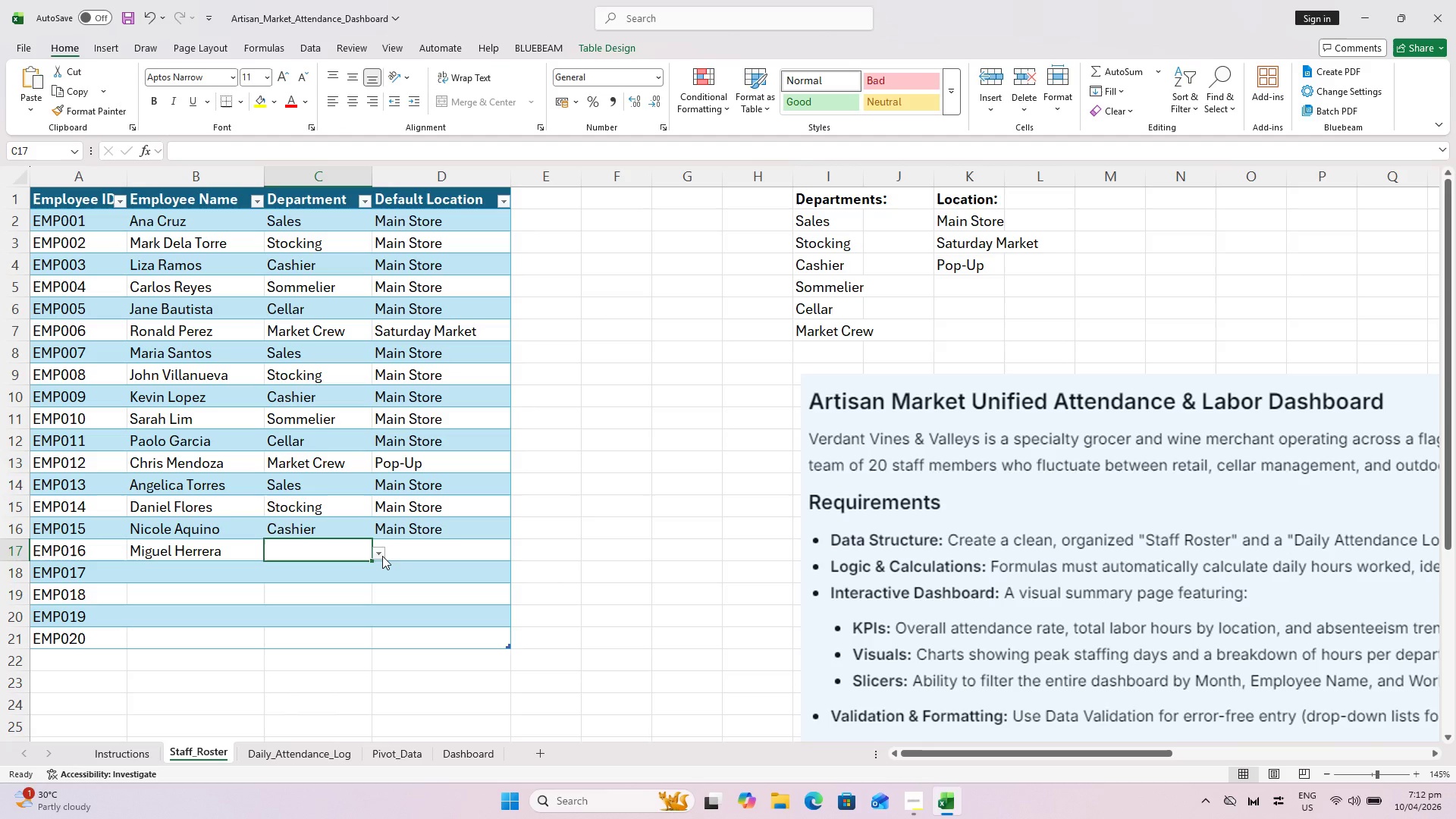 
left_click([379, 557])
 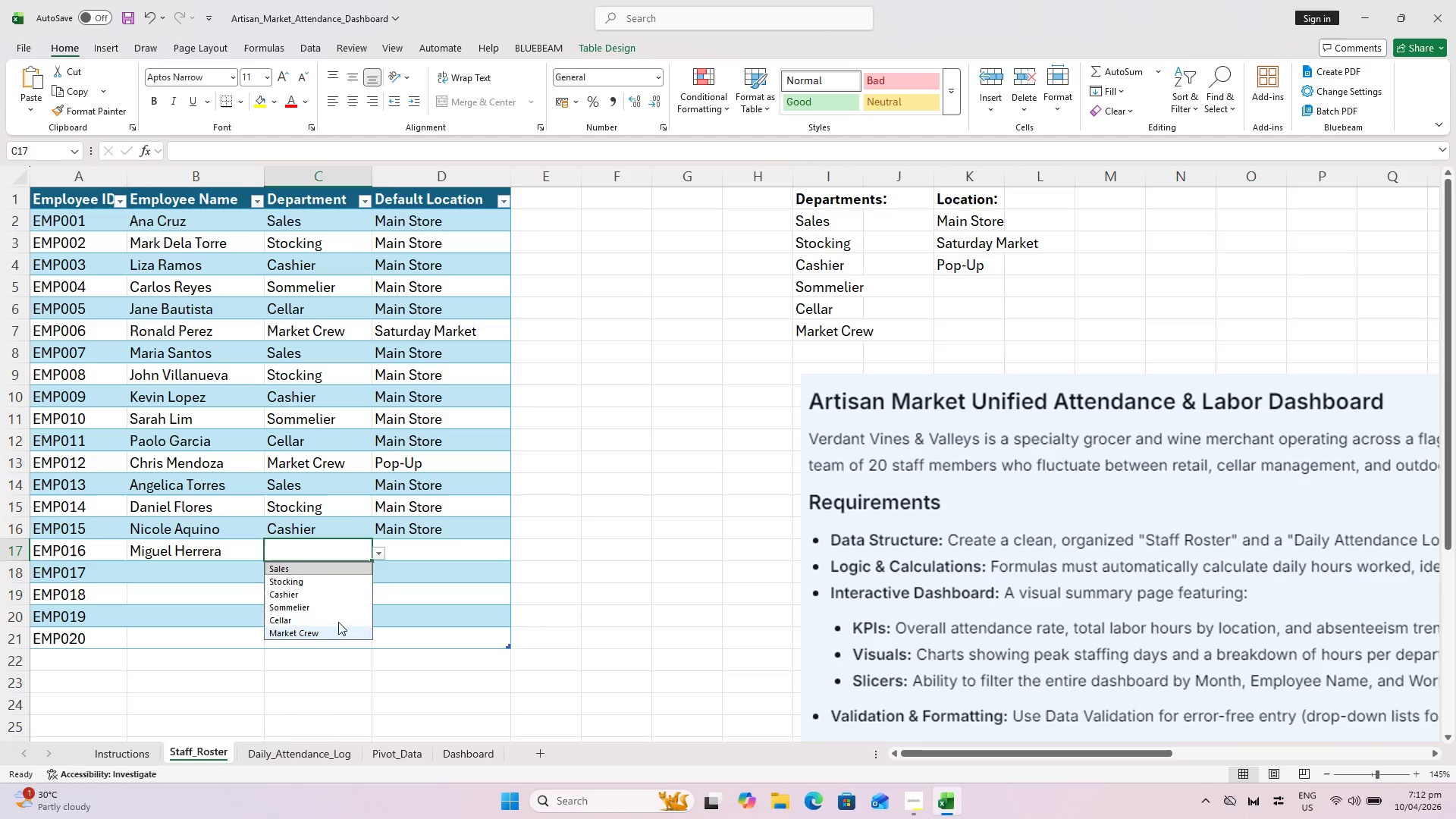 
left_click([340, 613])
 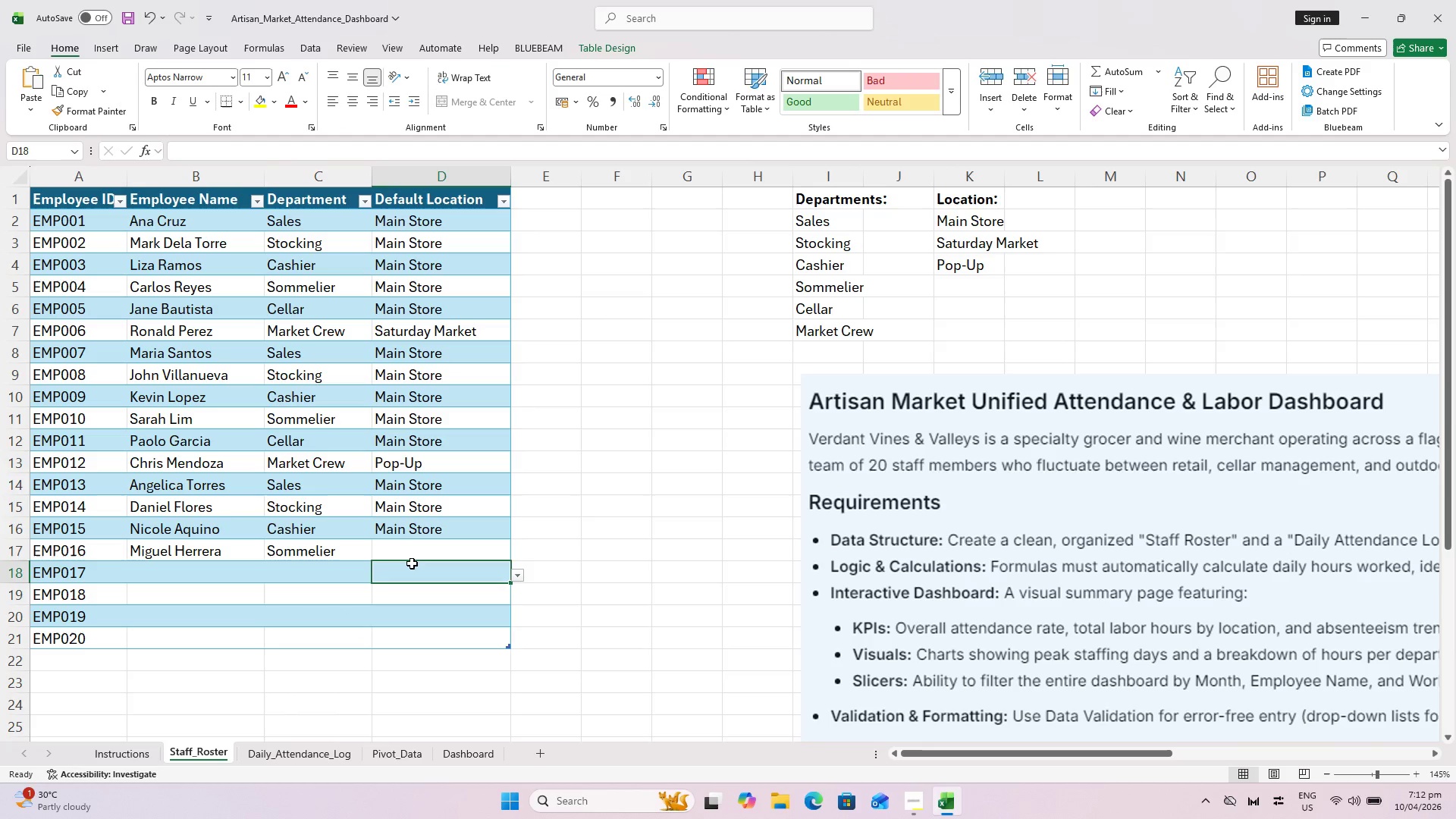 
double_click([419, 551])
 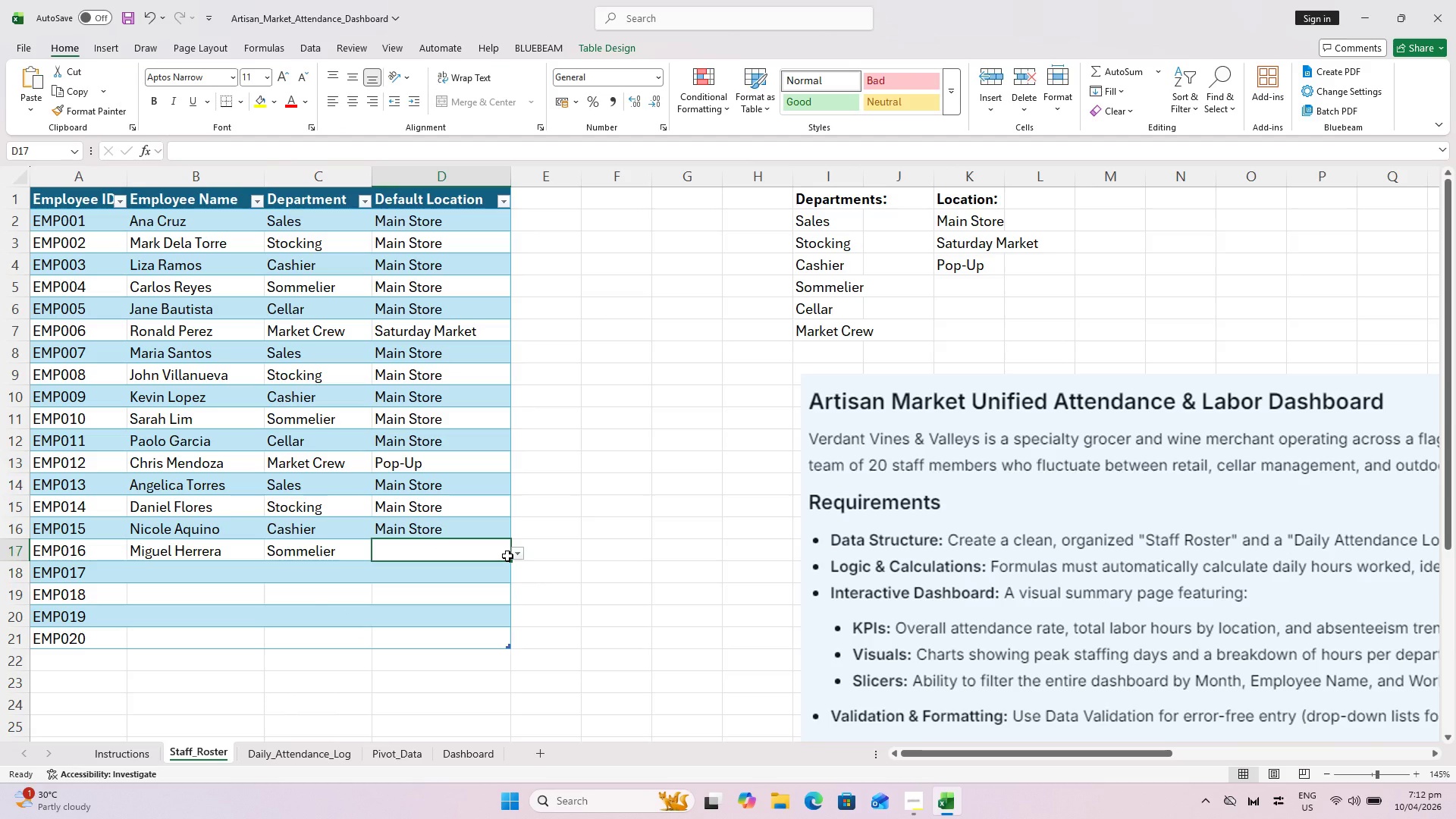 
wait(5.38)
 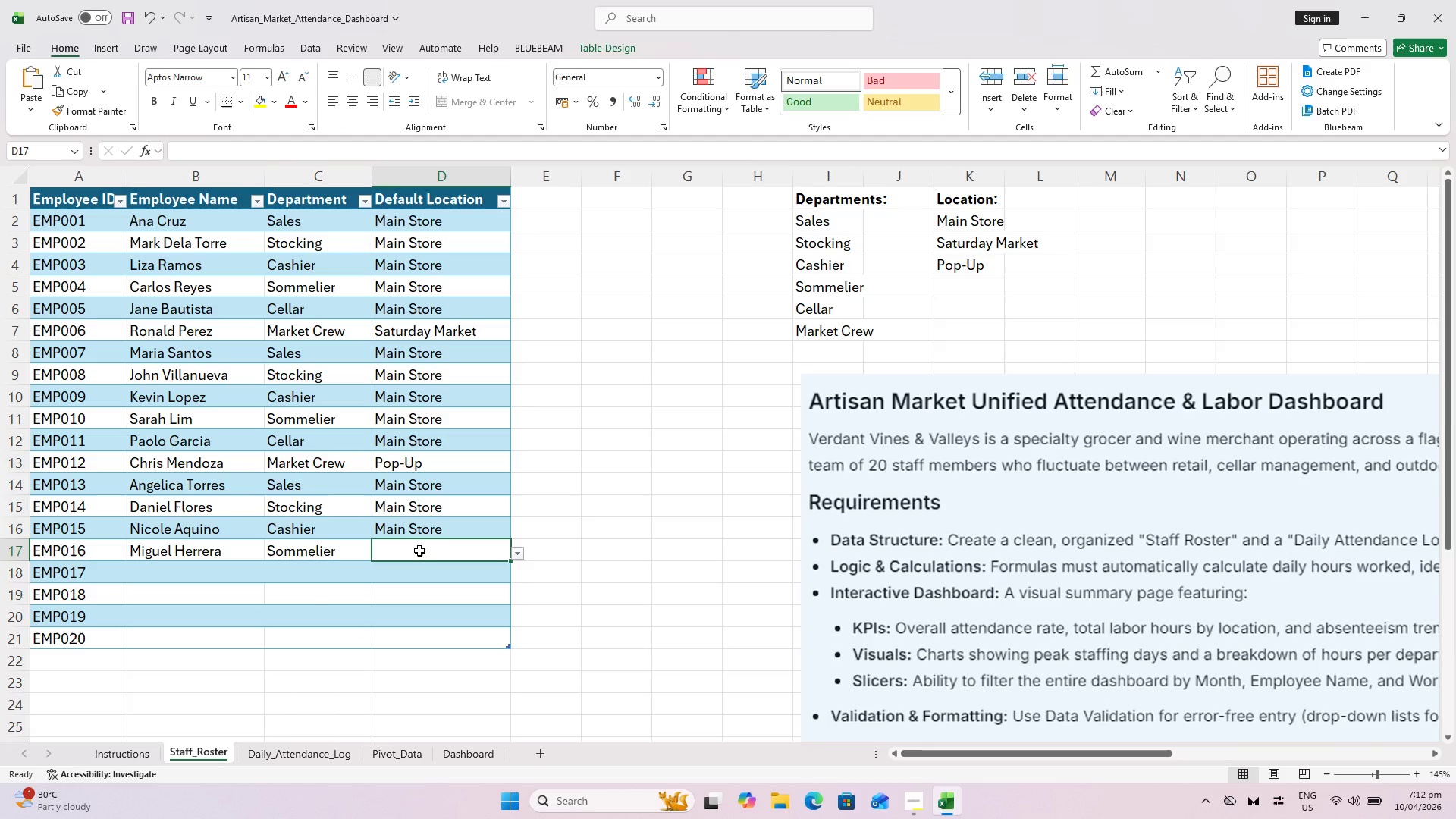 
left_click([469, 571])
 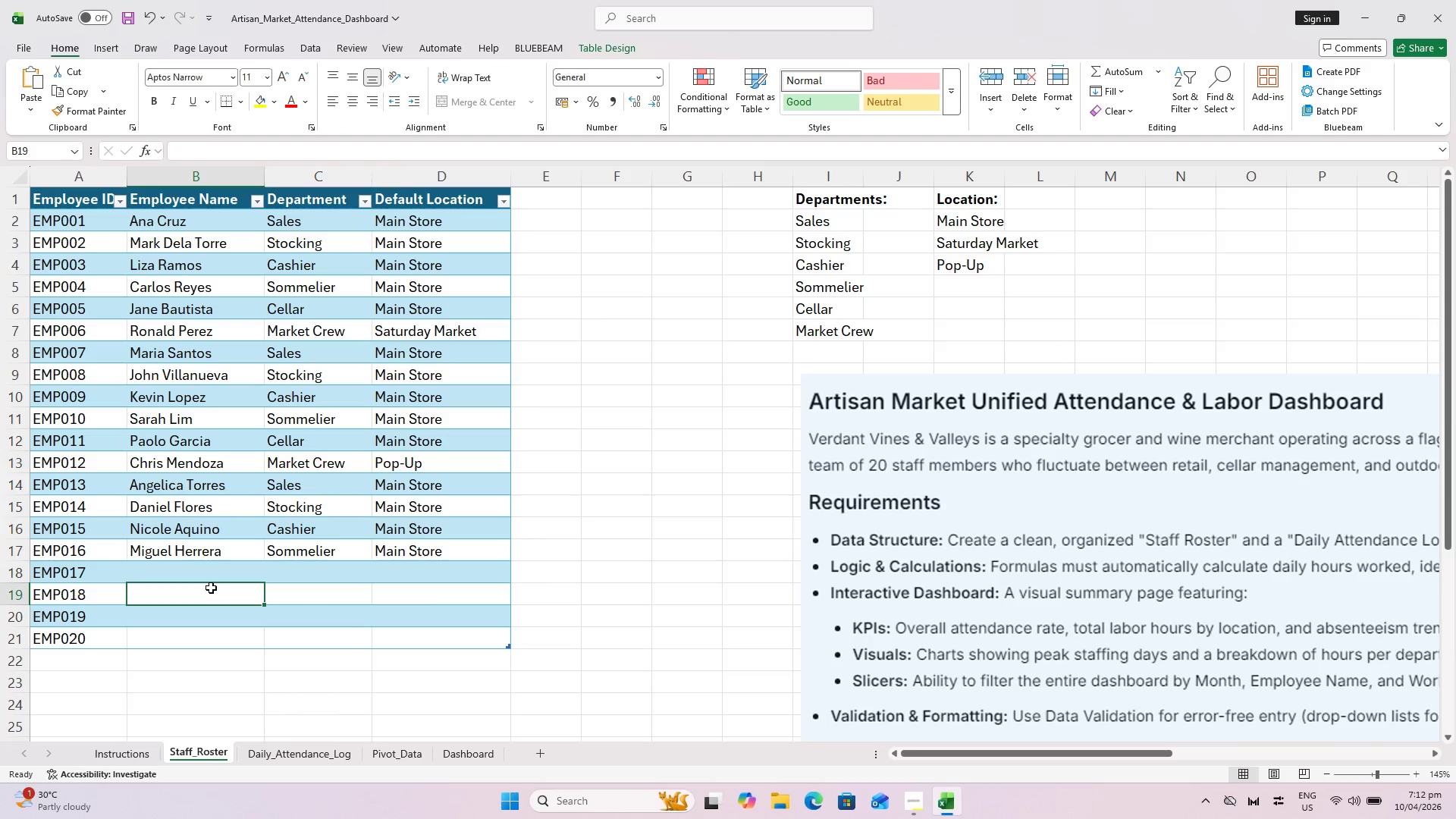 
double_click([202, 579])
 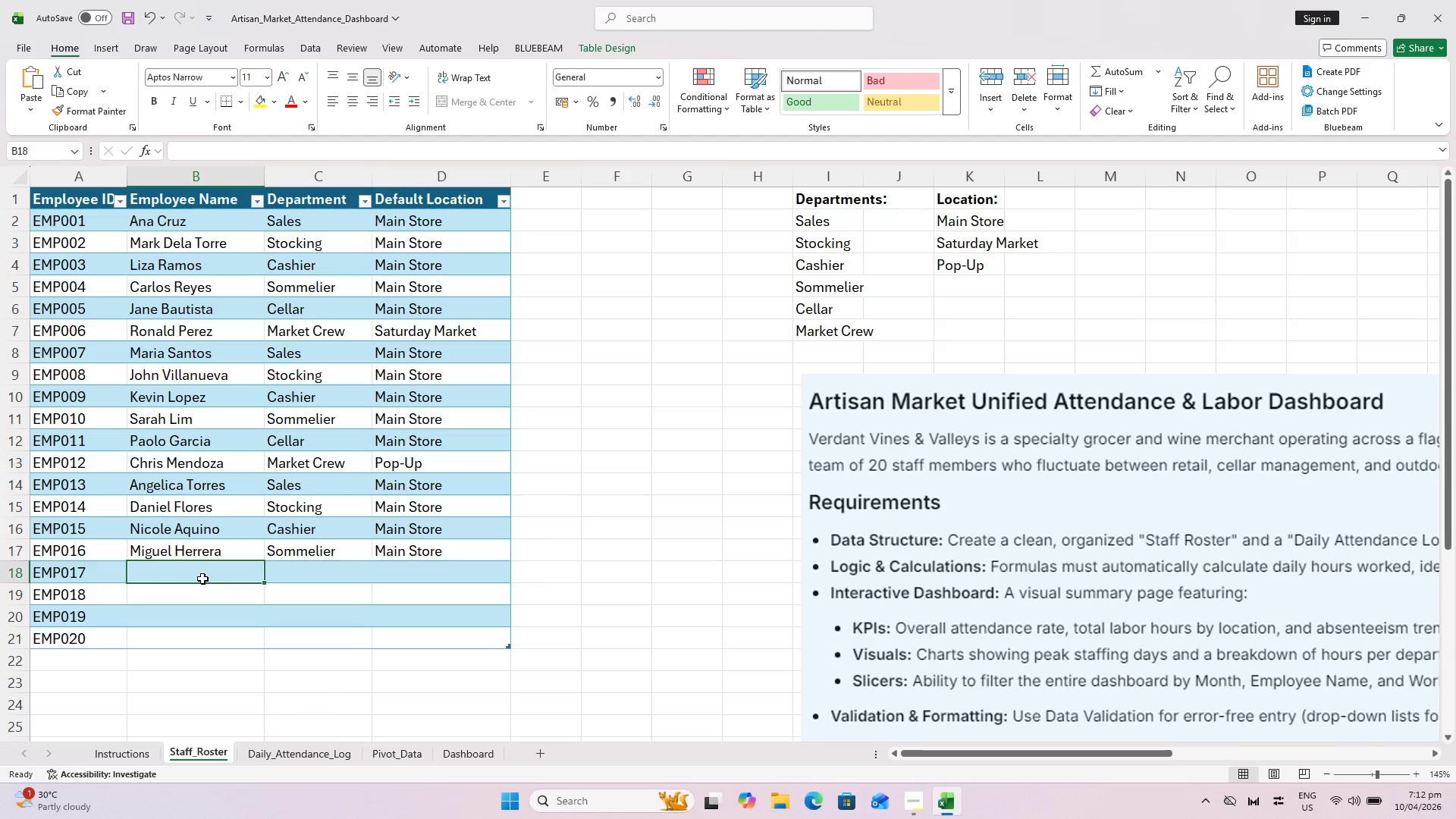 
type(Erika Navarro)
 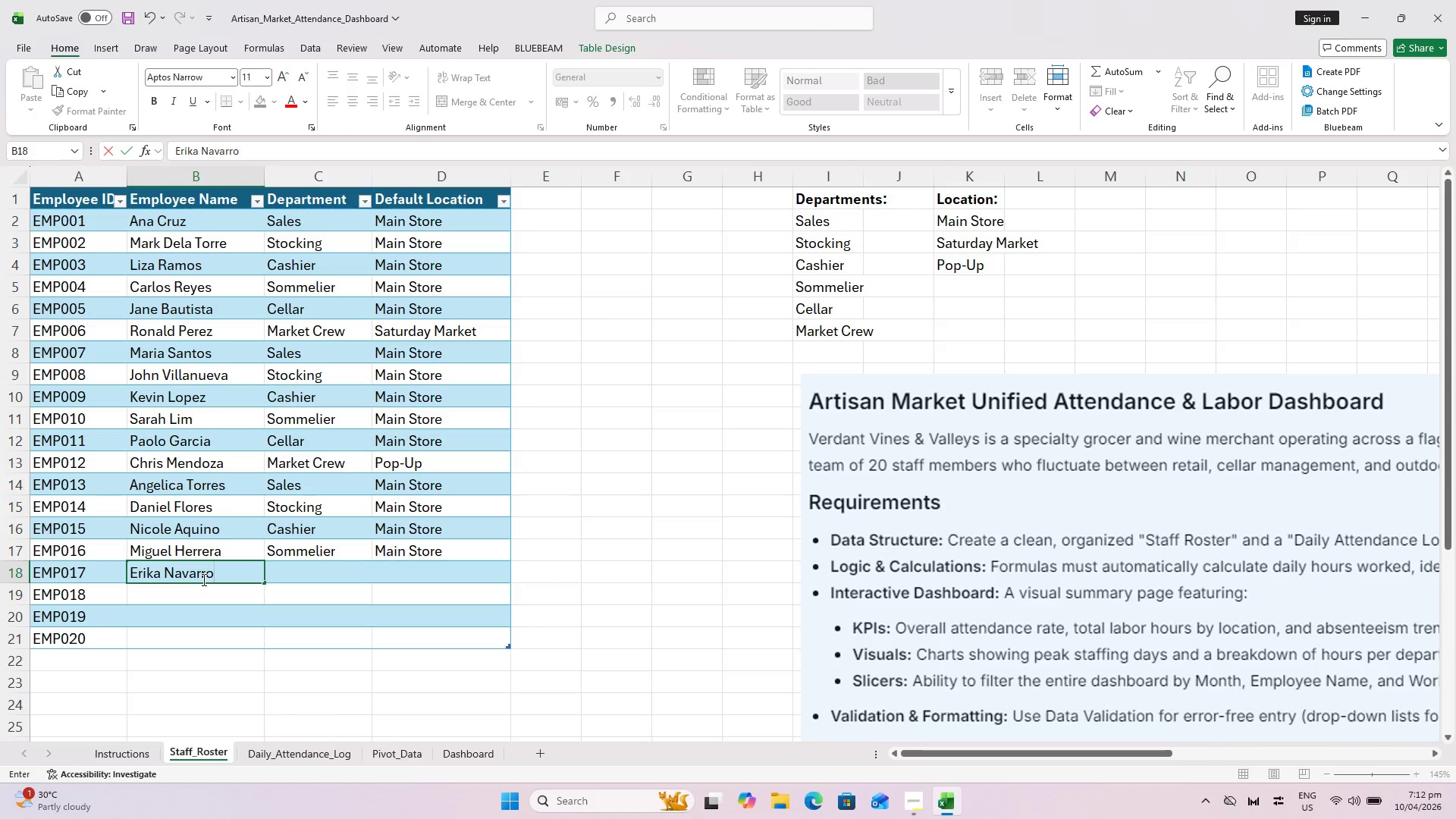 
key(ArrowRight)
 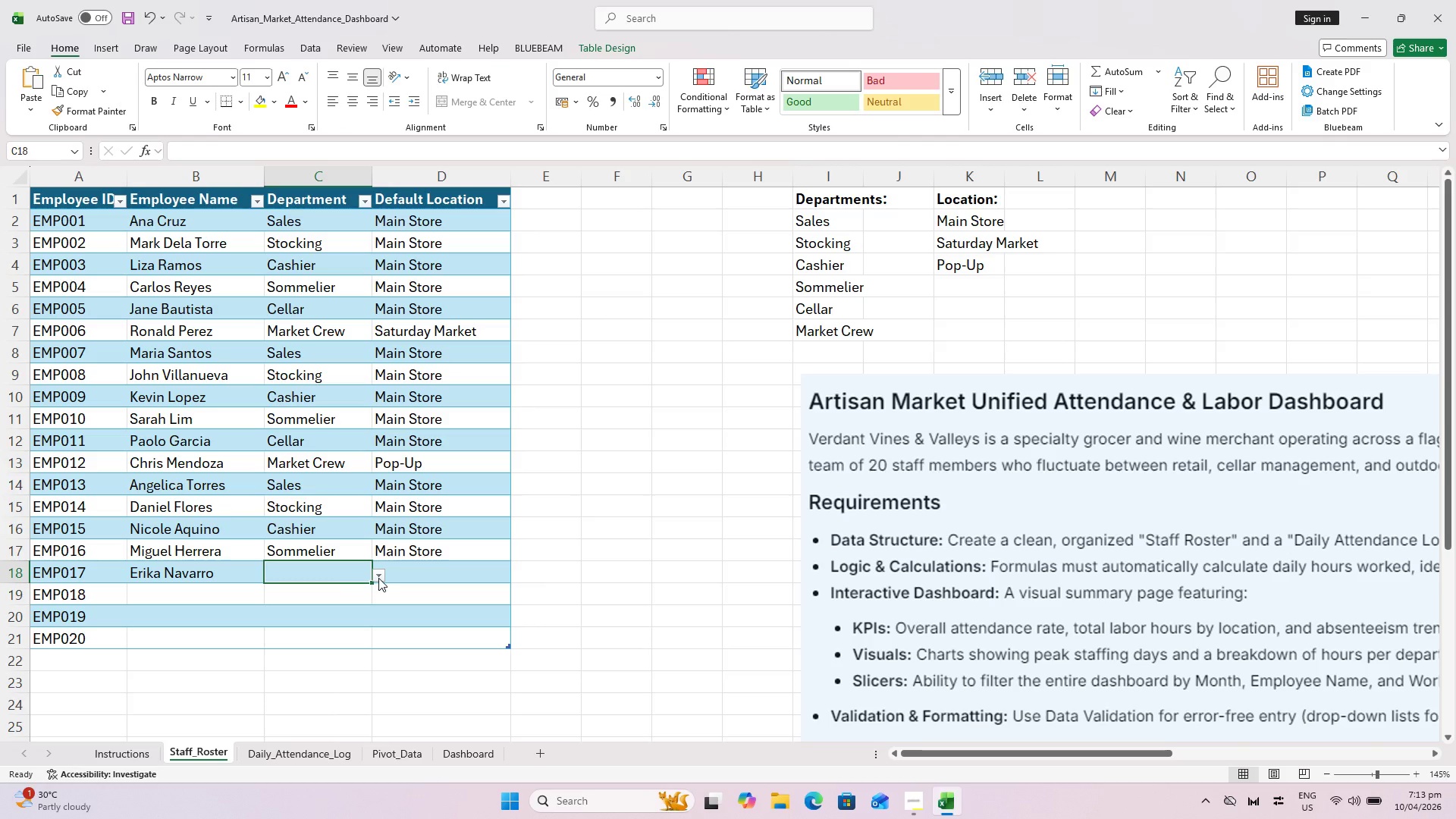 
left_click([378, 578])
 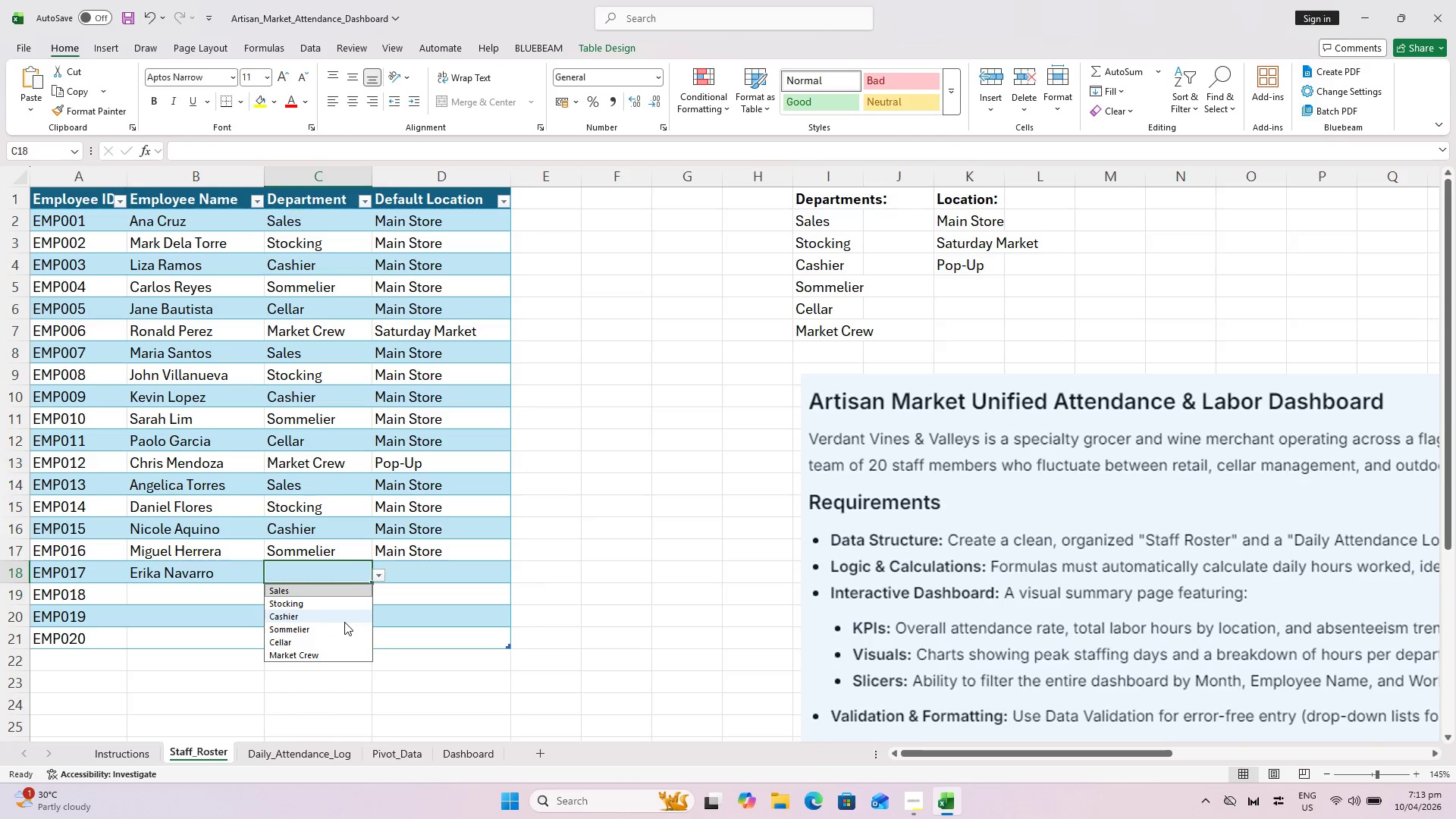 
left_click([346, 638])
 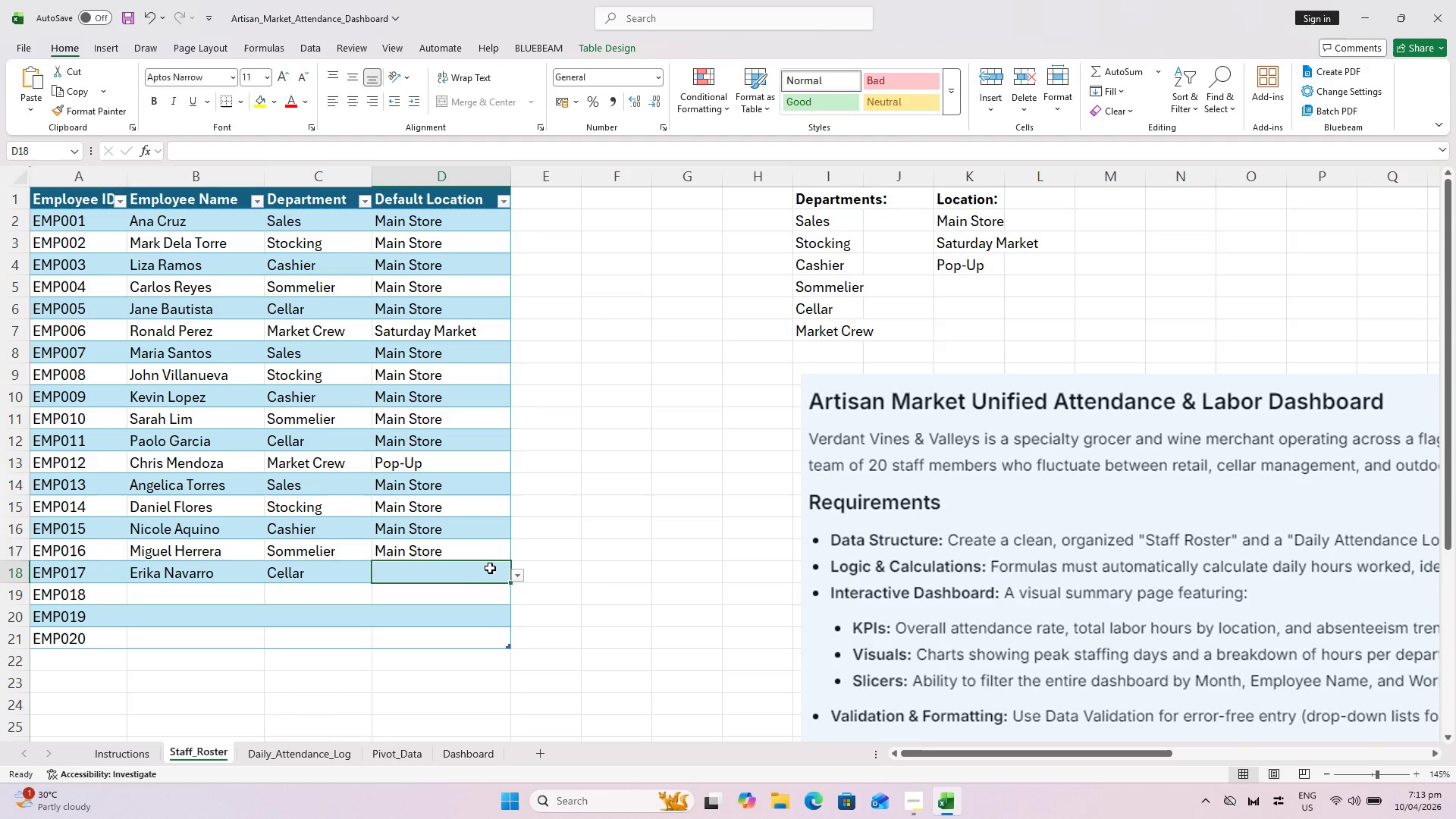 
left_click([522, 576])
 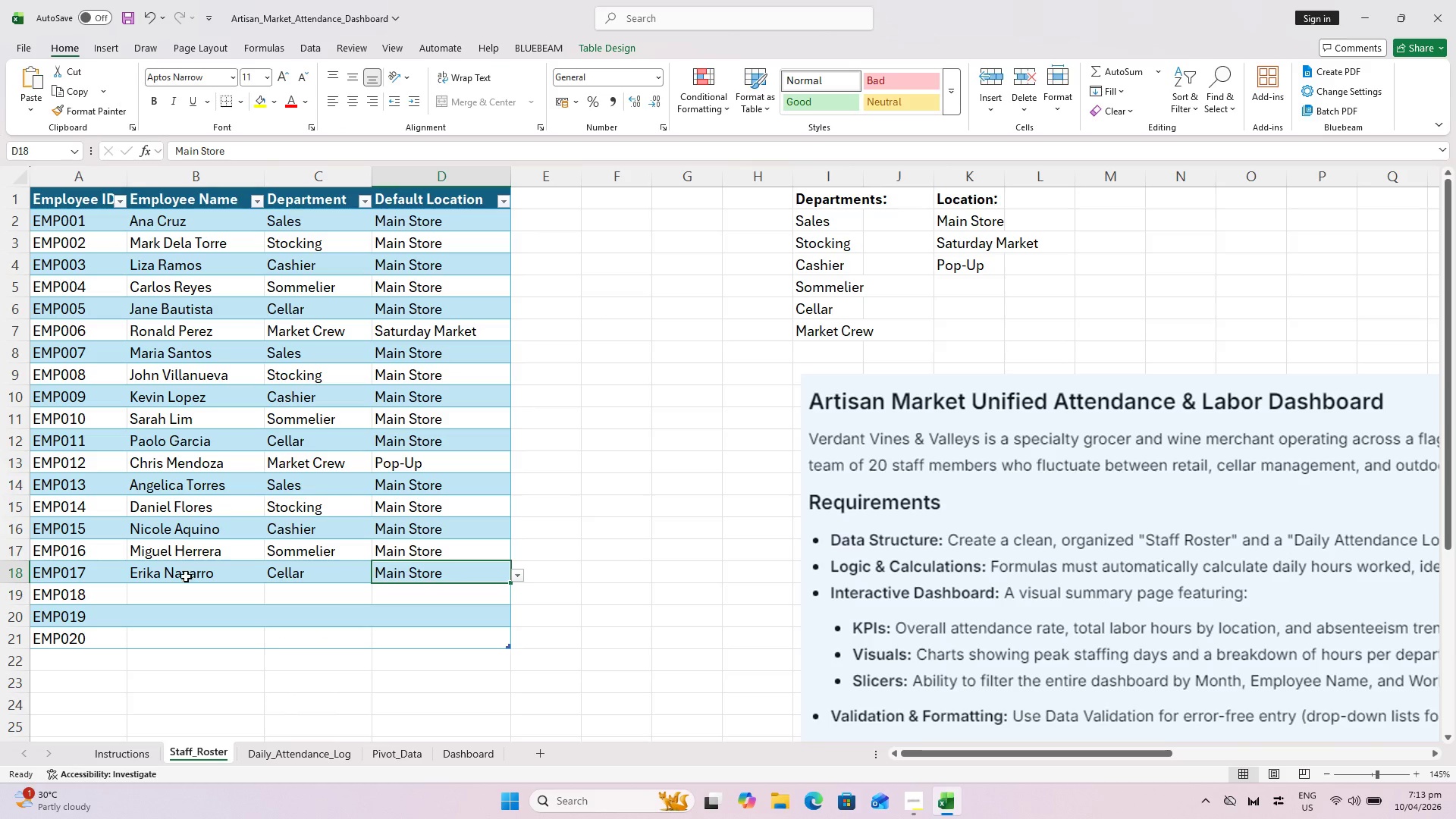 
left_click([177, 598])
 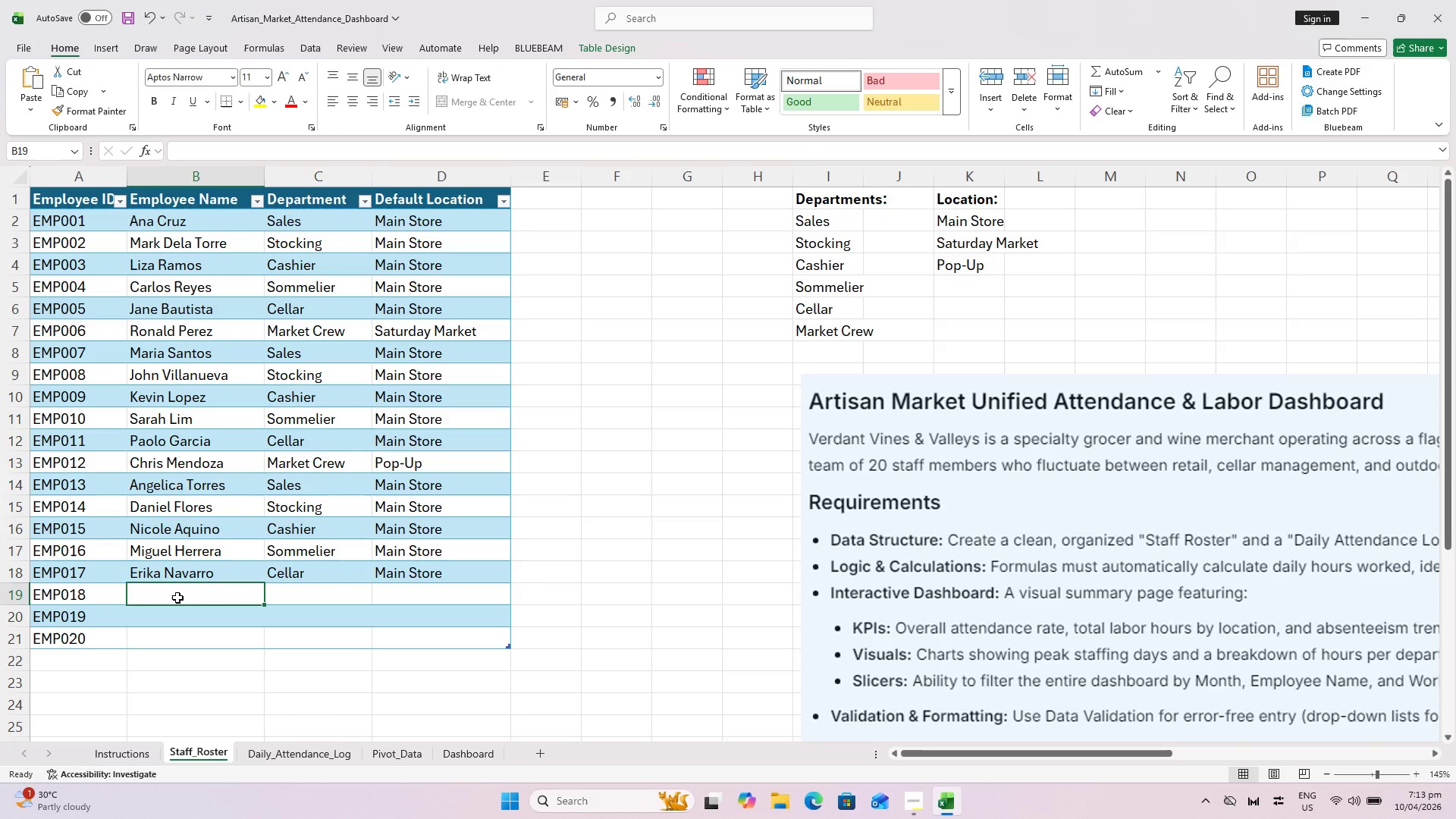 
wait(7.16)
 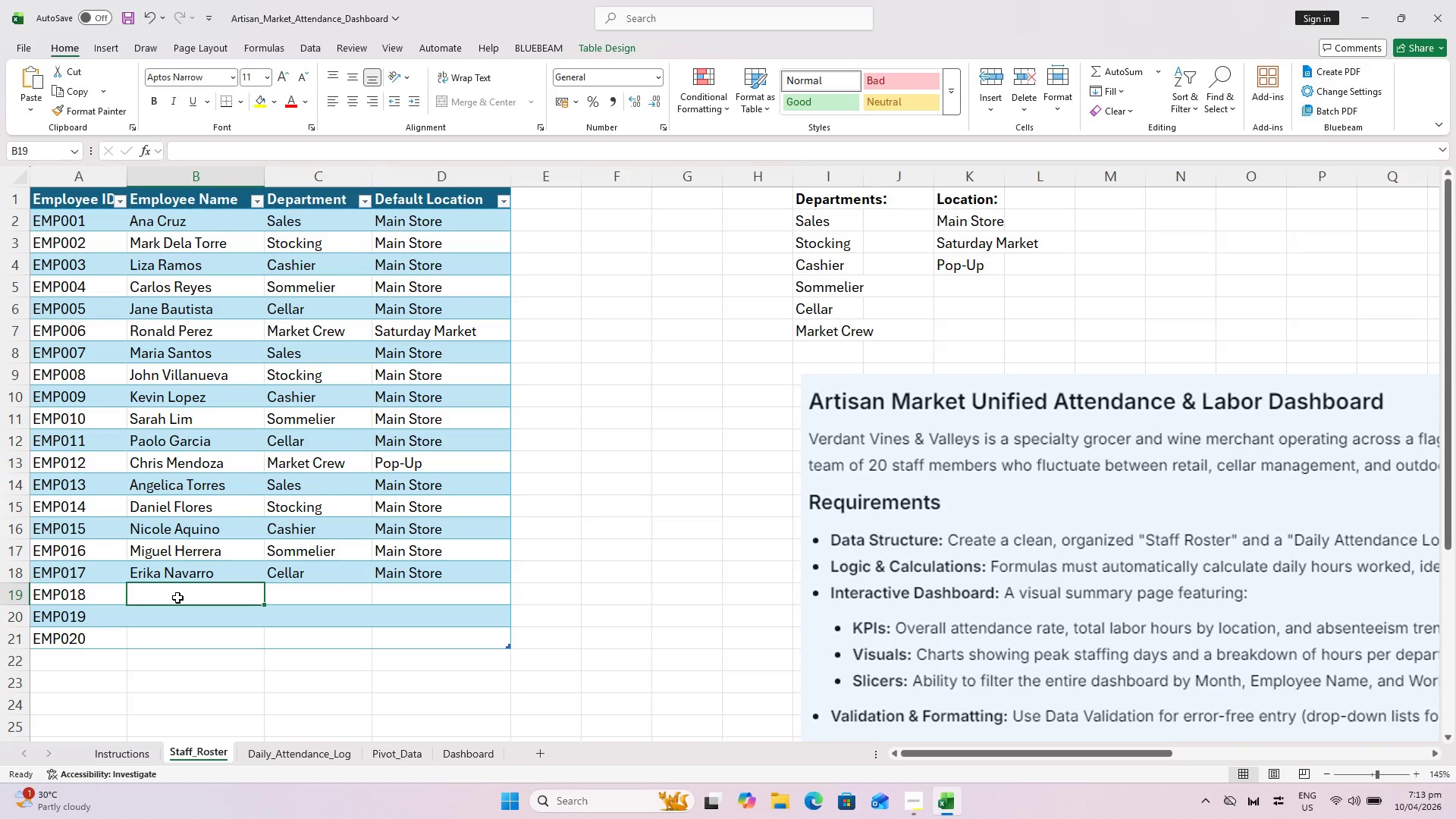 
type(Joshua Ramos)
 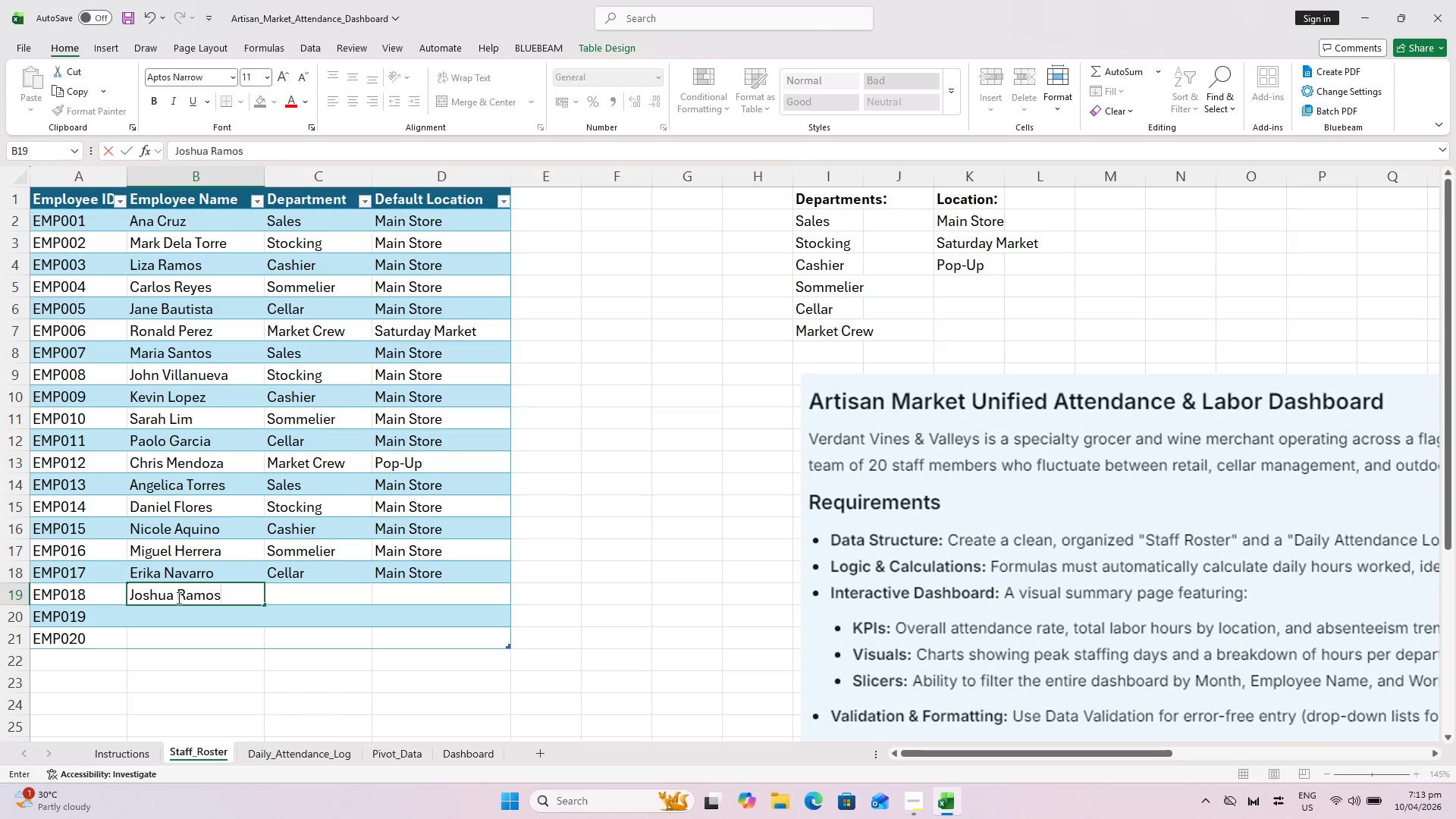 
key(ArrowRight)
 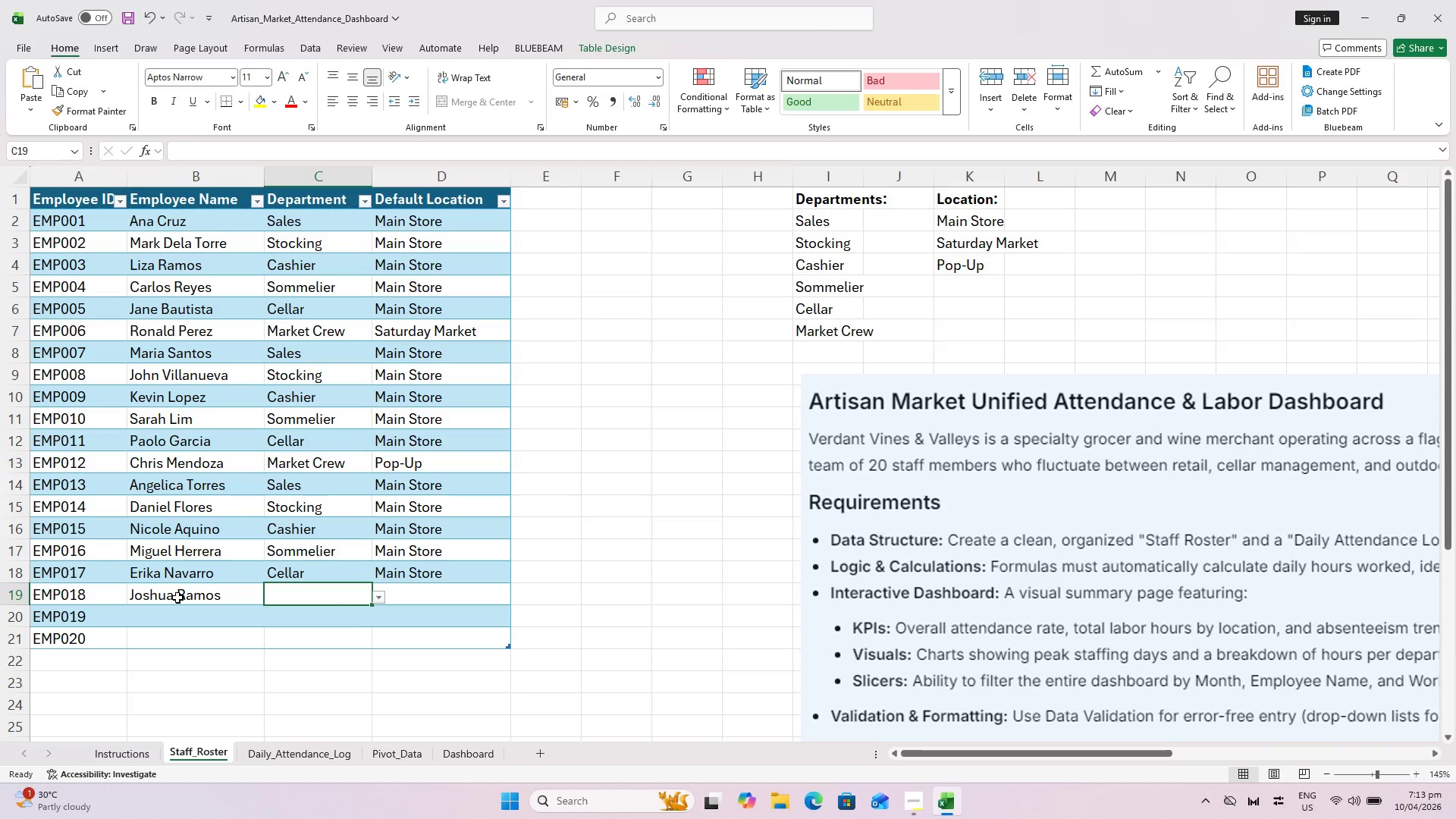 
type(Market)
 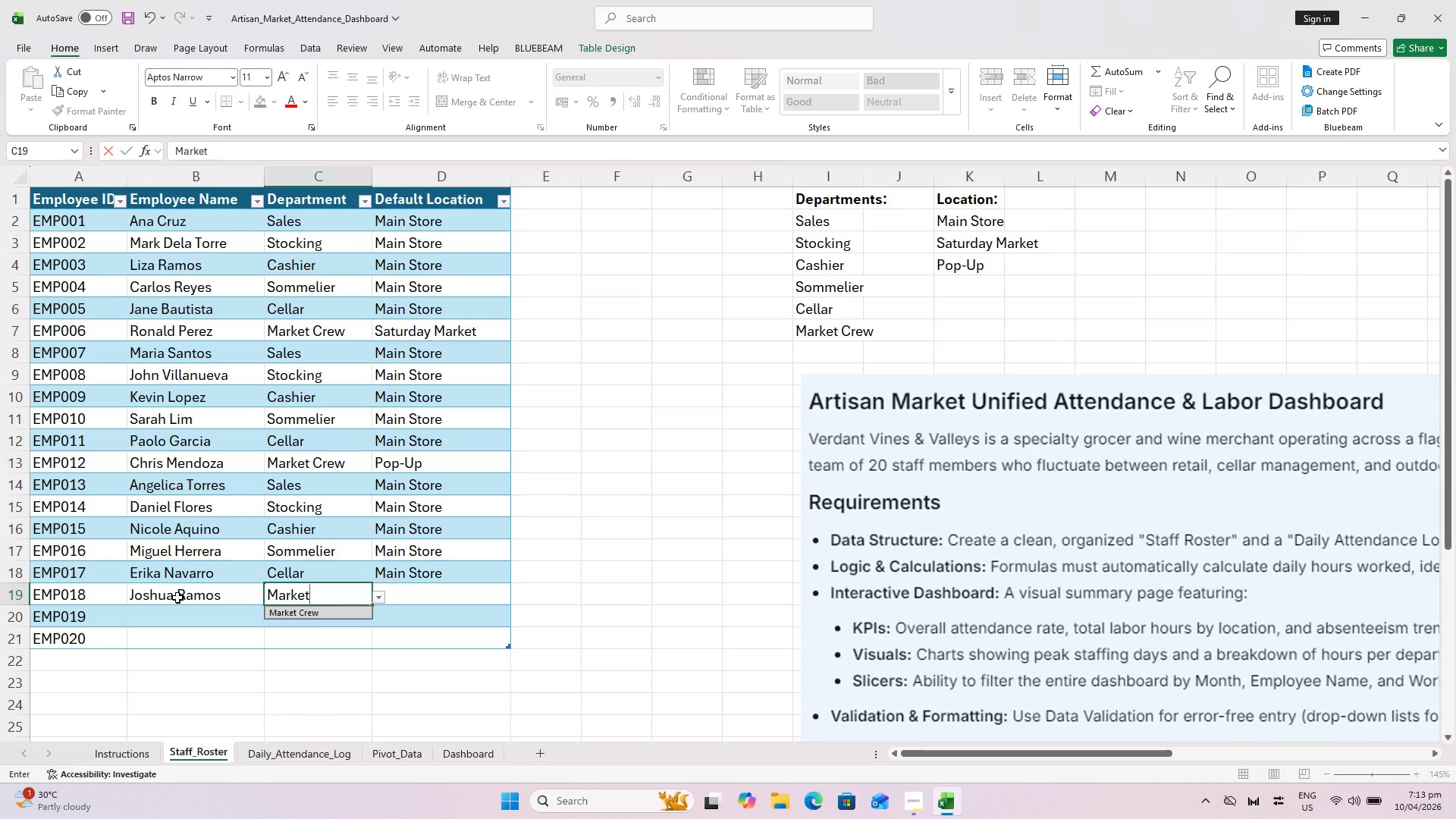 
key(ArrowRight)
 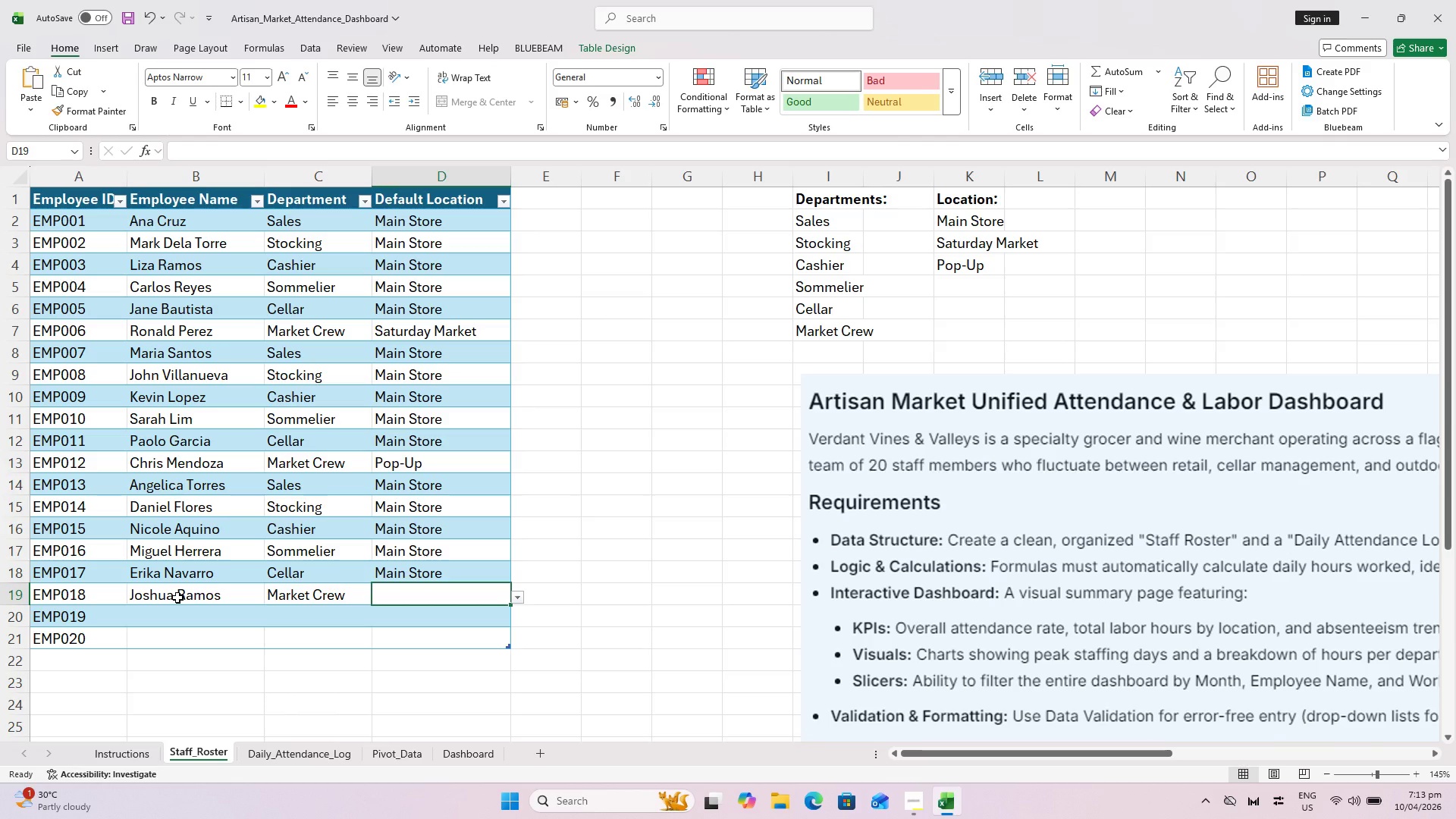 
key(Shift+S)
 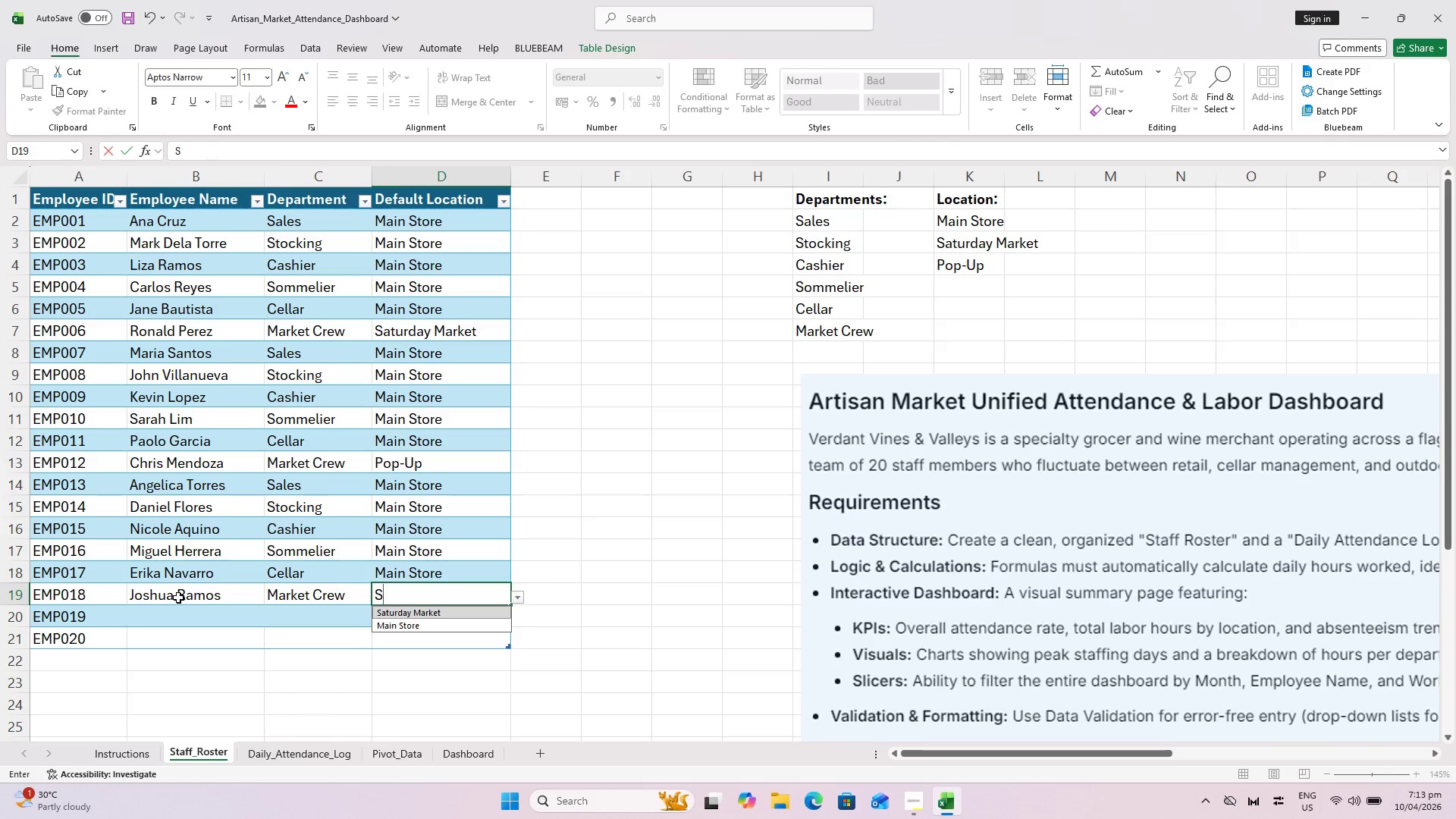 
key(Enter)
 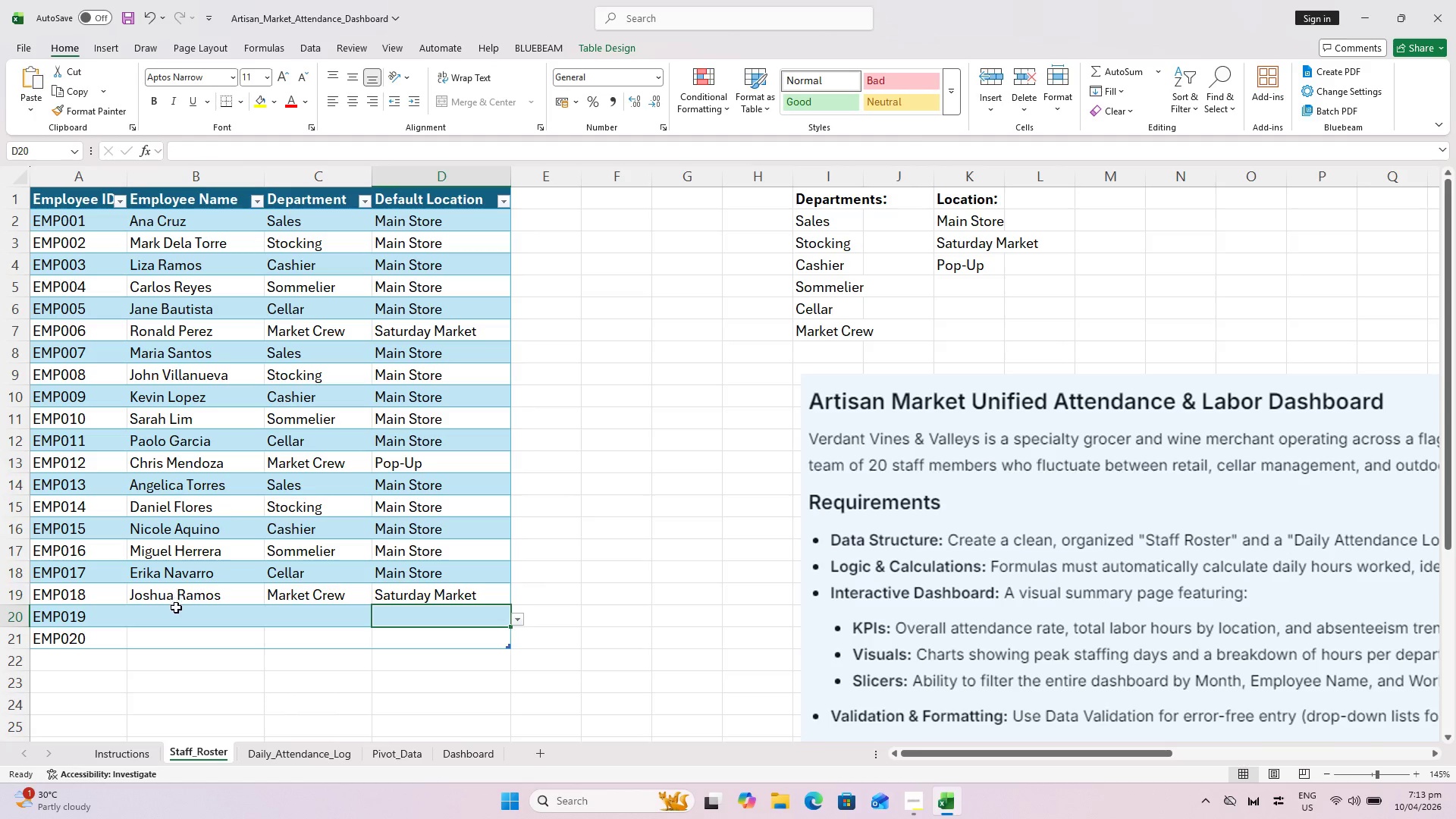 
left_click([180, 613])
 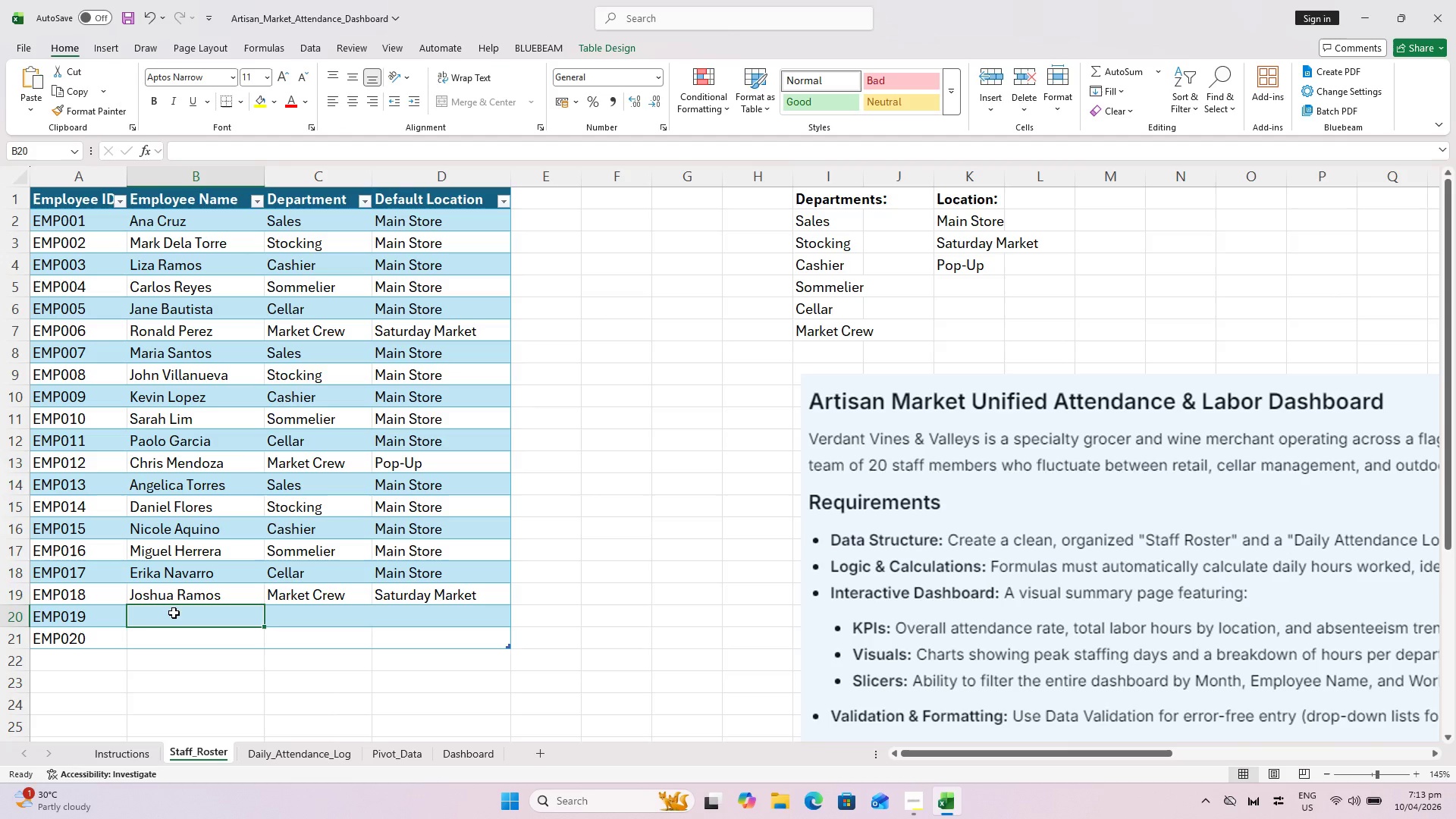 
type(Patricai)
key(Backspace)
key(Backspace)
type(ia Gomez)
 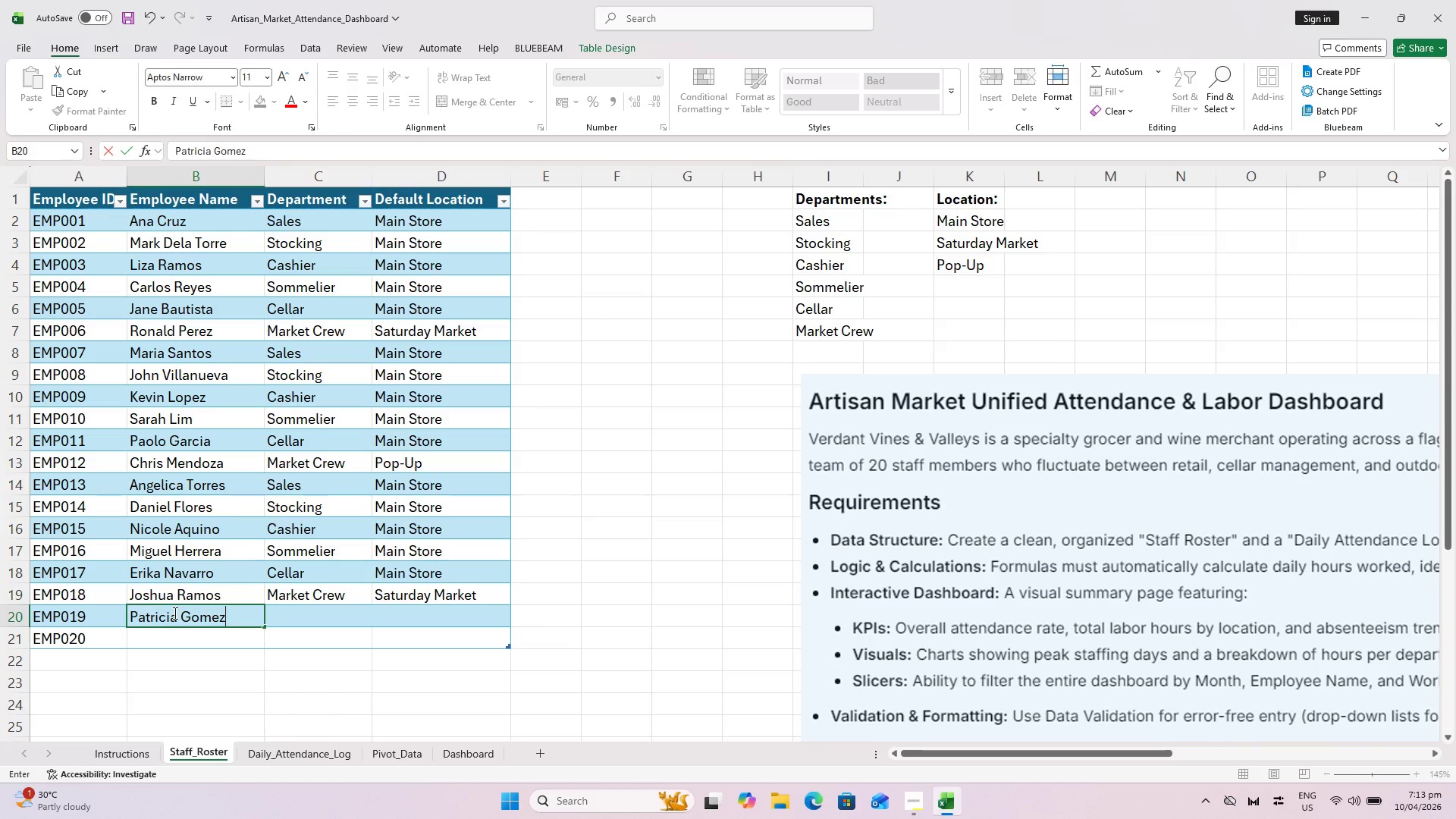 
key(ArrowRight)
 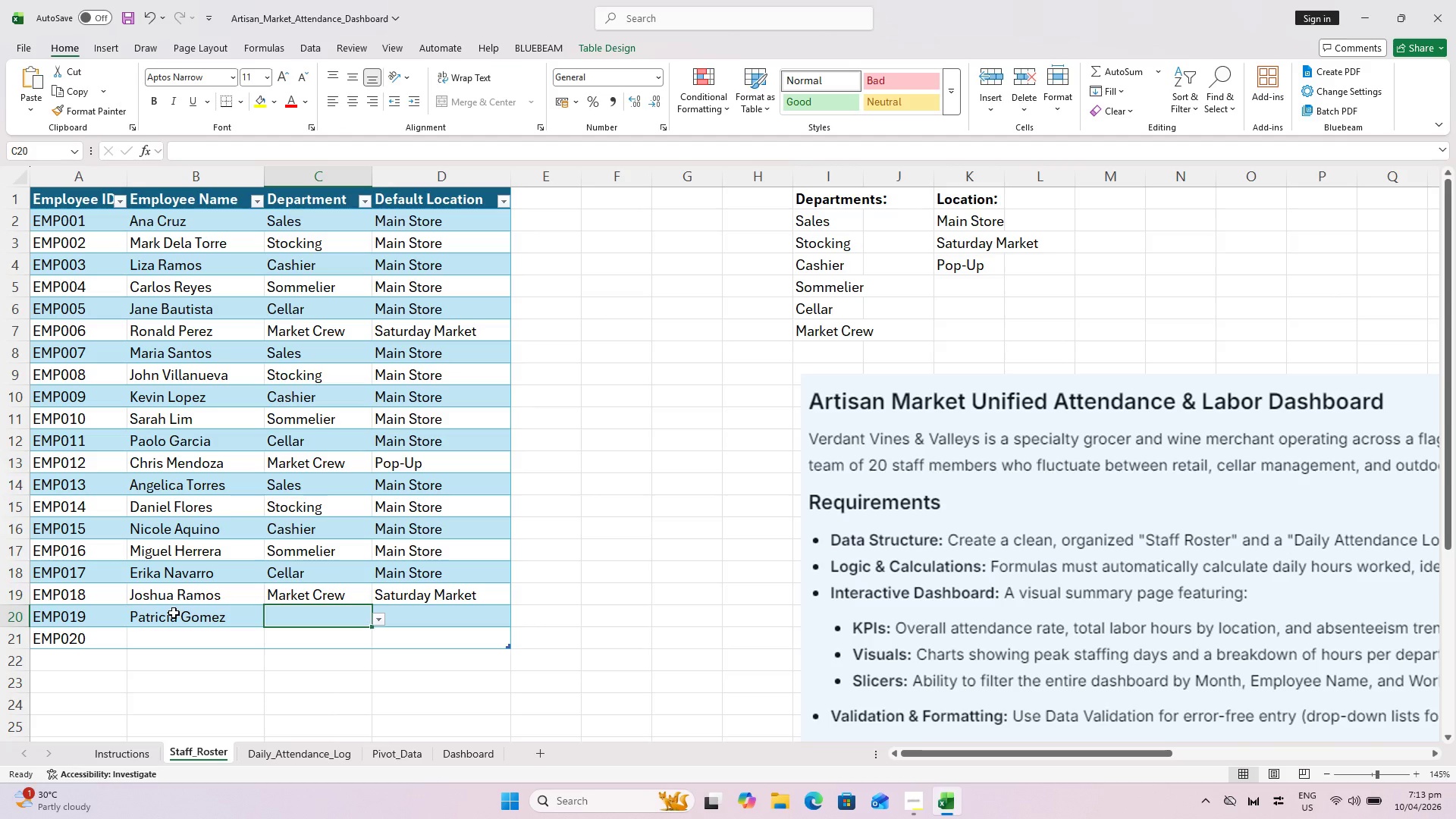 
key(Shift+ShiftLeft)
 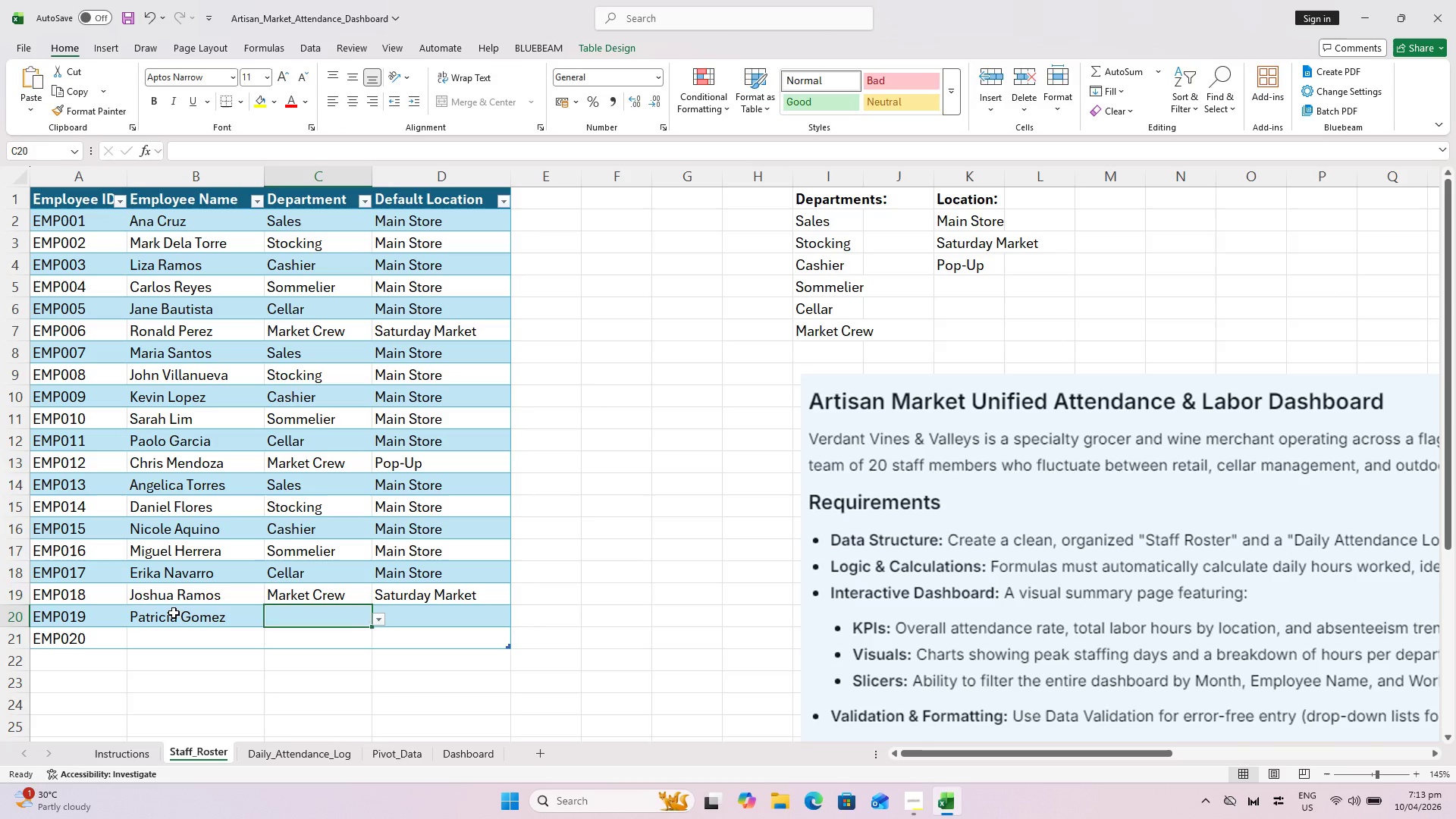 
key(S)
 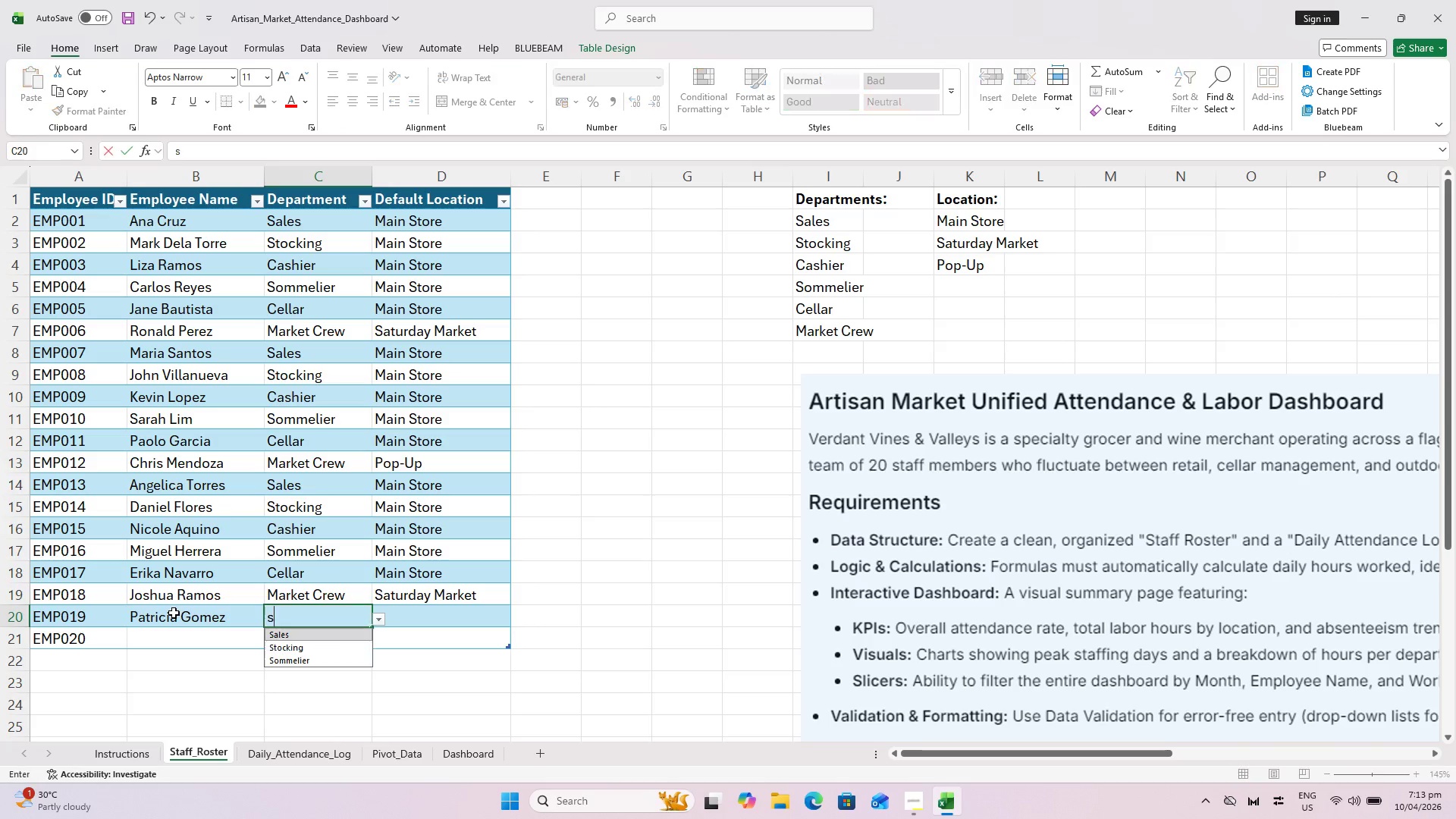 
key(Shift+ShiftLeft)
 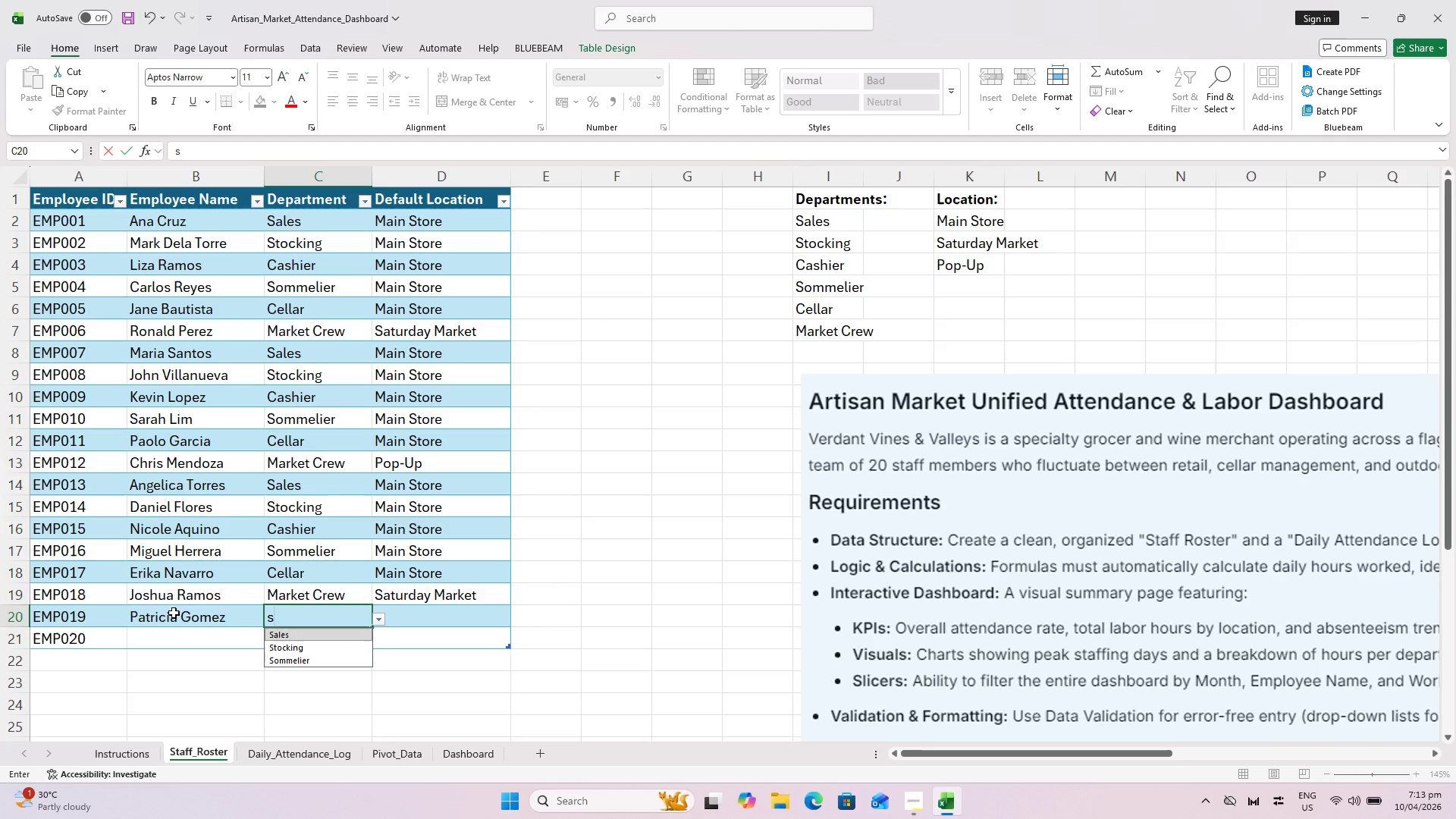 
key(ArrowRight)
 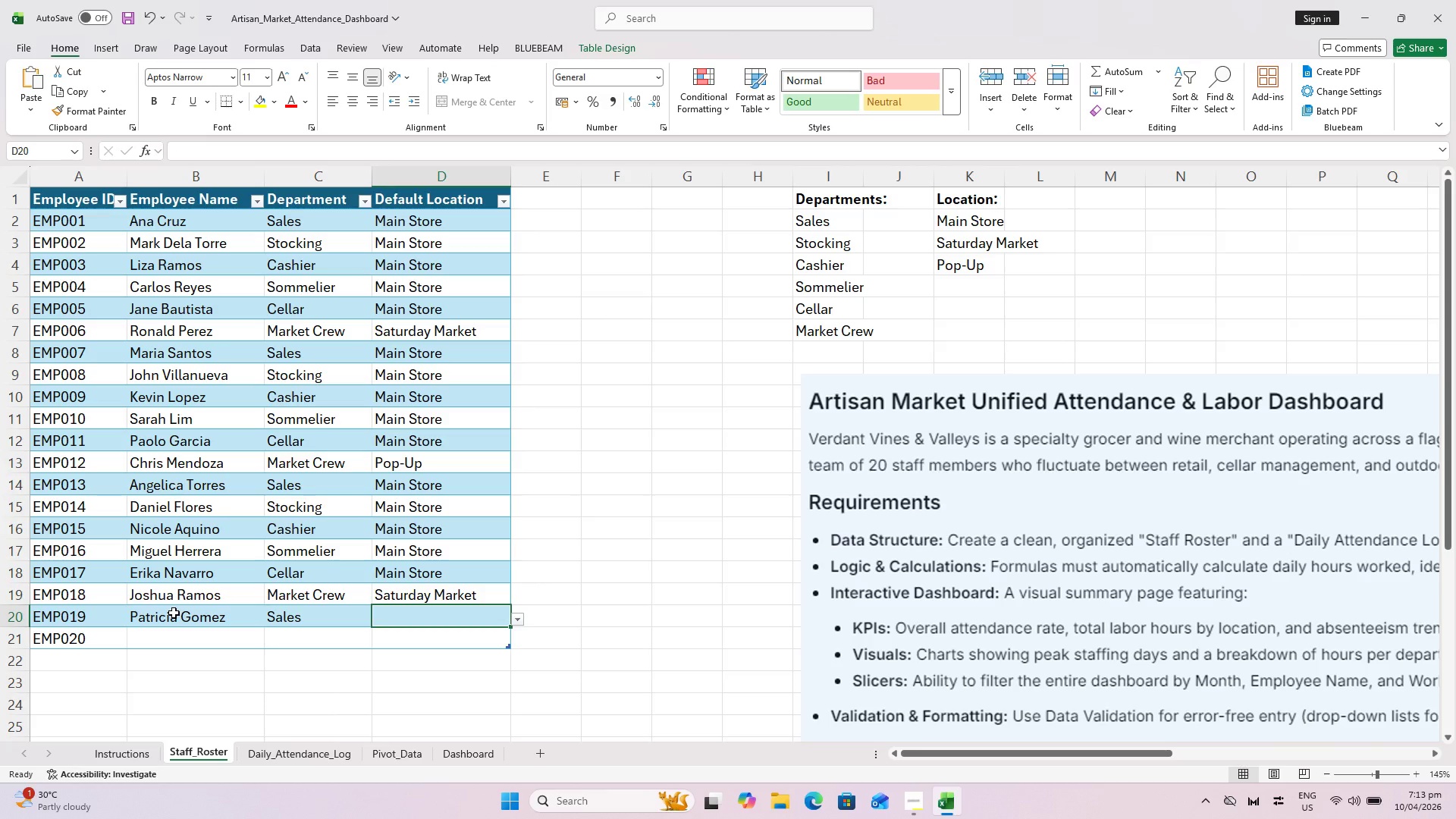 
key(Shift+ShiftLeft)
 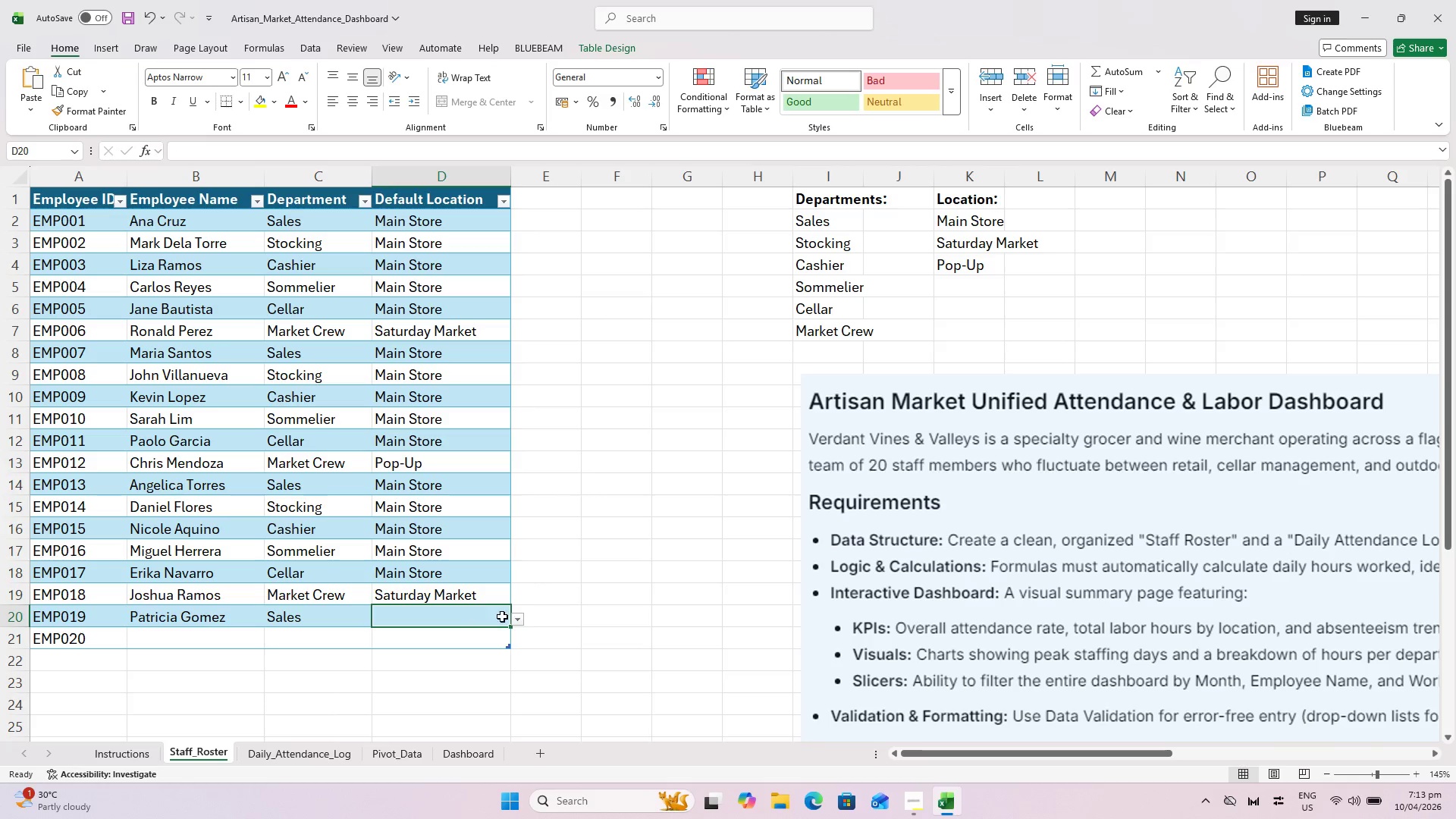 
left_click([521, 621])
 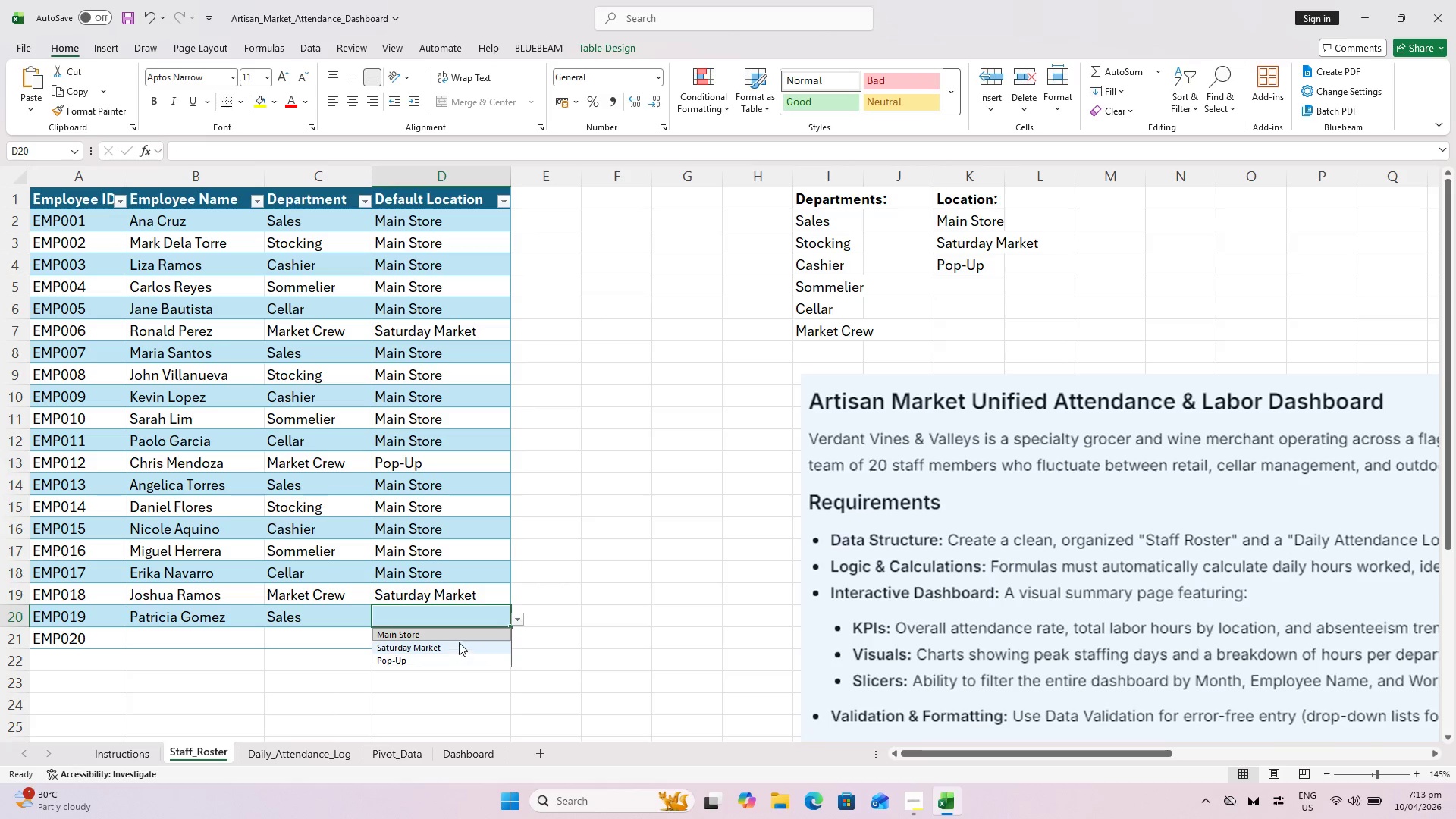 
left_click([459, 642])
 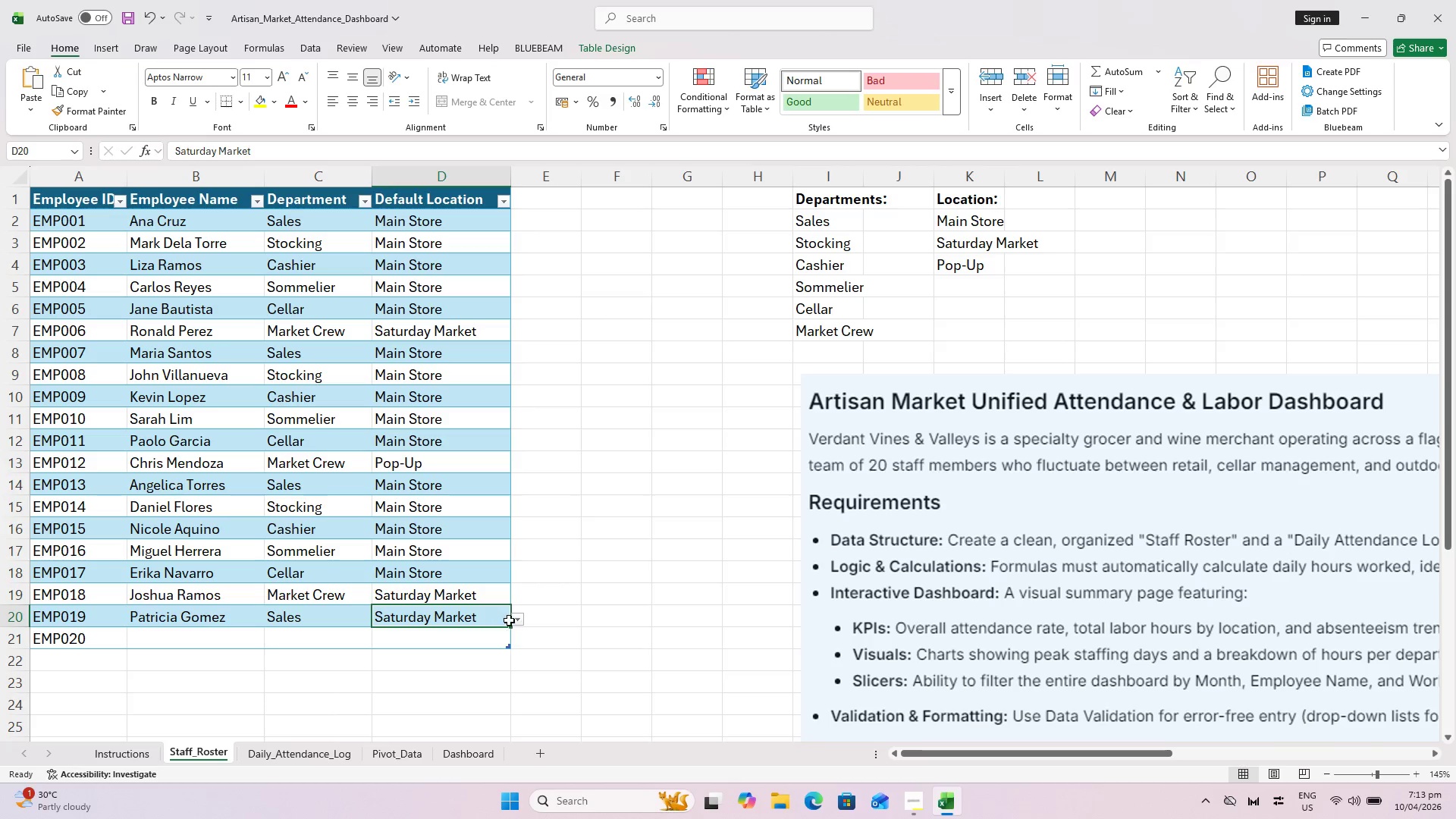 
left_click([521, 620])
 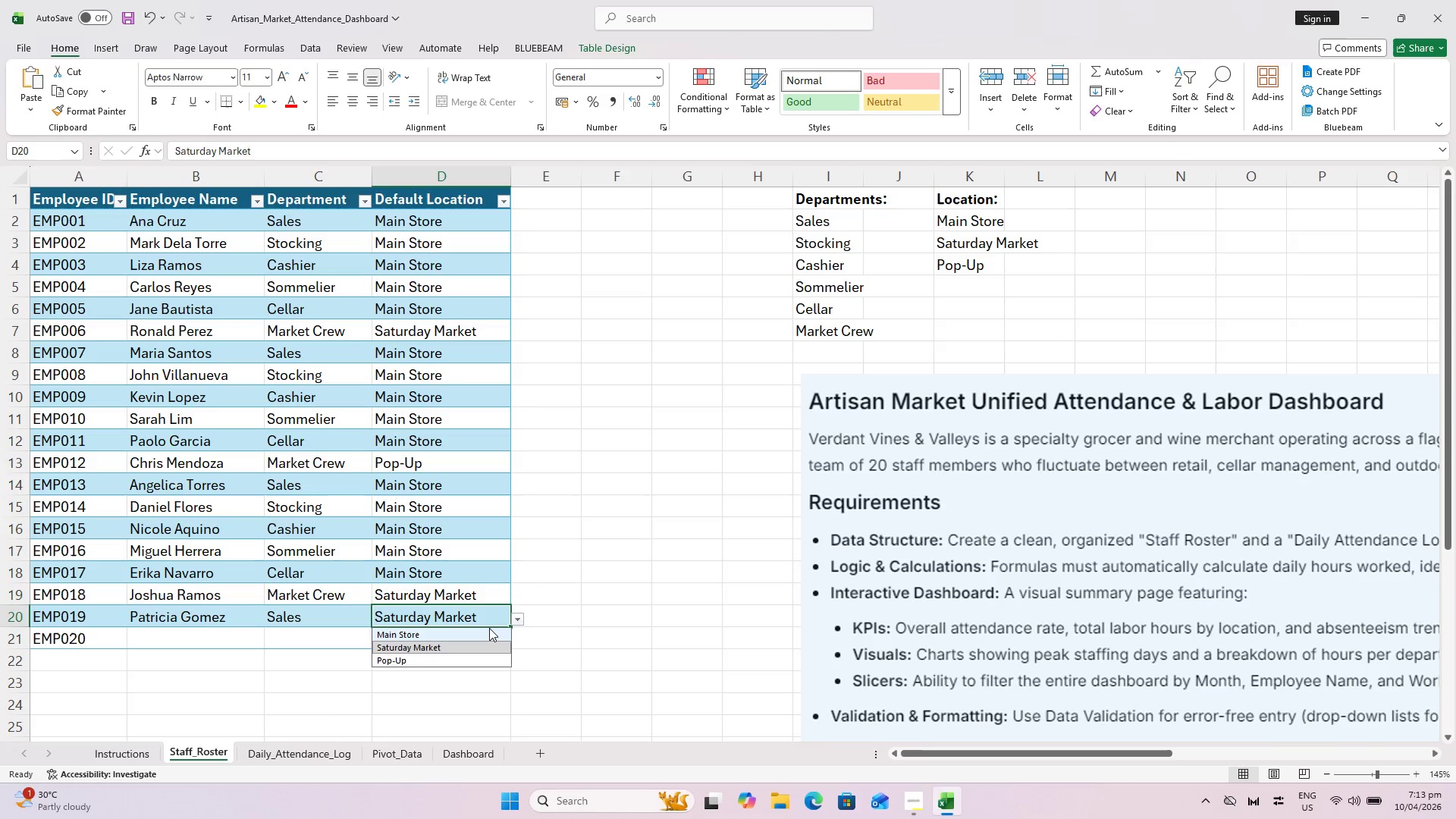 
left_click([487, 631])
 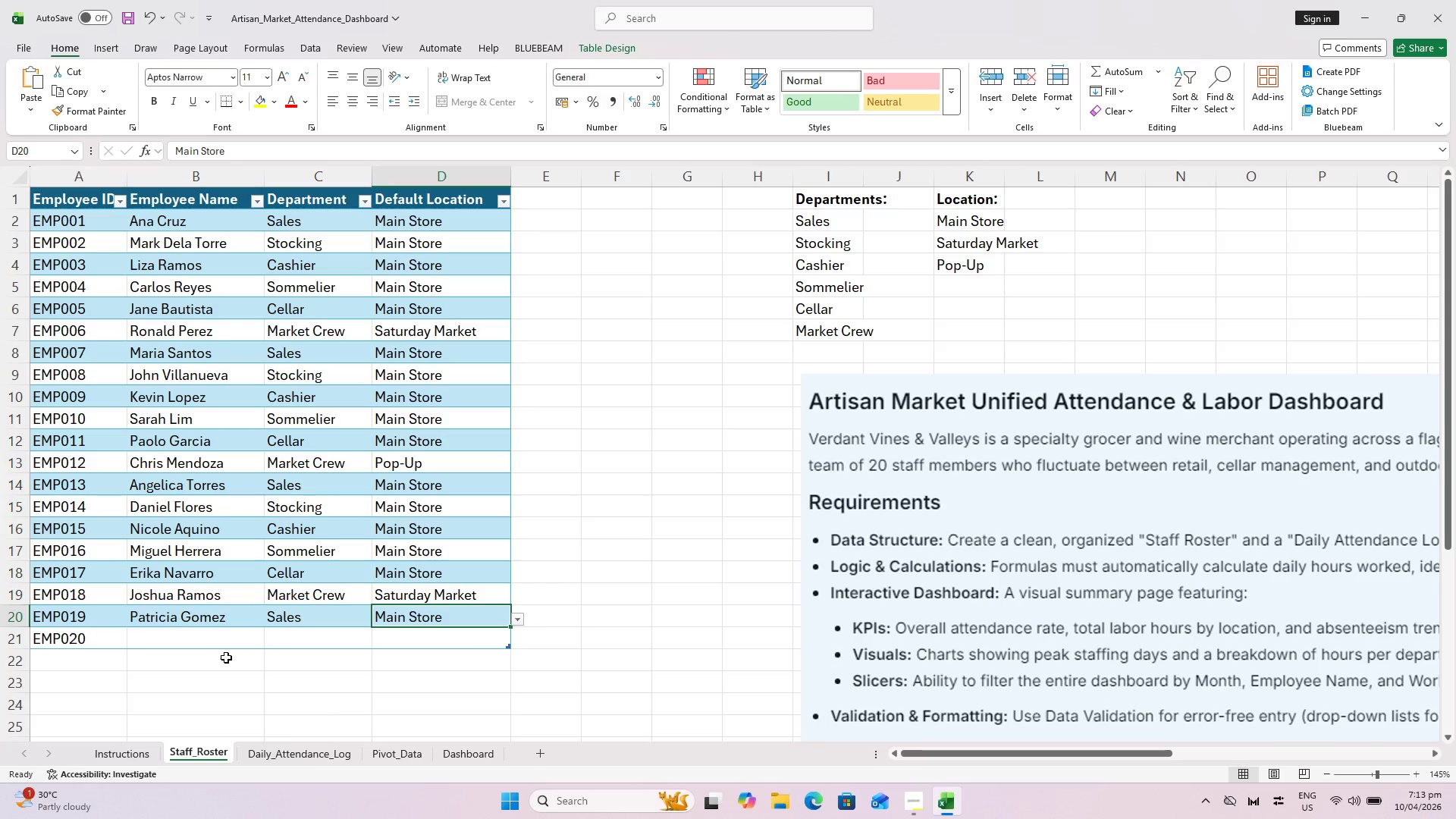 
left_click([187, 646])
 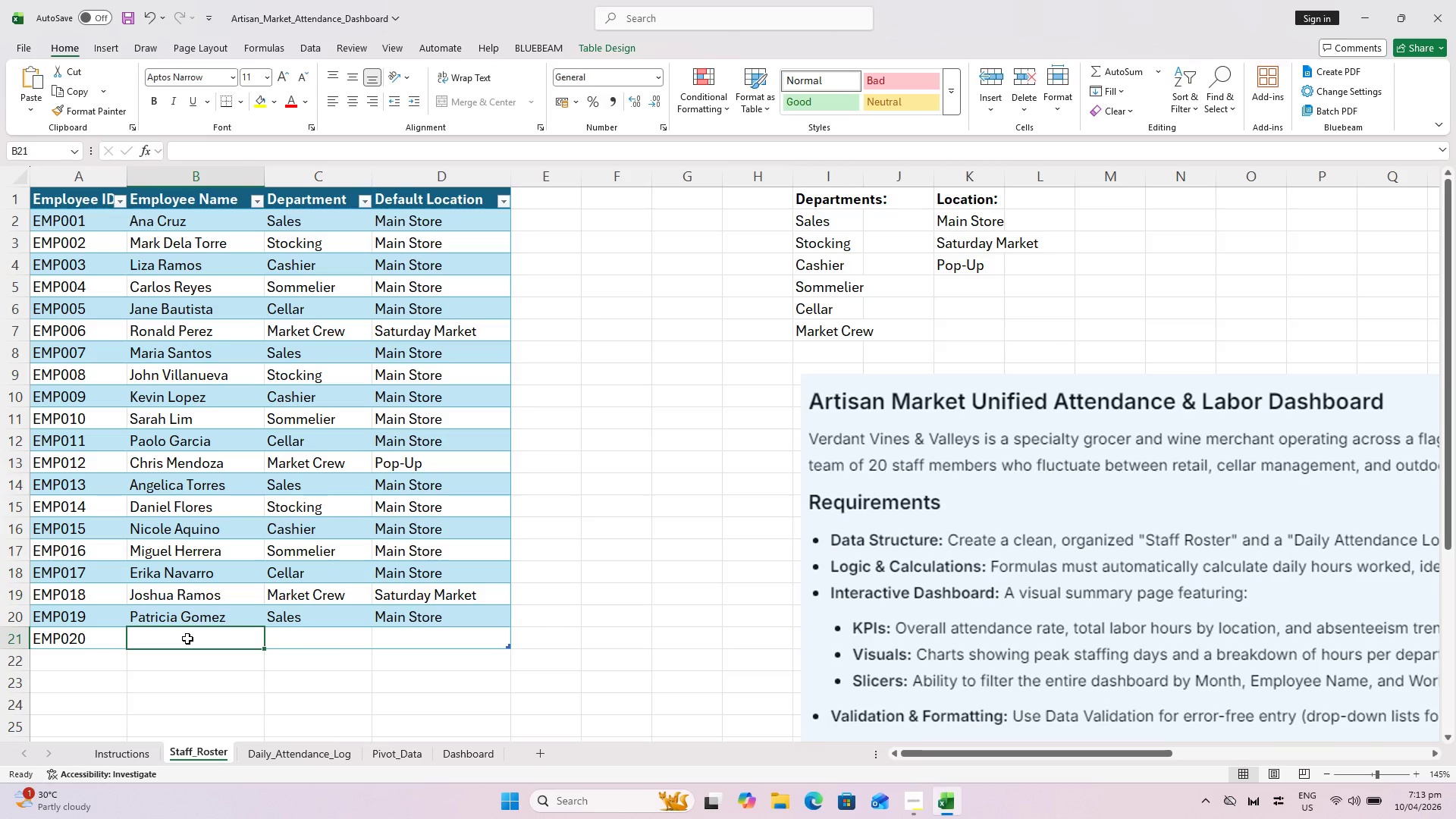 
type(Brian Castillo)
 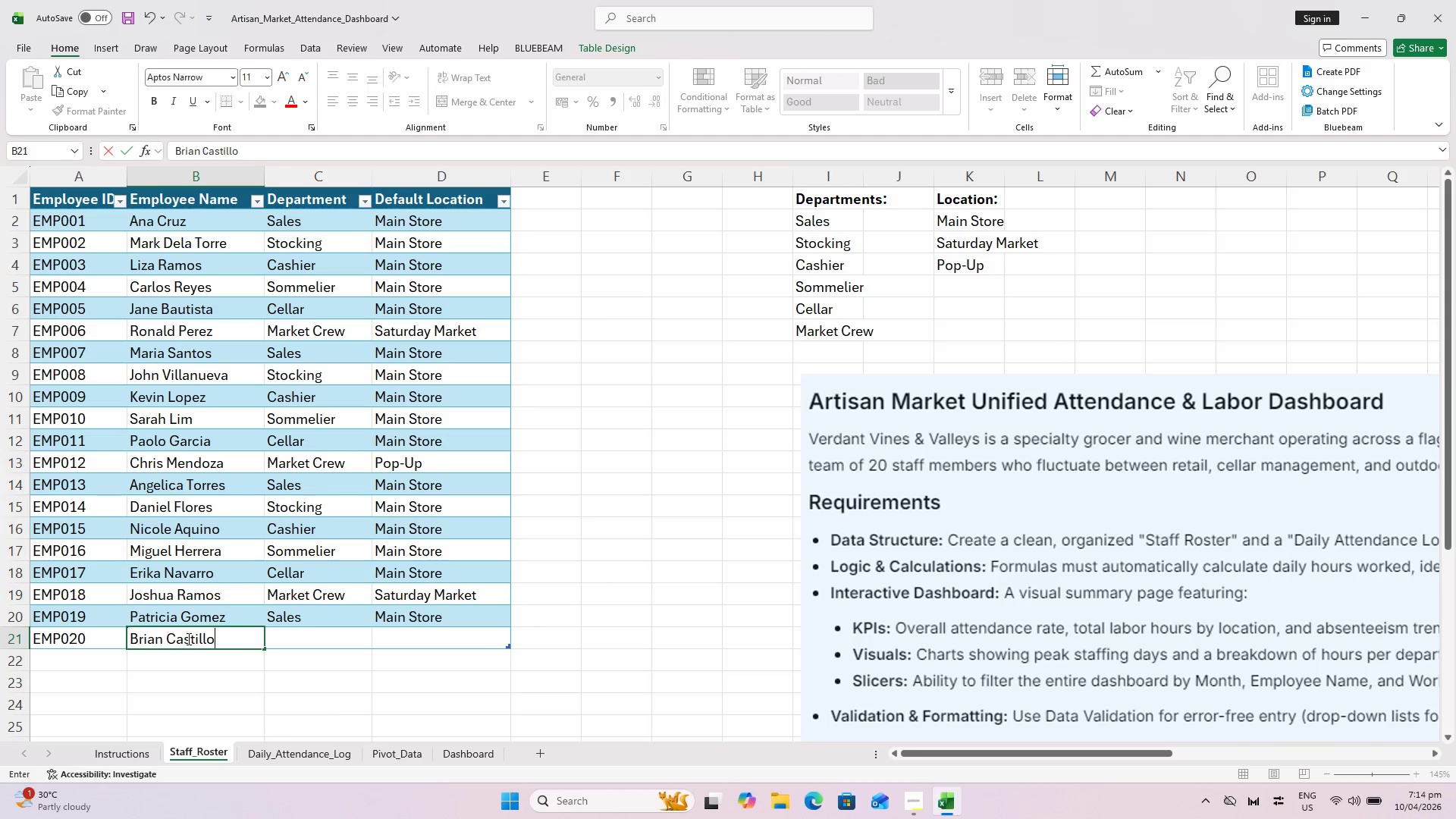 
key(ArrowRight)
 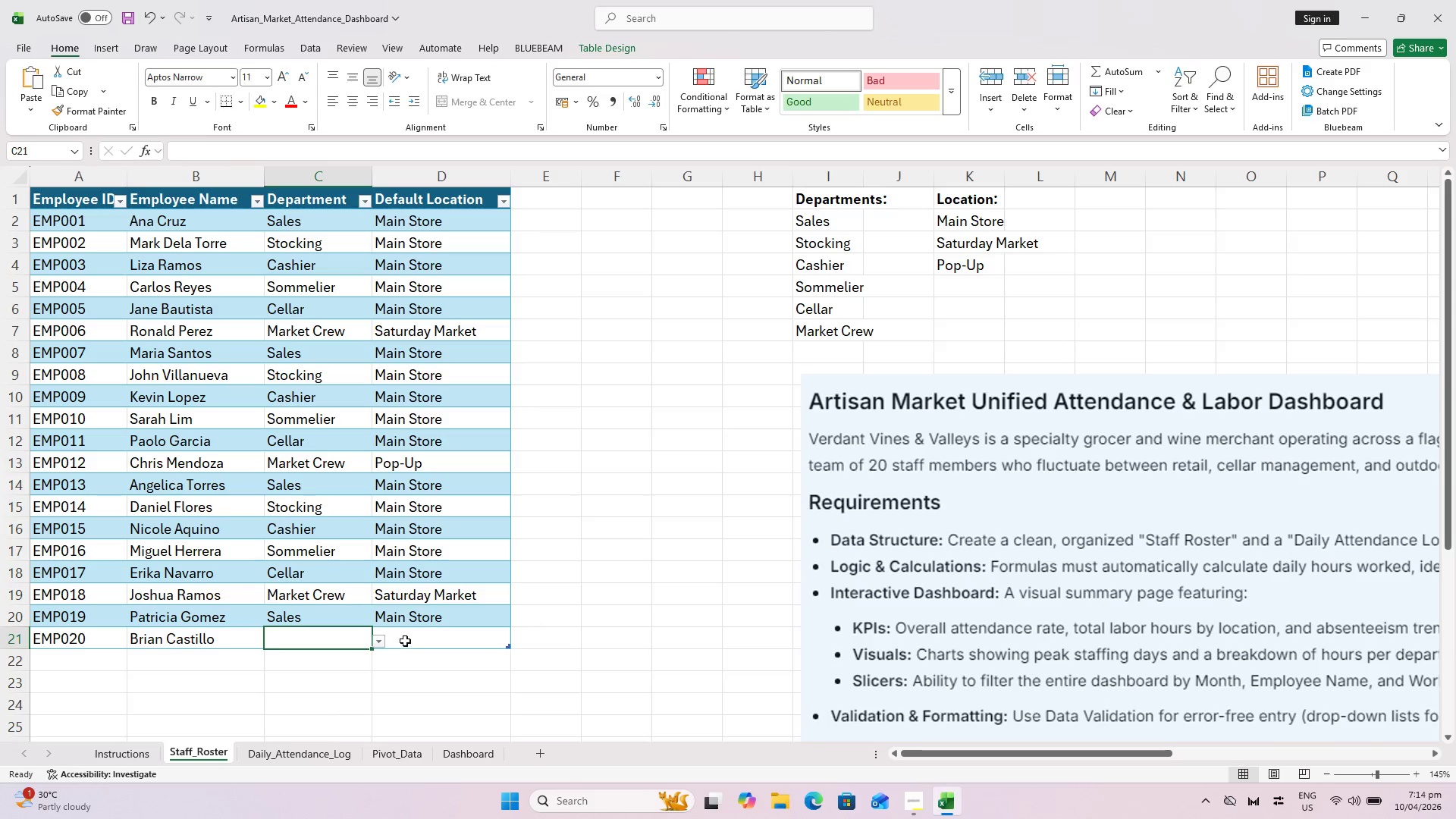 
left_click([381, 643])
 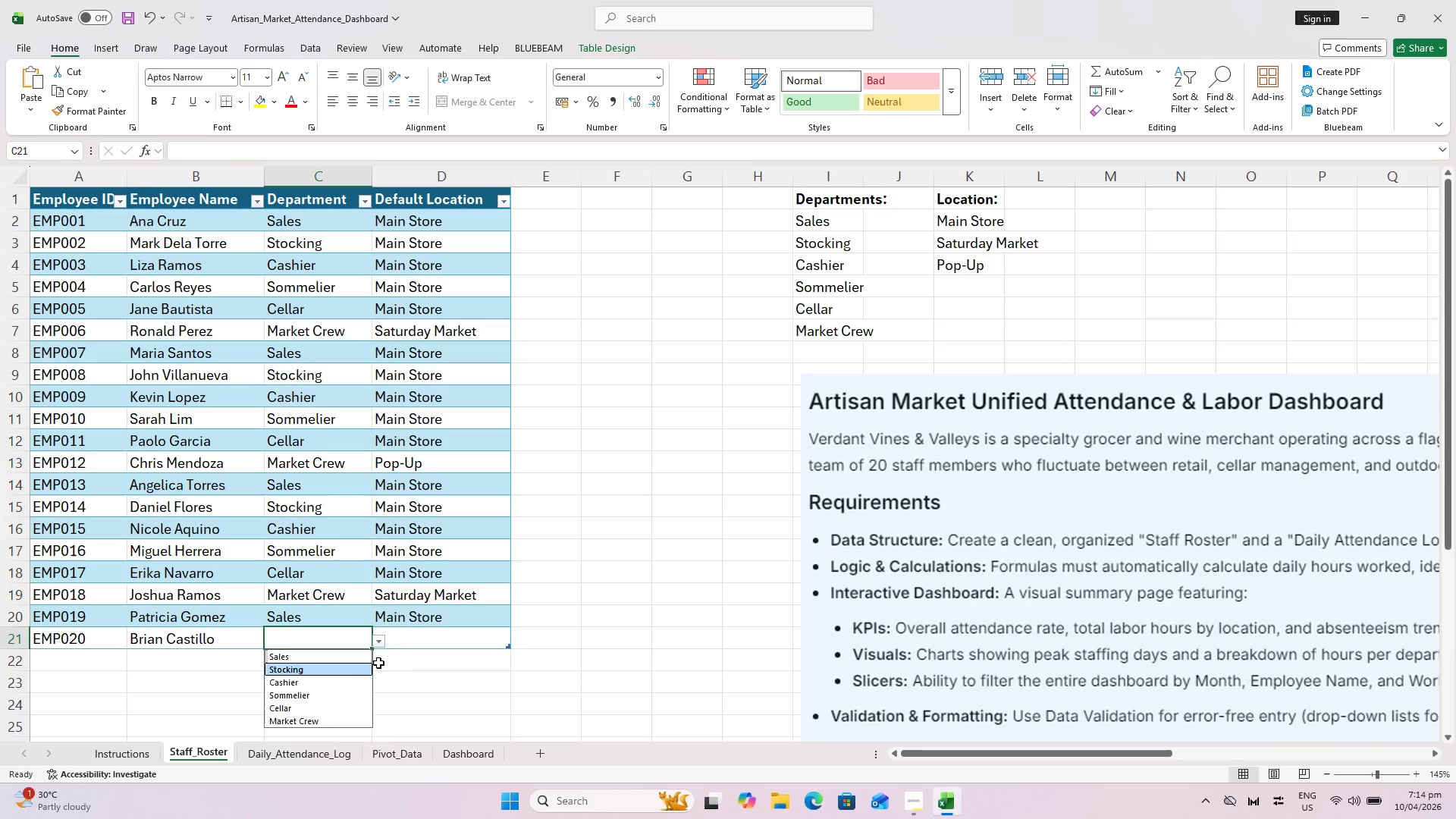 
double_click([437, 647])
 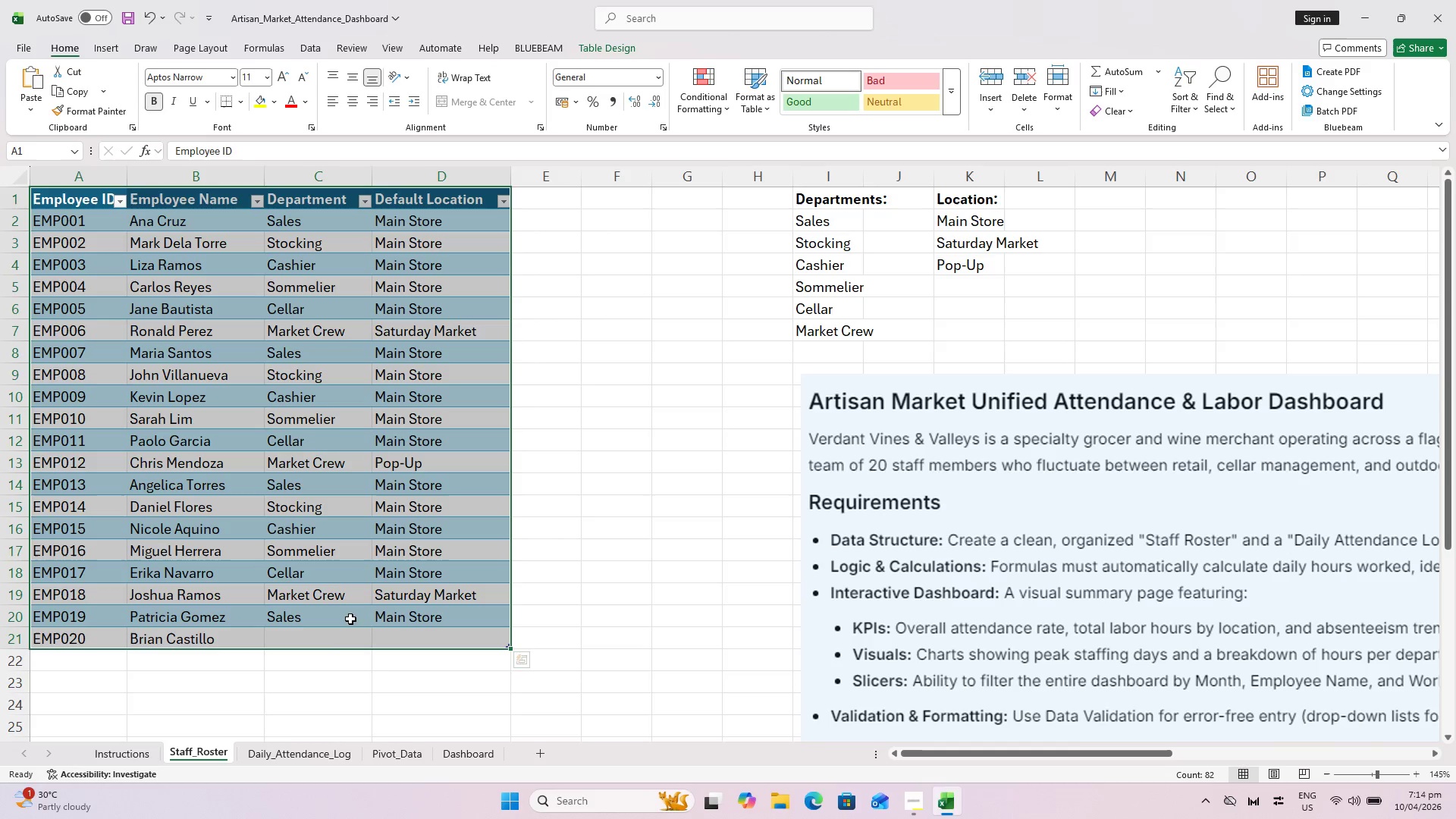 
left_click([327, 645])
 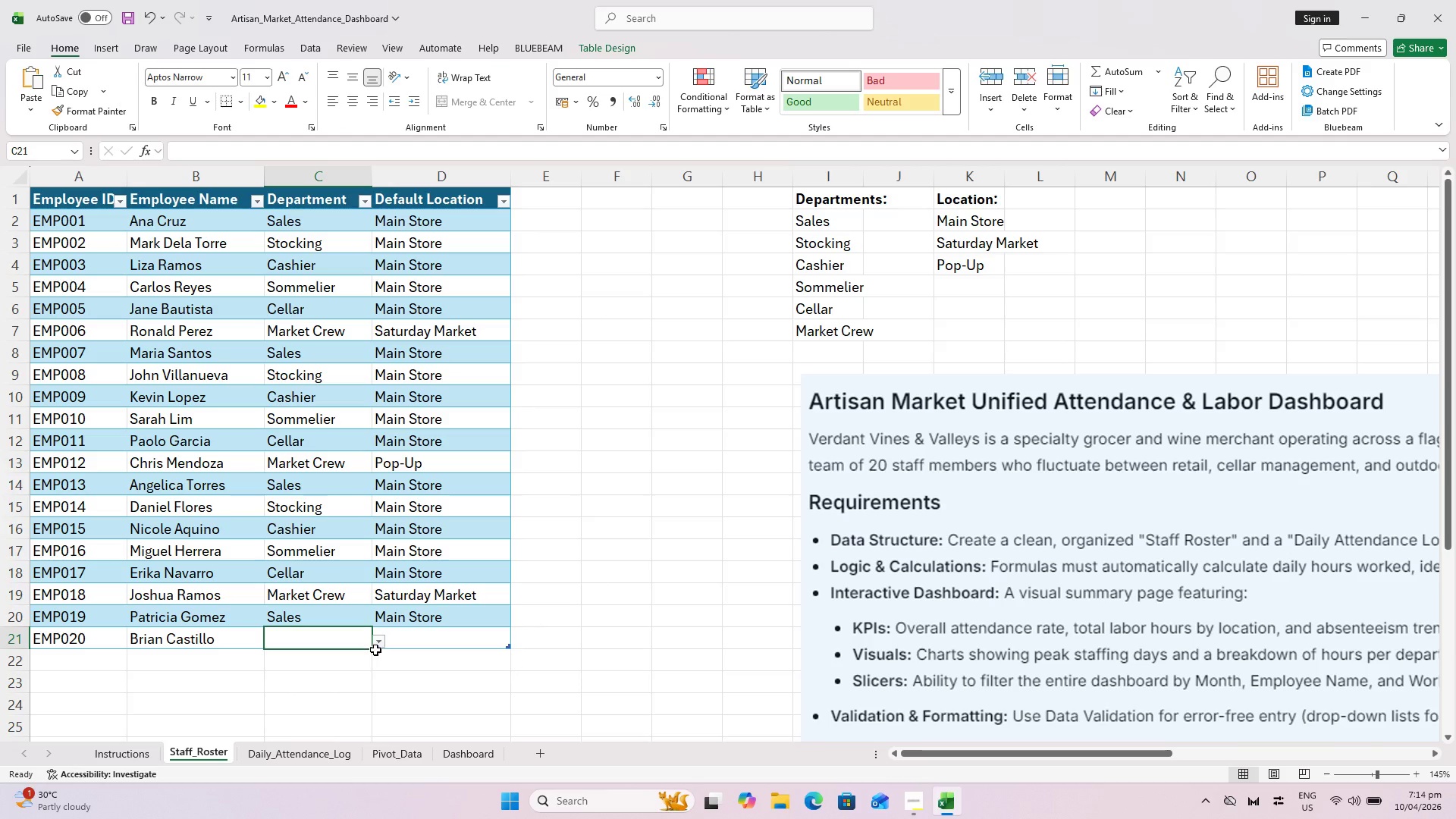 
left_click([378, 643])
 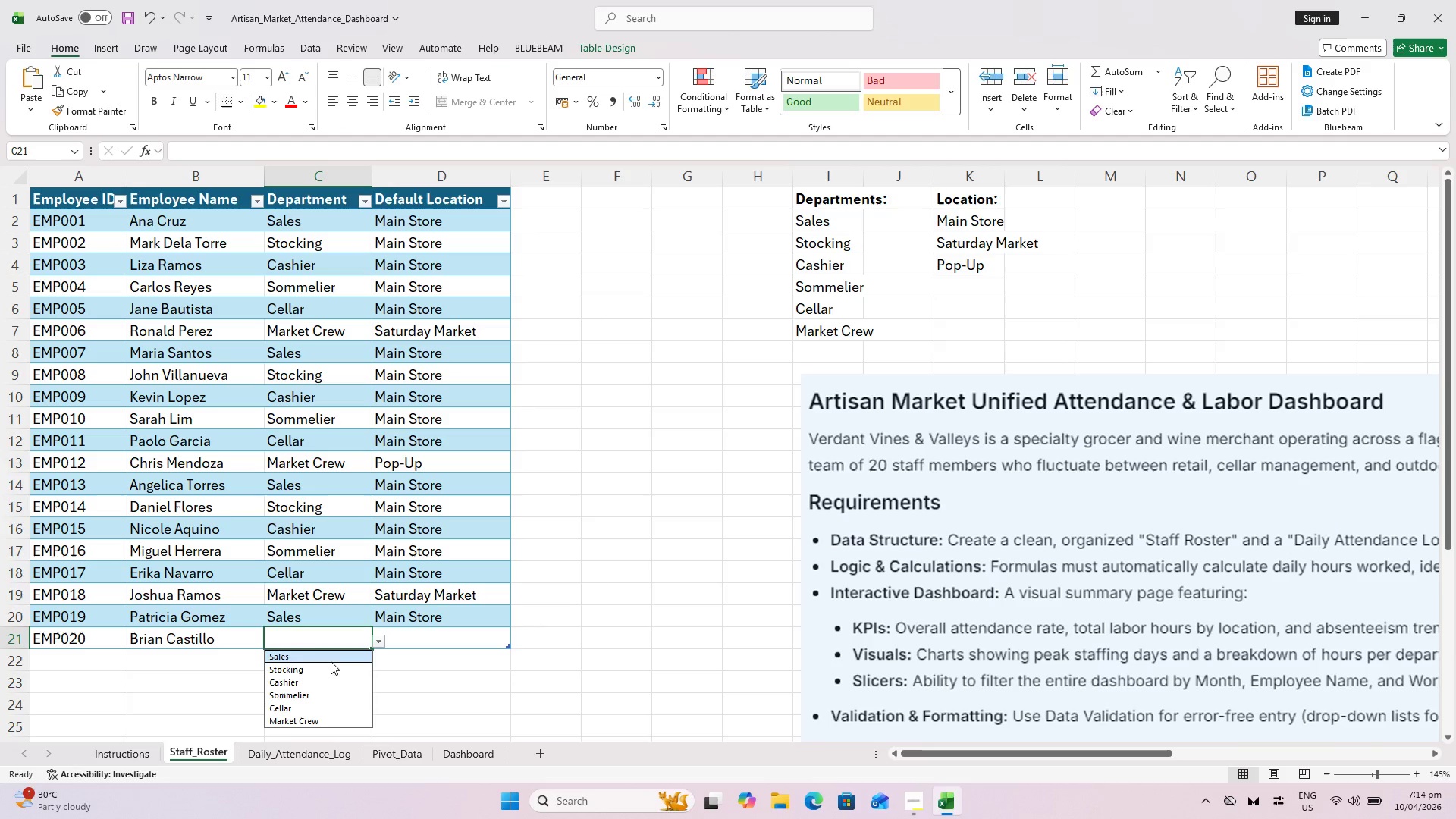 
left_click_drag(start_coordinate=[329, 662], to_coordinate=[324, 670])
 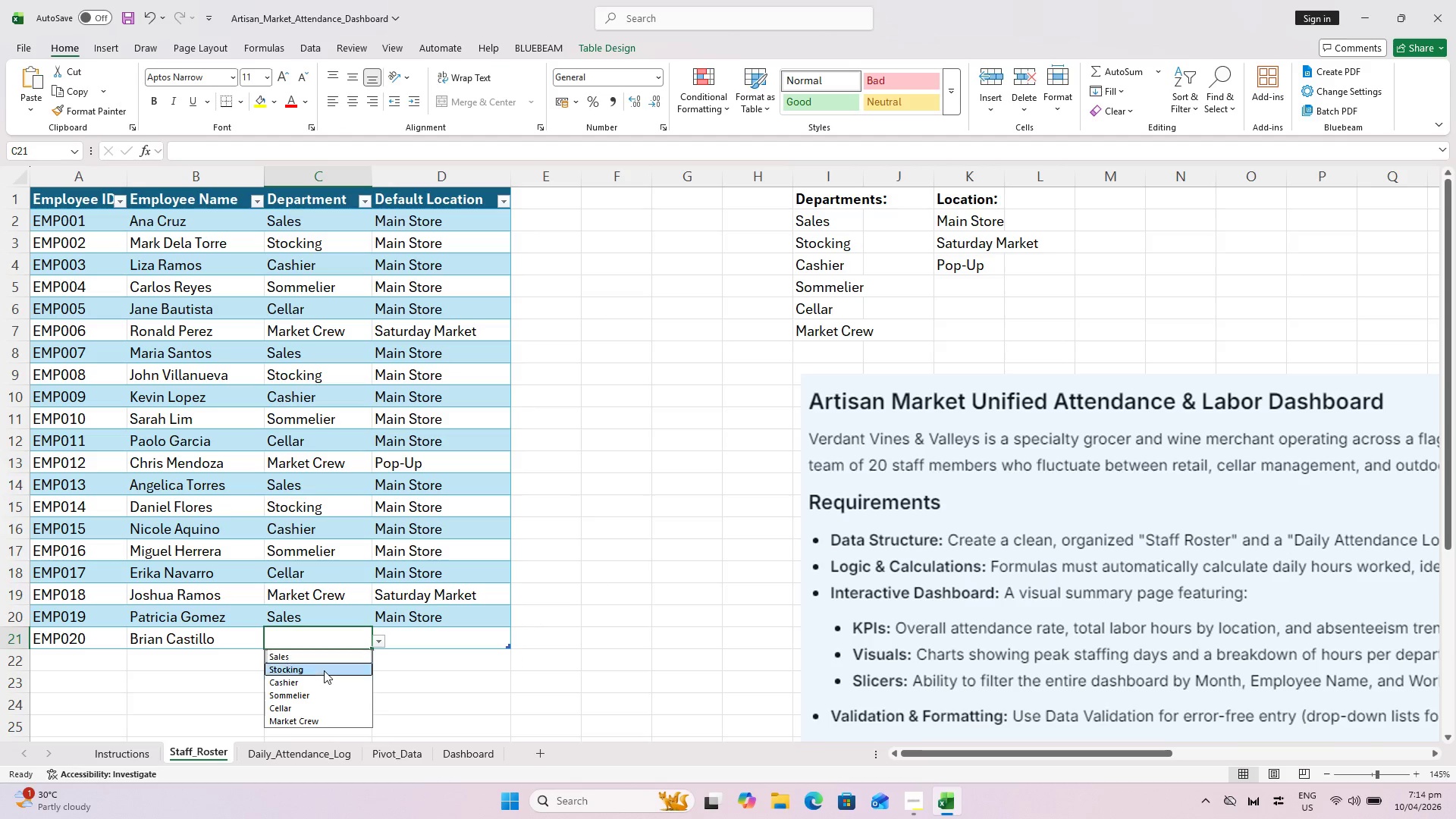 
left_click([324, 670])
 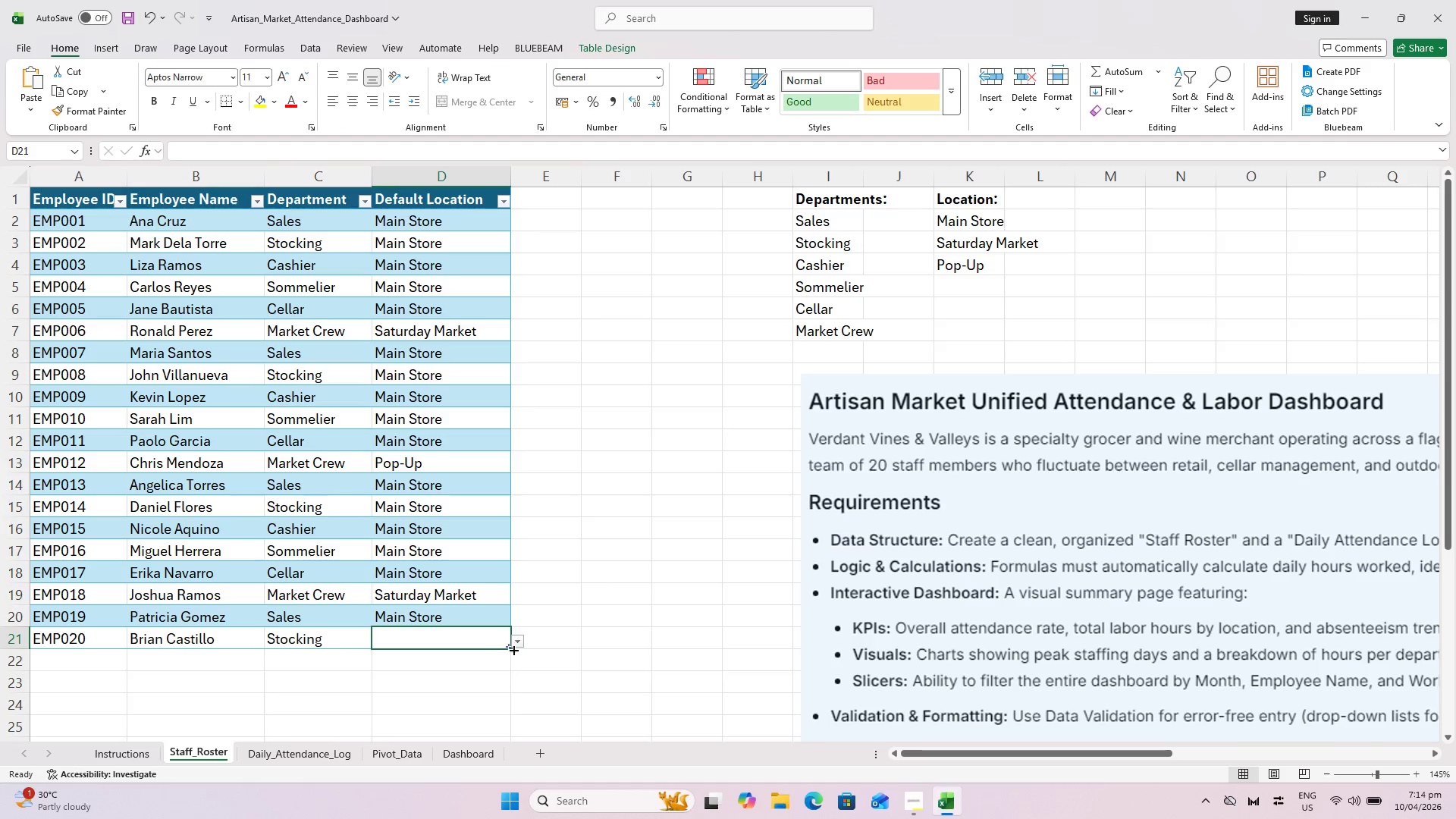 
left_click([520, 646])
 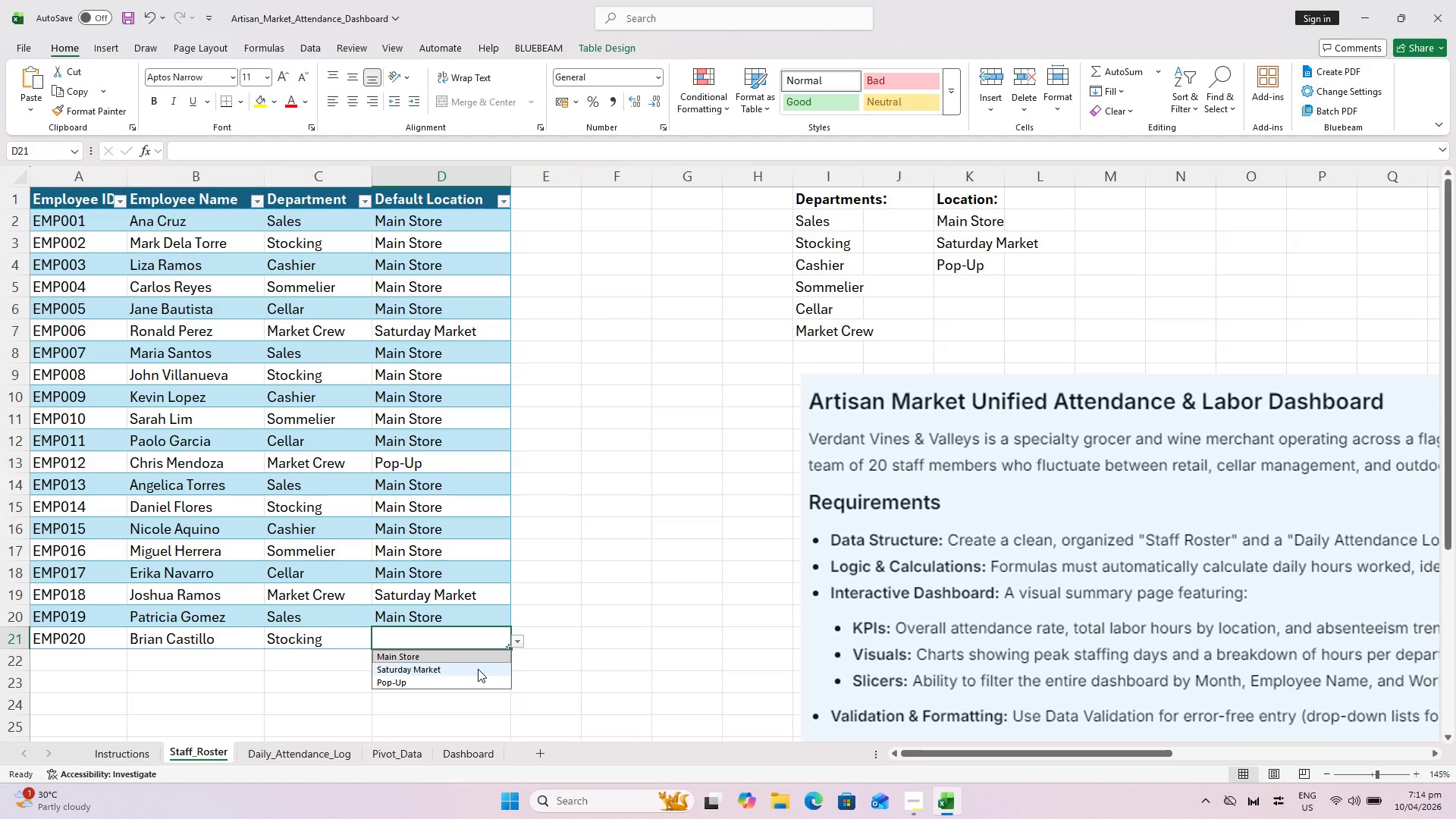 
wait(5.66)
 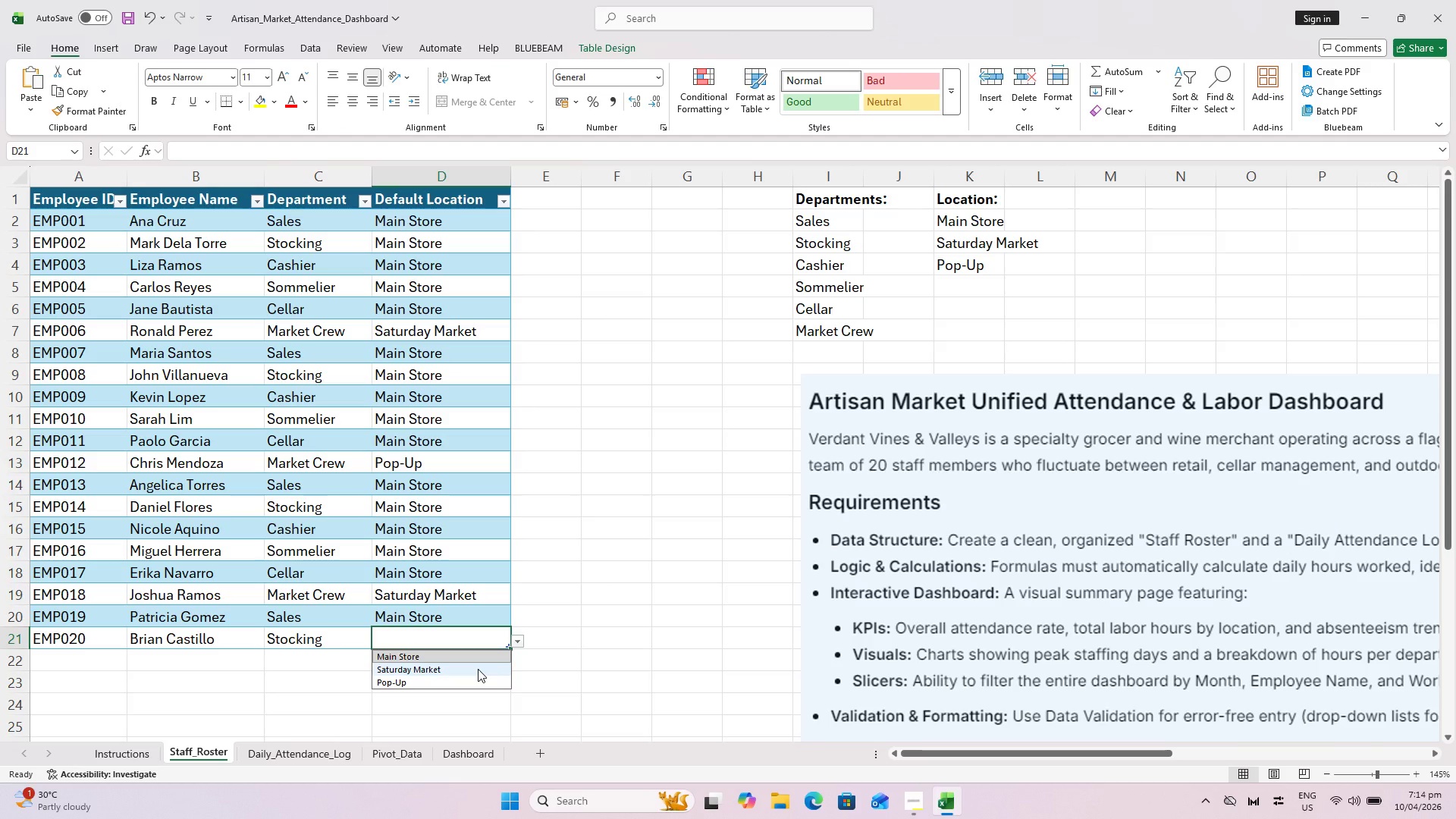 
left_click([466, 660])
 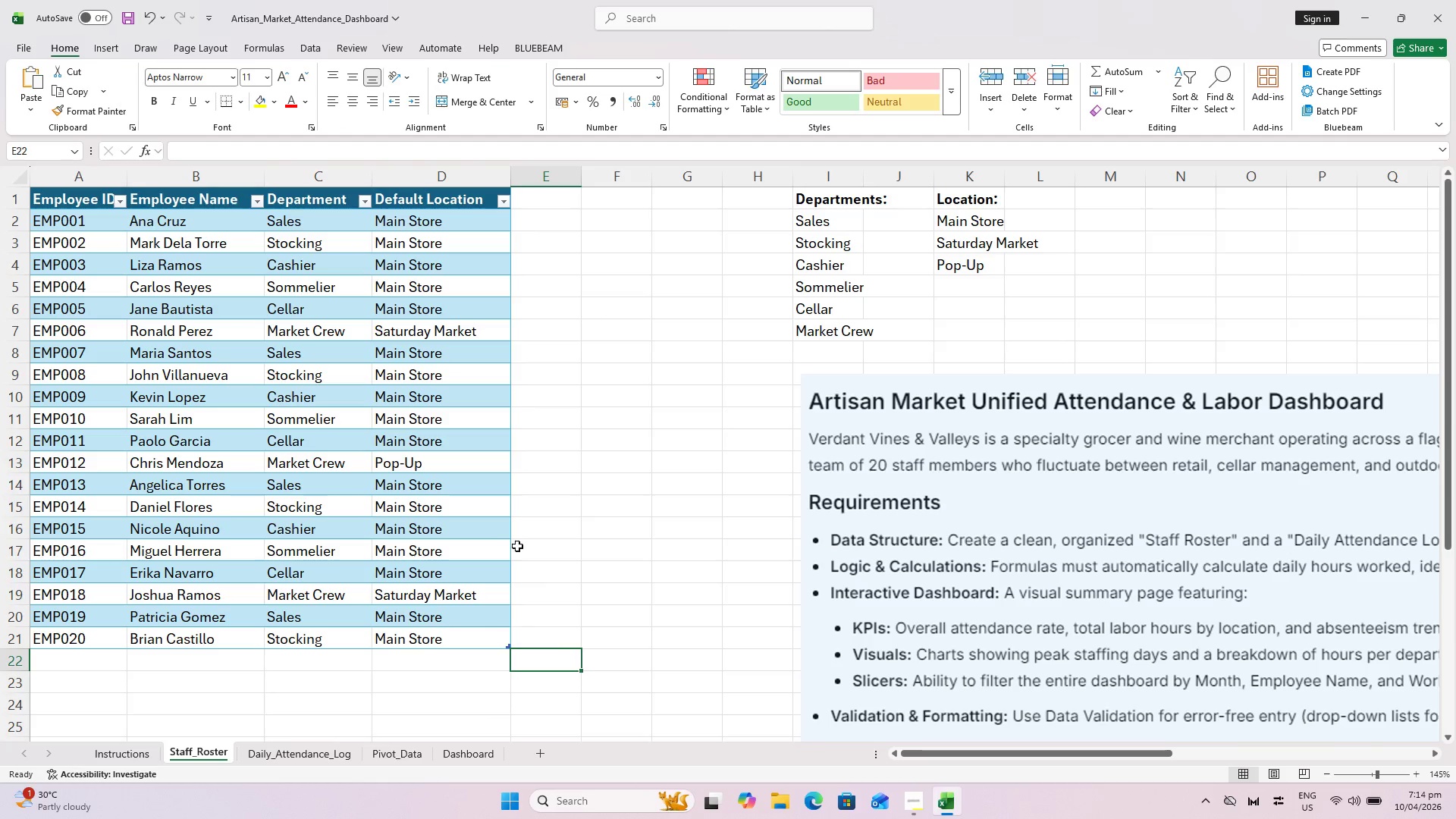 
scroll: coordinate [522, 528], scroll_direction: up, amount: 1.0
 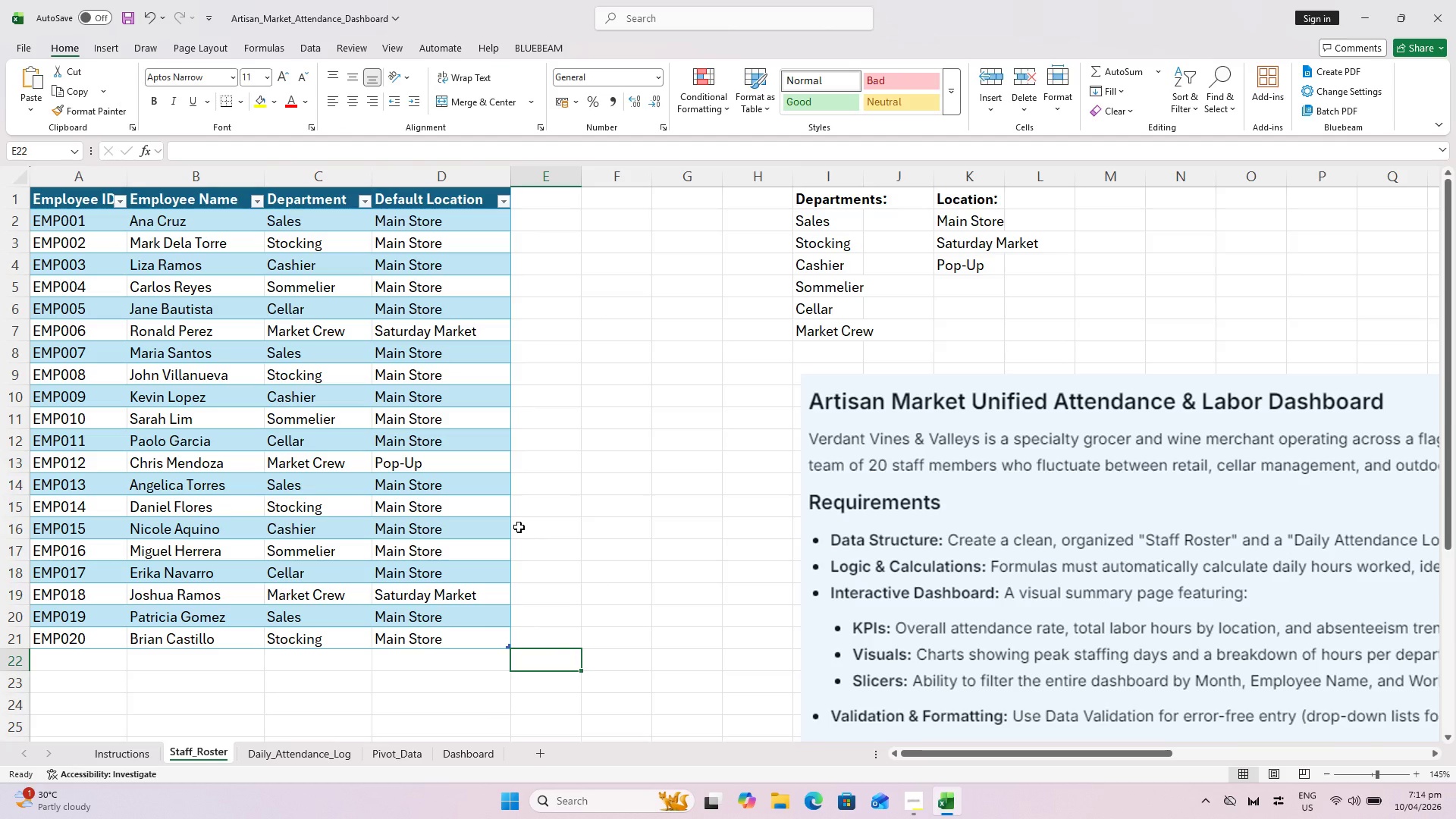 
key(Control+S)
 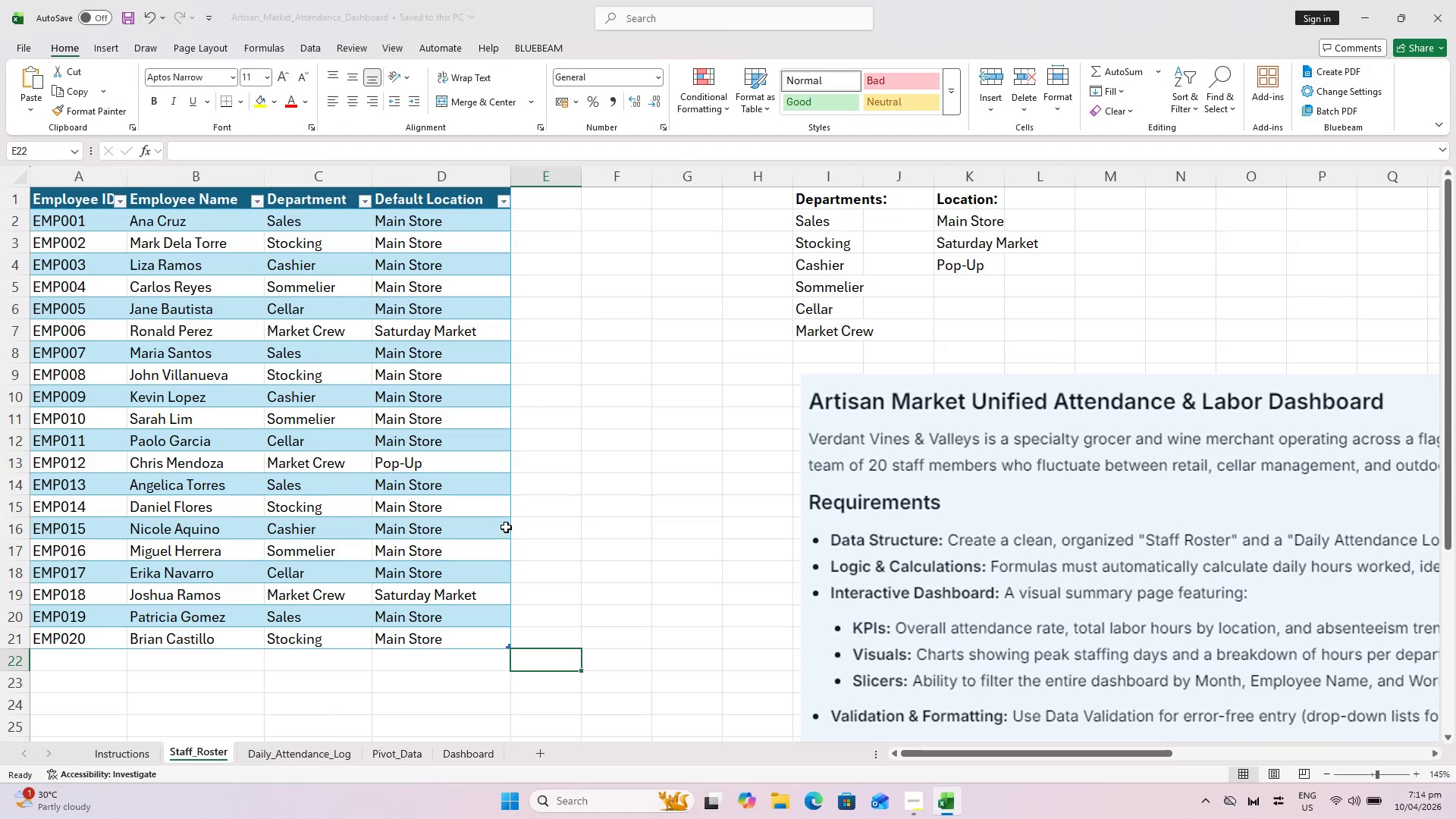 
key(Control+S)